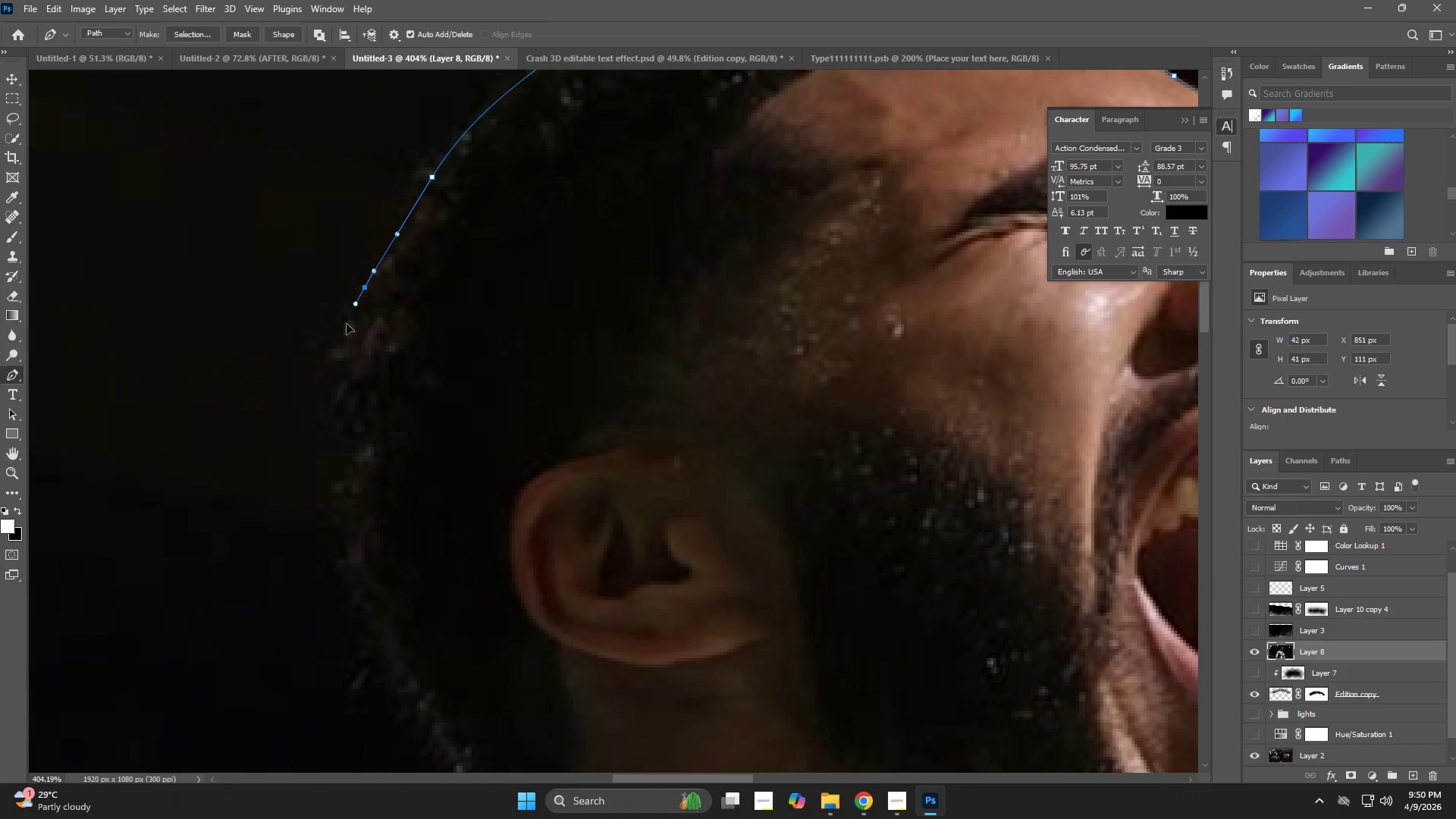 
left_click_drag(start_coordinate=[318, 536], to_coordinate=[384, 337])
 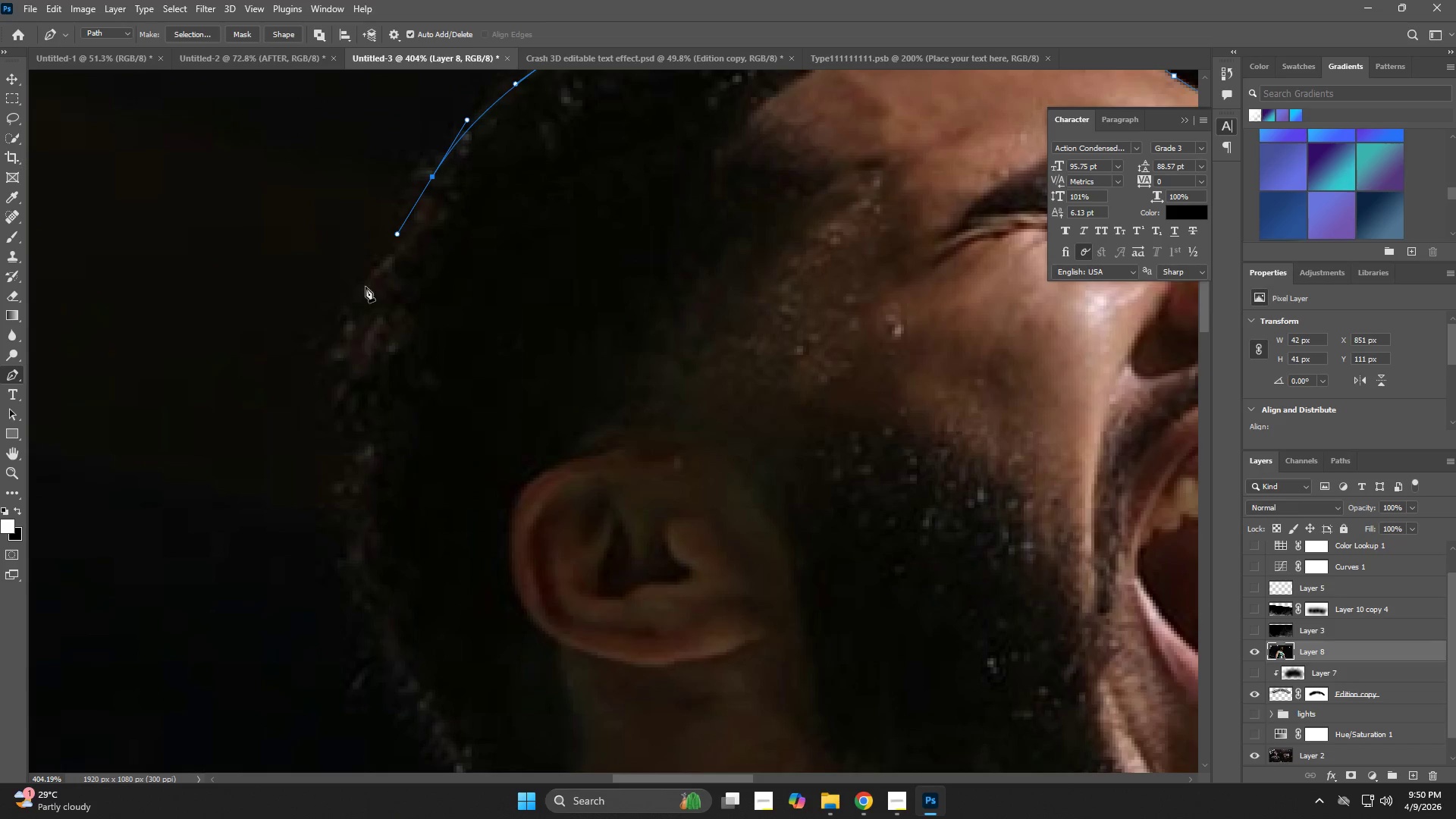 
left_click_drag(start_coordinate=[364, 287], to_coordinate=[351, 315])
 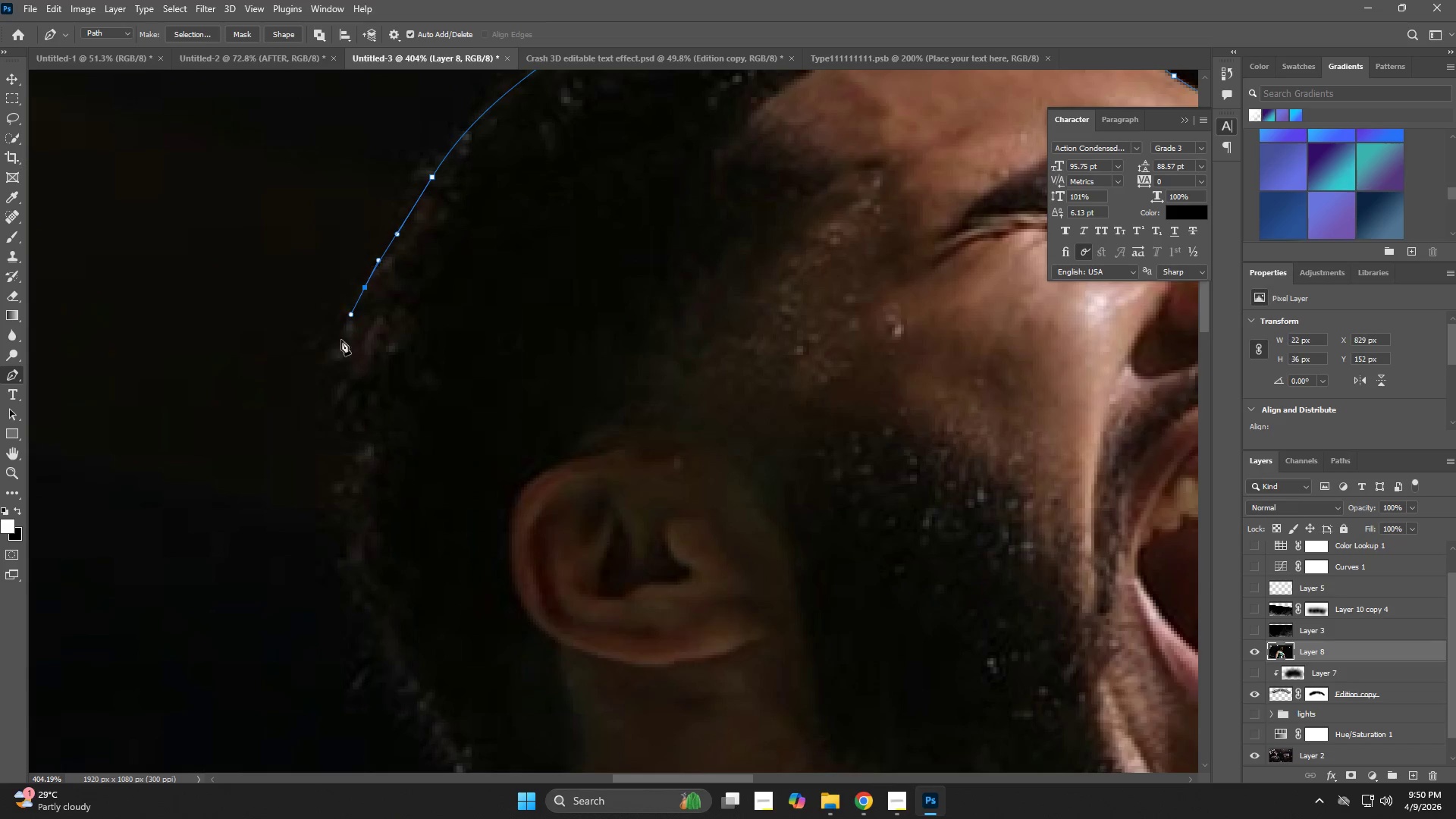 
left_click_drag(start_coordinate=[340, 348], to_coordinate=[343, 382])
 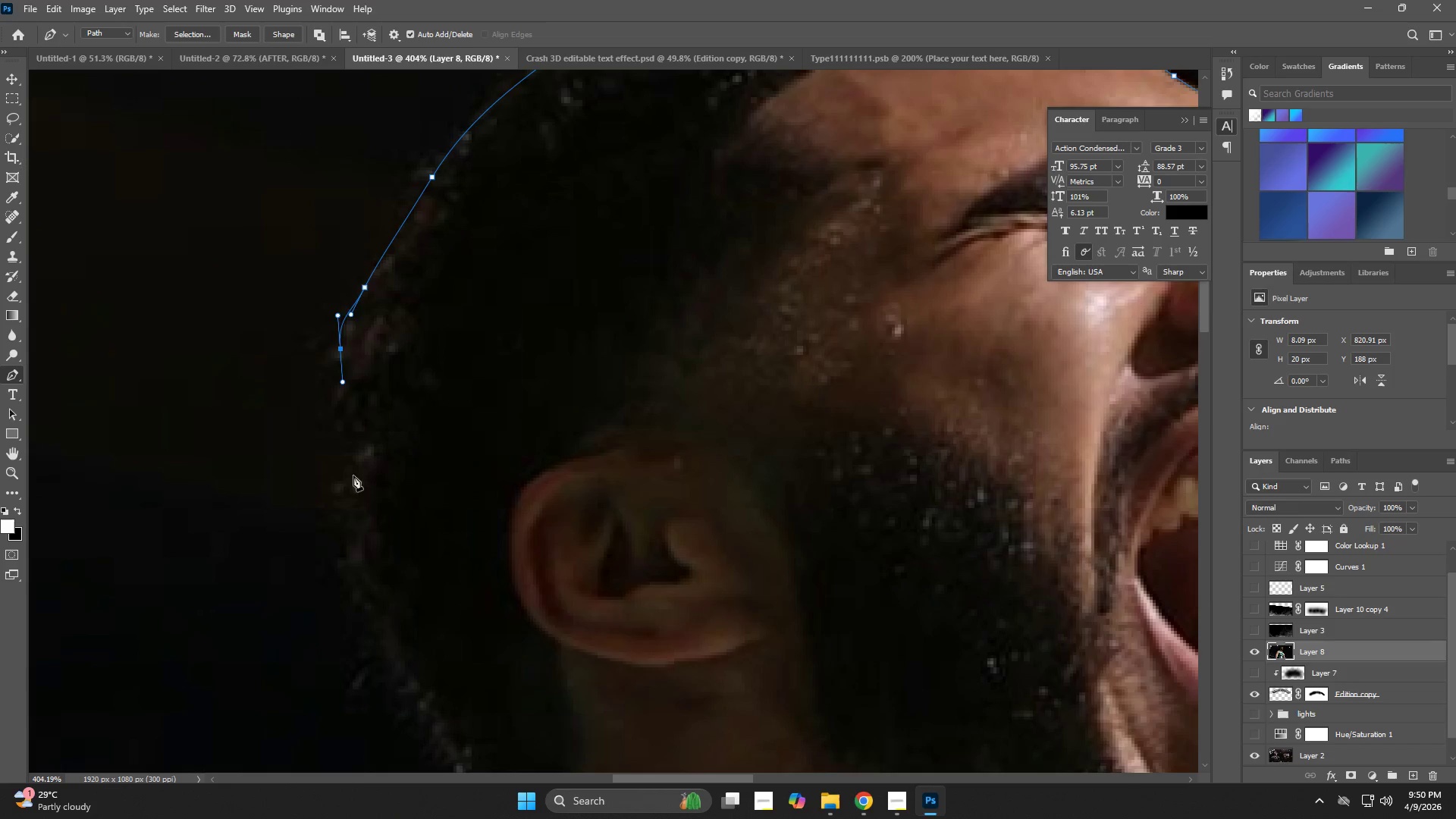 
left_click_drag(start_coordinate=[351, 500], to_coordinate=[353, 537])
 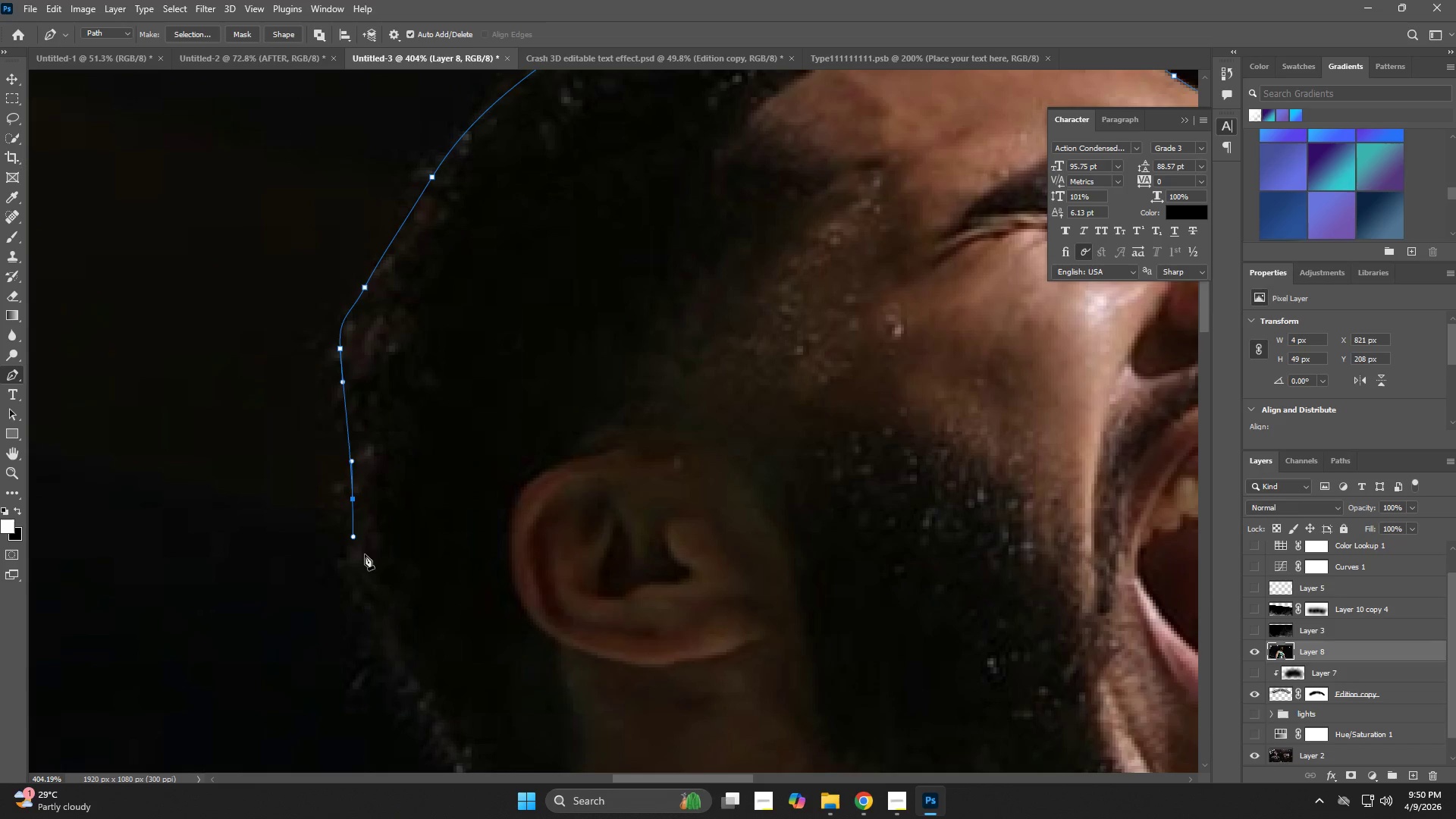 
left_click_drag(start_coordinate=[369, 558], to_coordinate=[378, 586])
 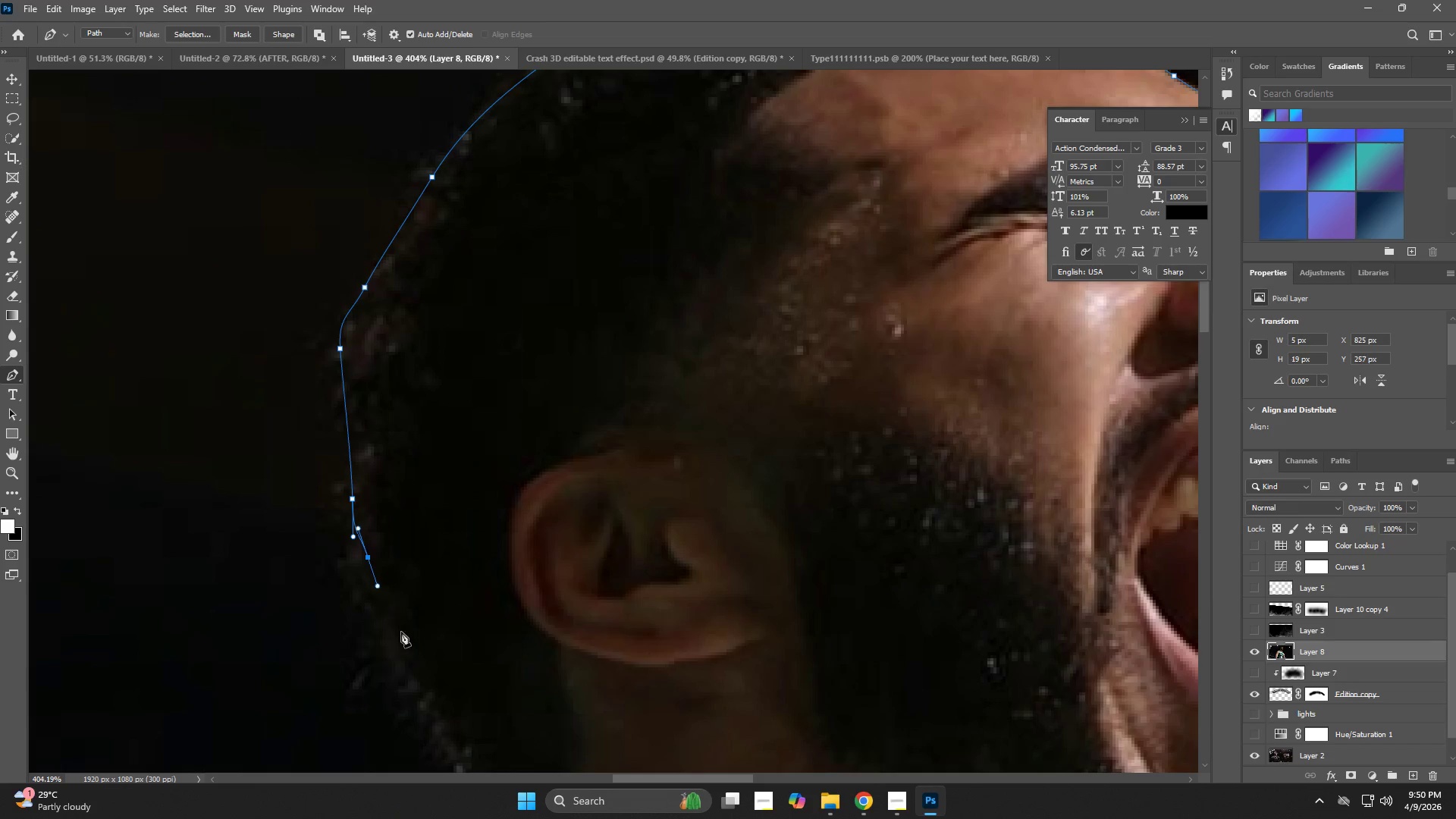 
hold_key(key=Space, duration=0.56)
 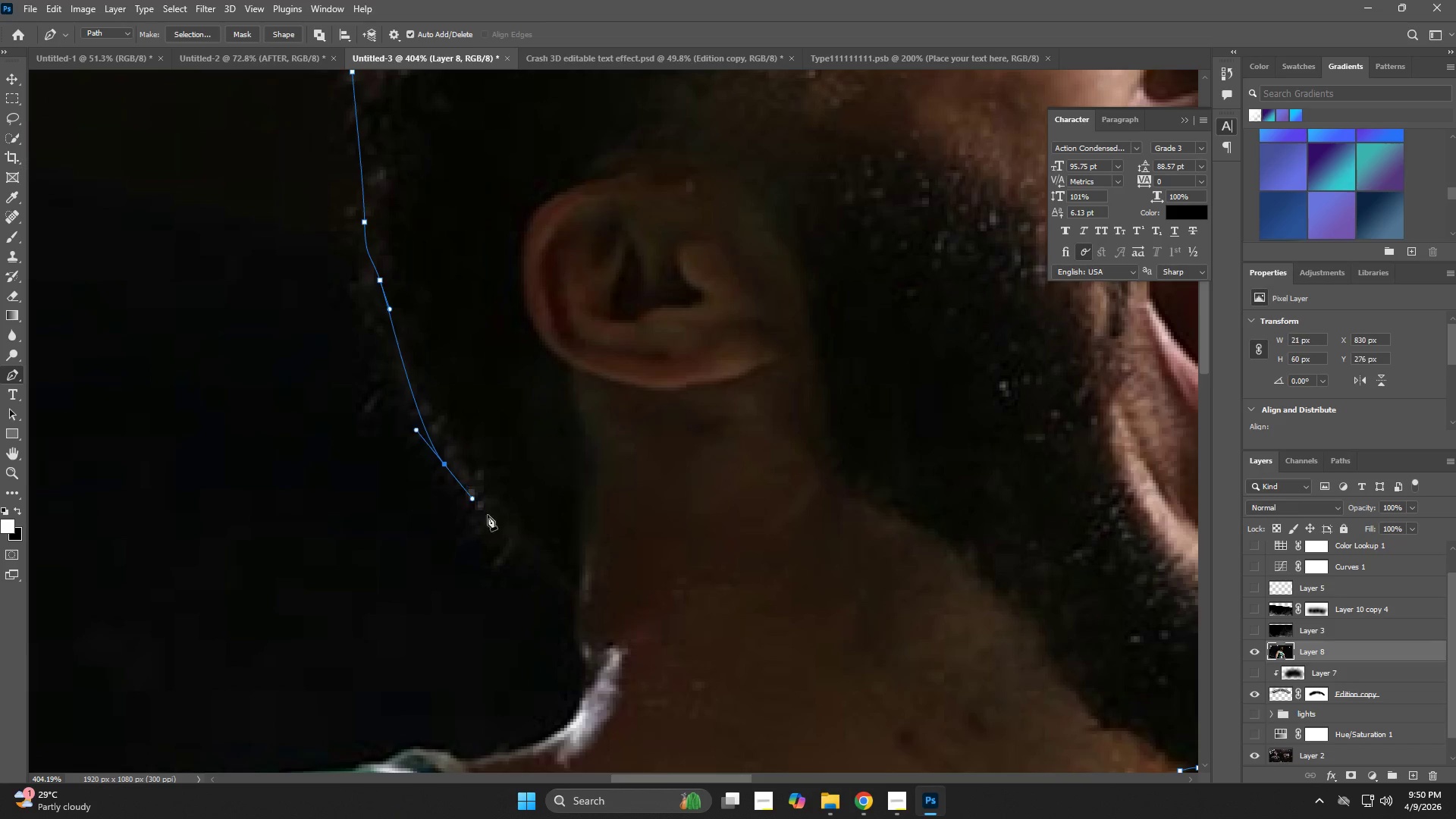 
left_click_drag(start_coordinate=[434, 678], to_coordinate=[445, 425])
 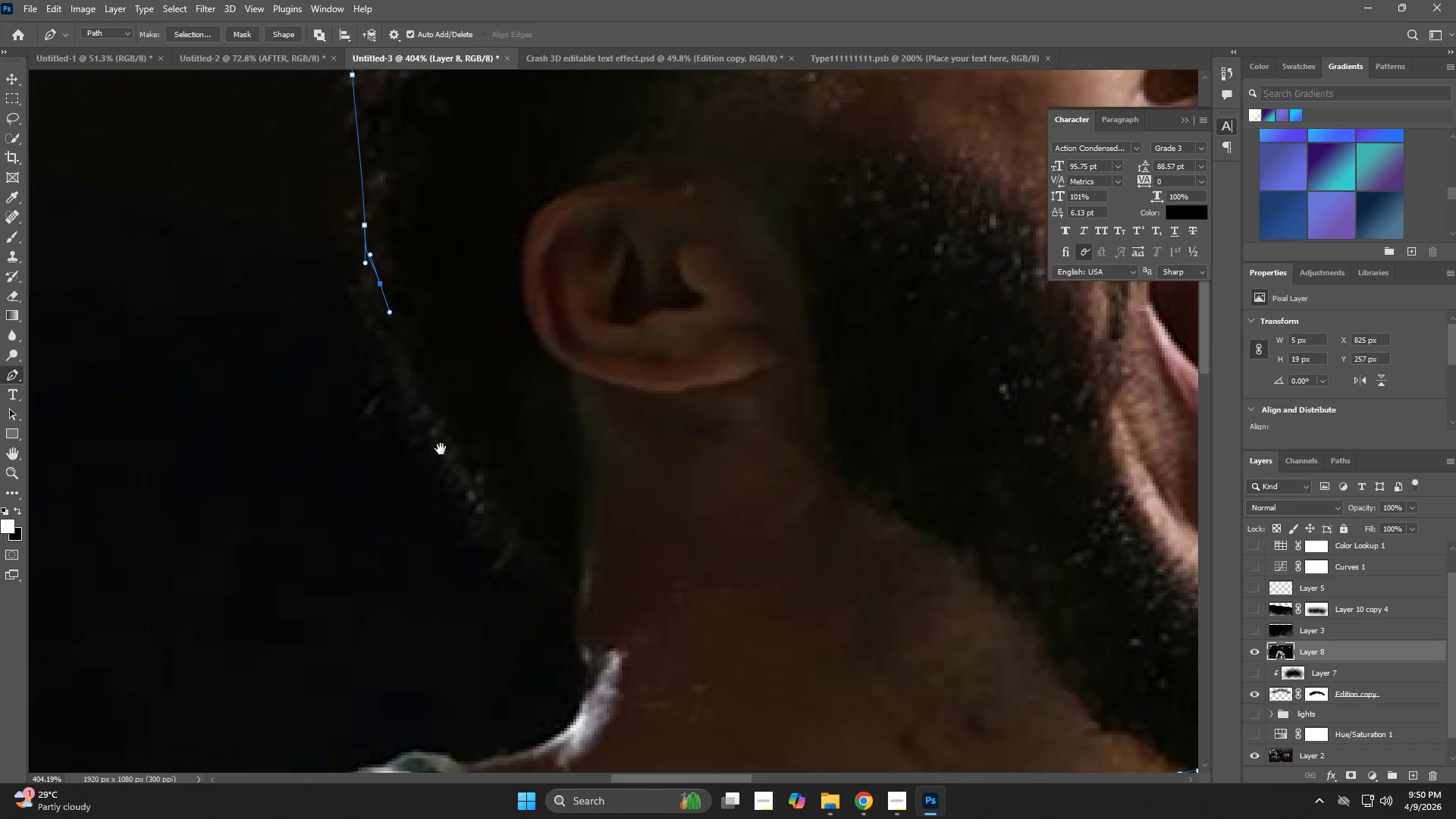 
left_click_drag(start_coordinate=[446, 463], to_coordinate=[472, 499])
 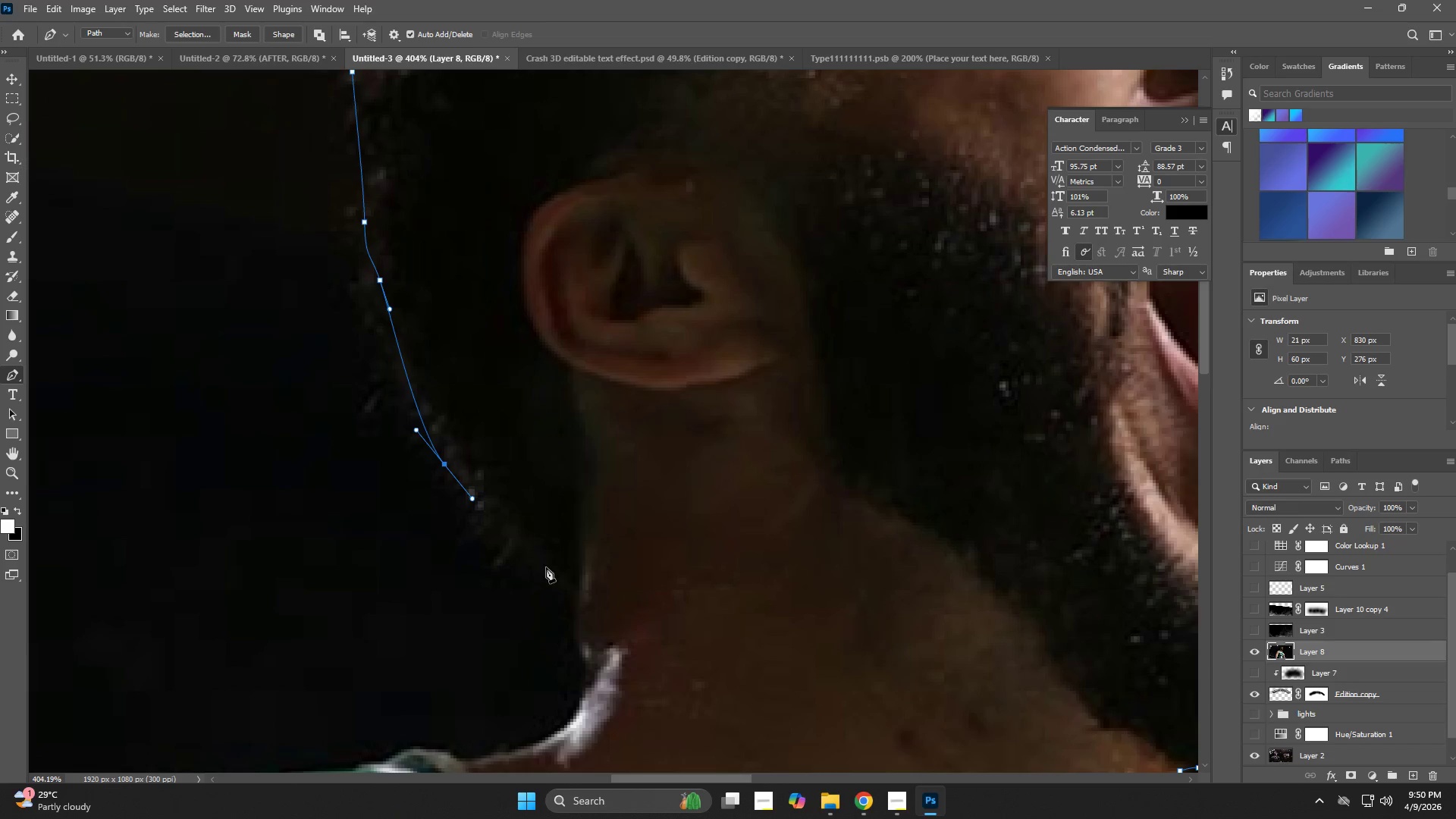 
left_click_drag(start_coordinate=[557, 574], to_coordinate=[572, 583])
 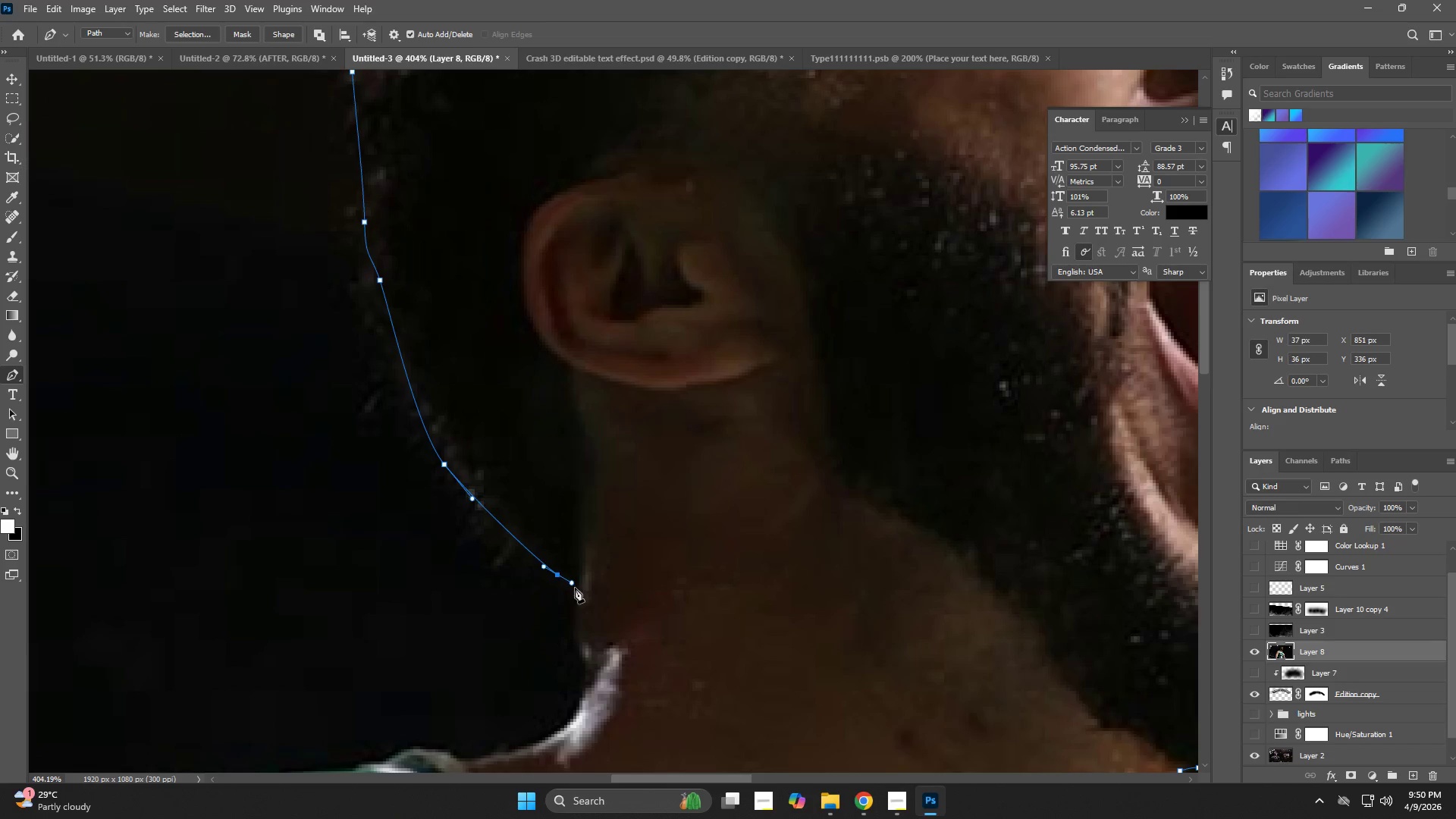 
left_click_drag(start_coordinate=[575, 588], to_coordinate=[576, 592])
 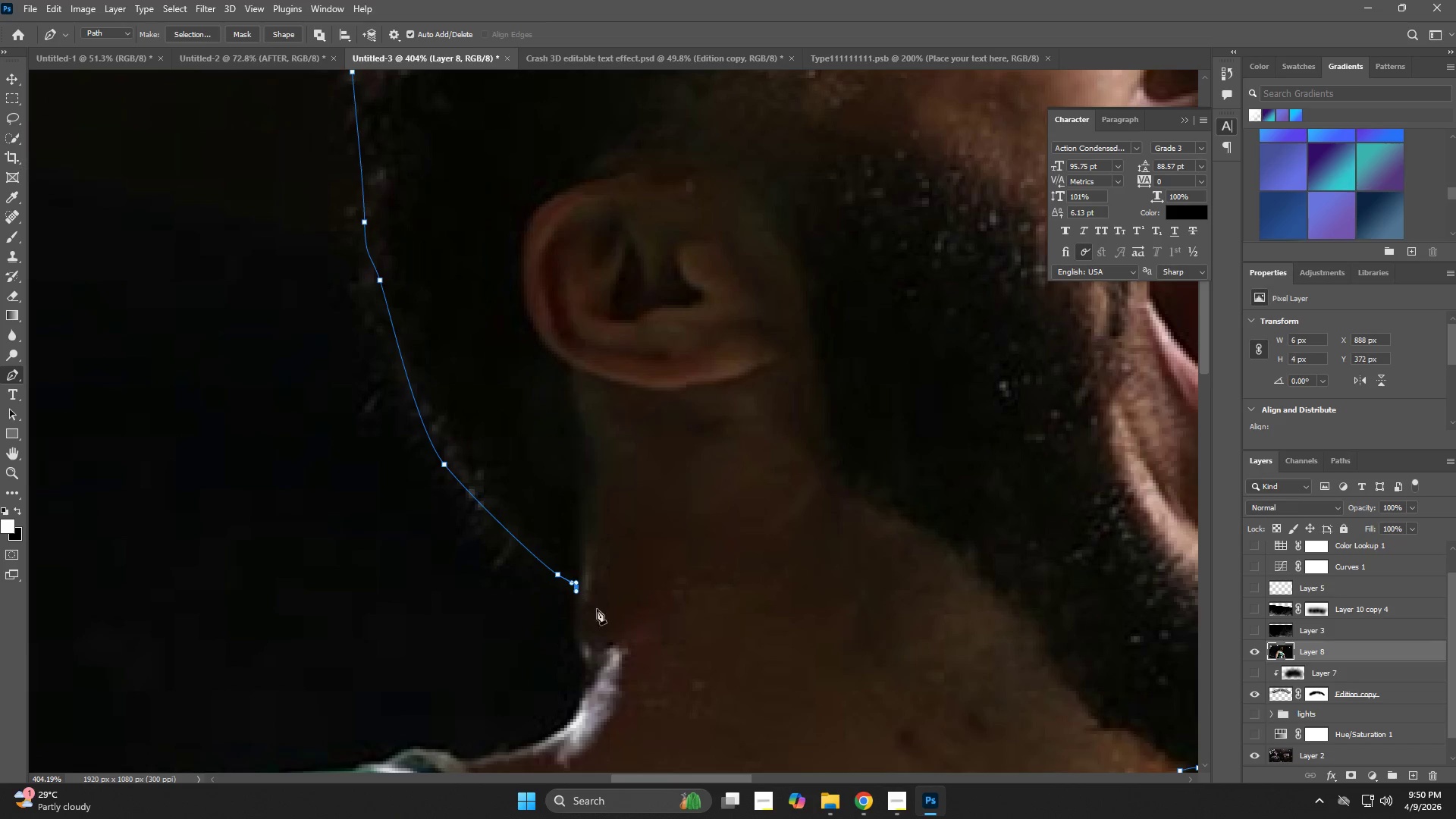 
hold_key(key=Space, duration=0.56)
 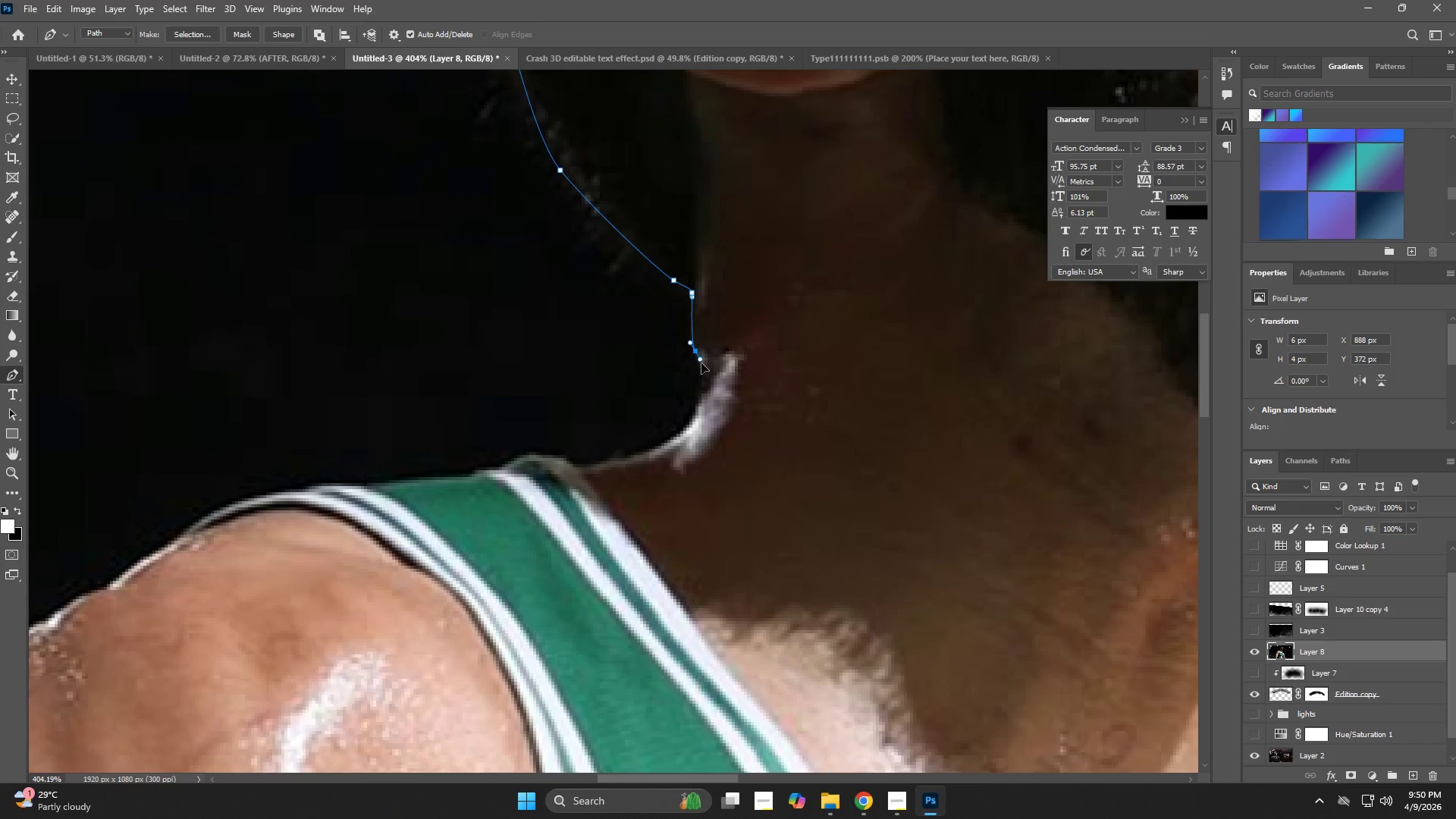 
left_click_drag(start_coordinate=[602, 630], to_coordinate=[706, 371])
 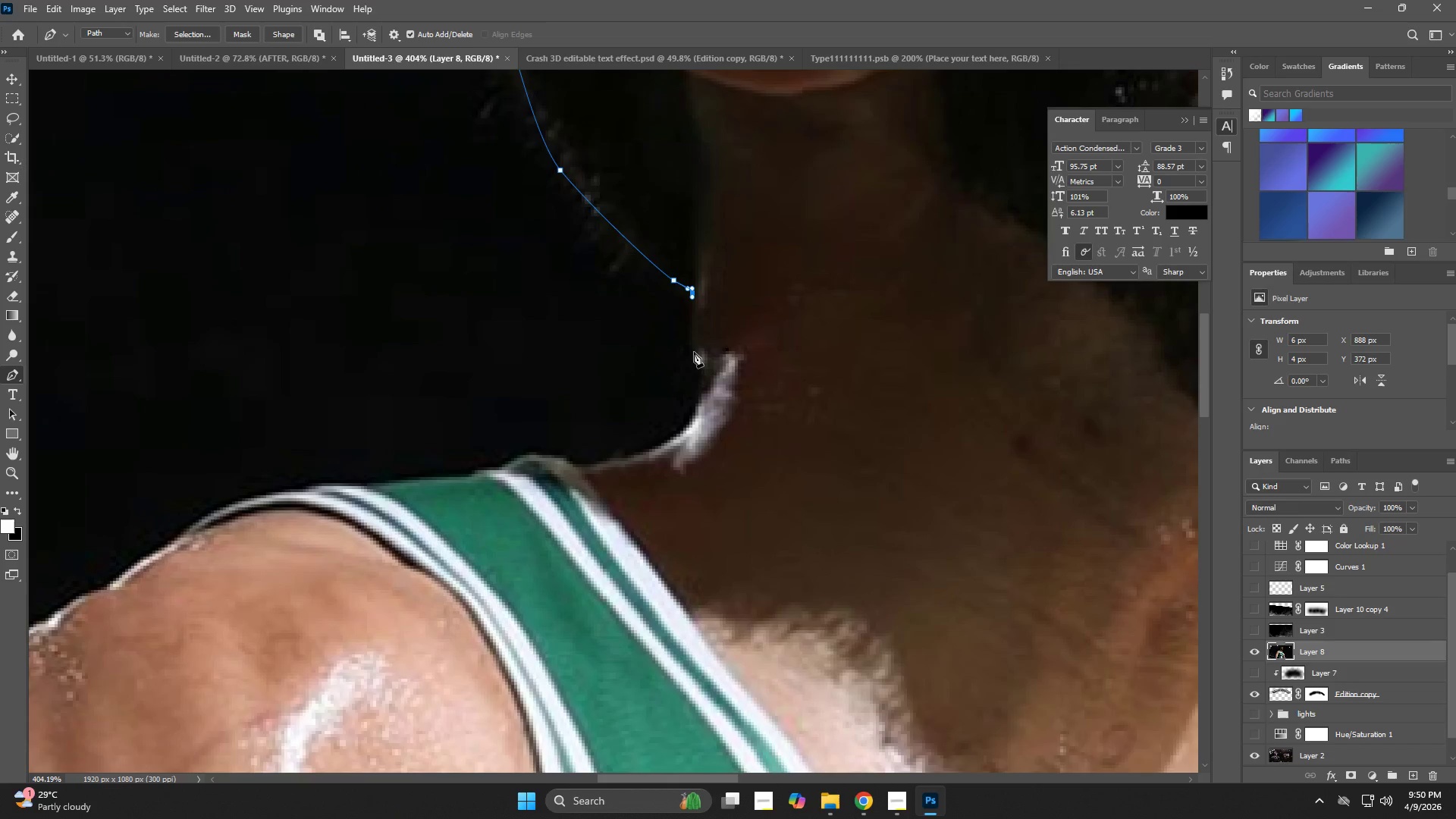 
left_click_drag(start_coordinate=[695, 351], to_coordinate=[701, 363])
 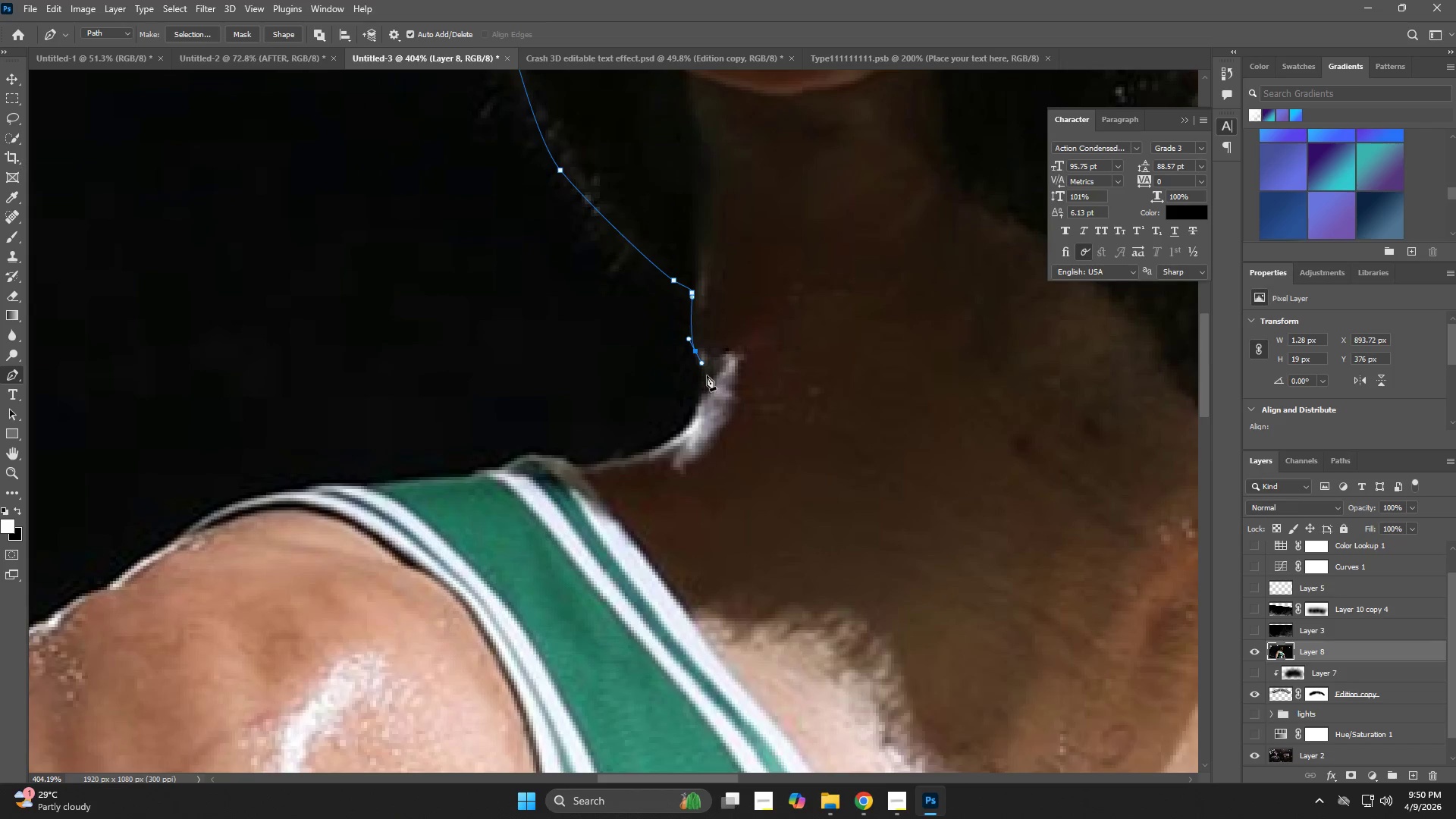 
left_click_drag(start_coordinate=[708, 378], to_coordinate=[707, 388])
 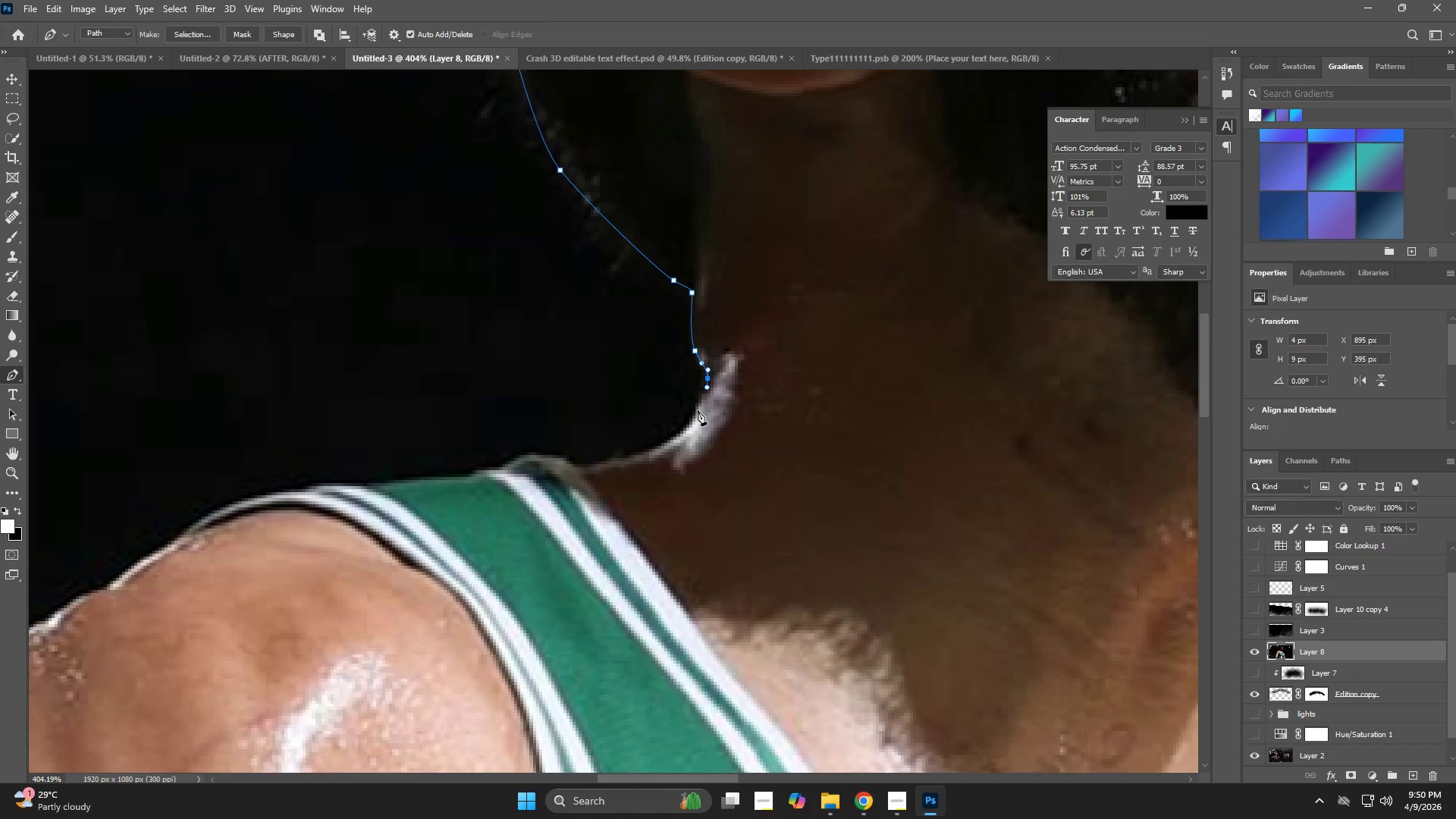 
left_click_drag(start_coordinate=[695, 419], to_coordinate=[679, 444])
 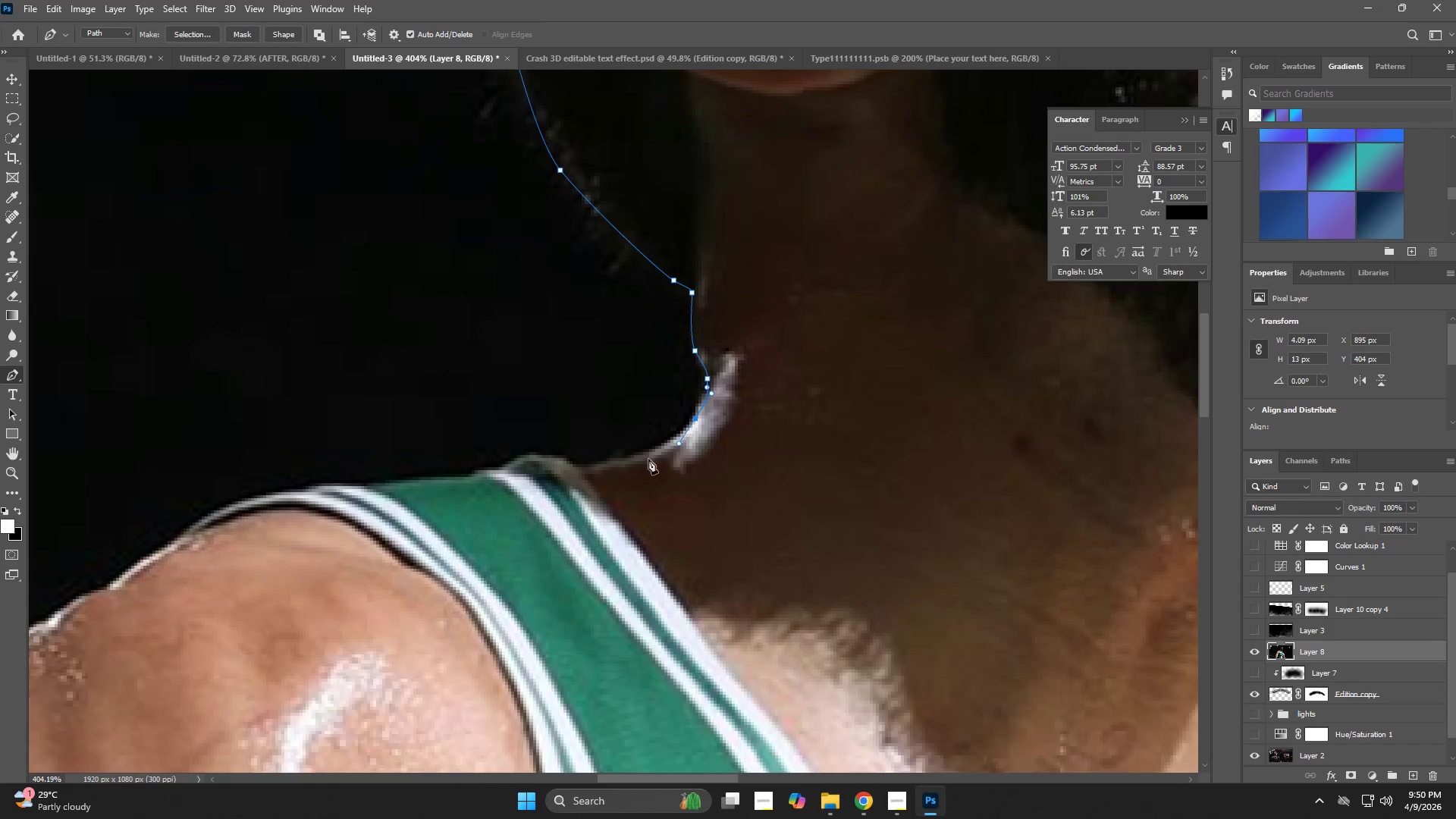 
left_click_drag(start_coordinate=[638, 460], to_coordinate=[613, 463])
 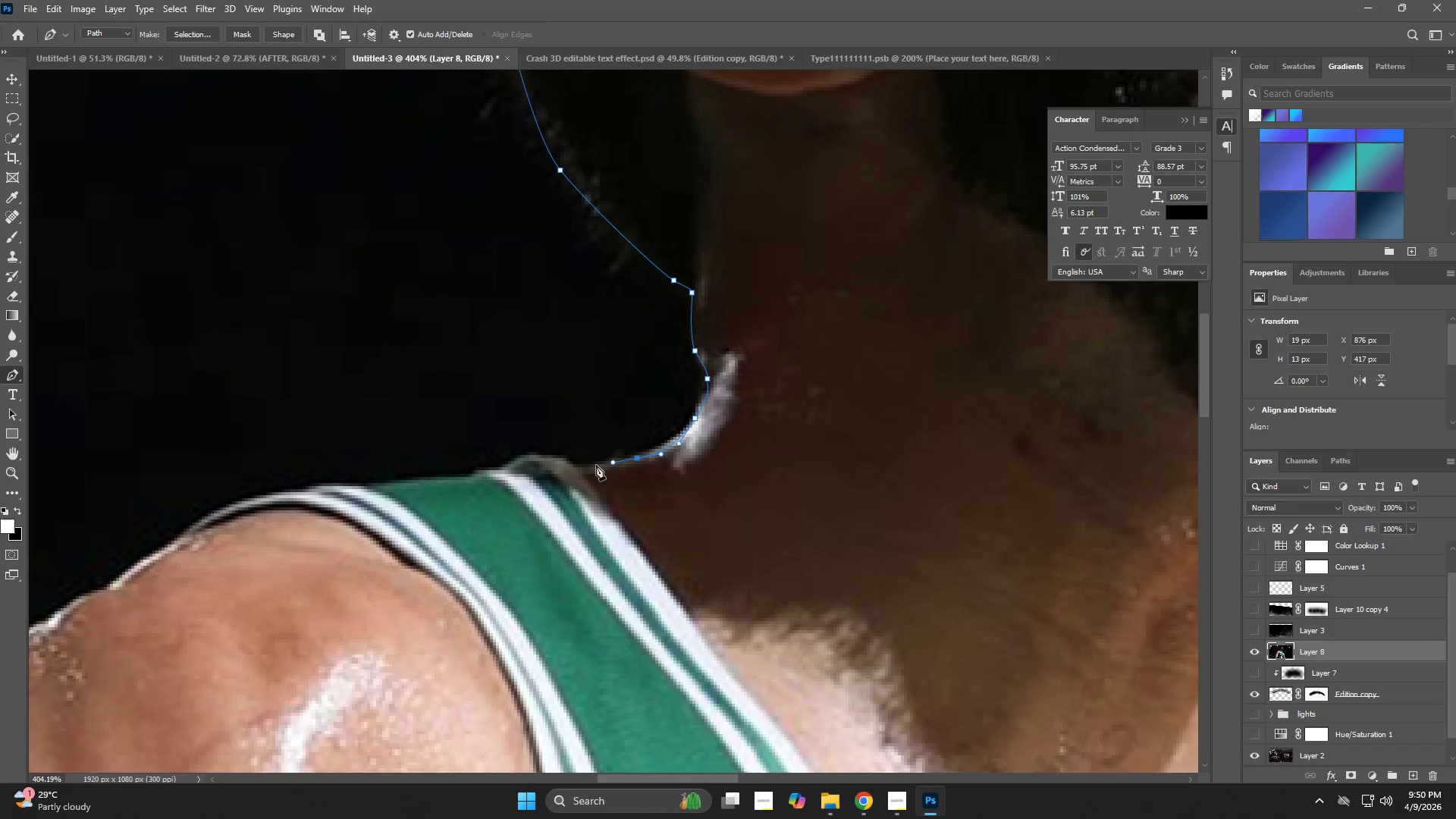 
left_click_drag(start_coordinate=[585, 465], to_coordinate=[553, 461])
 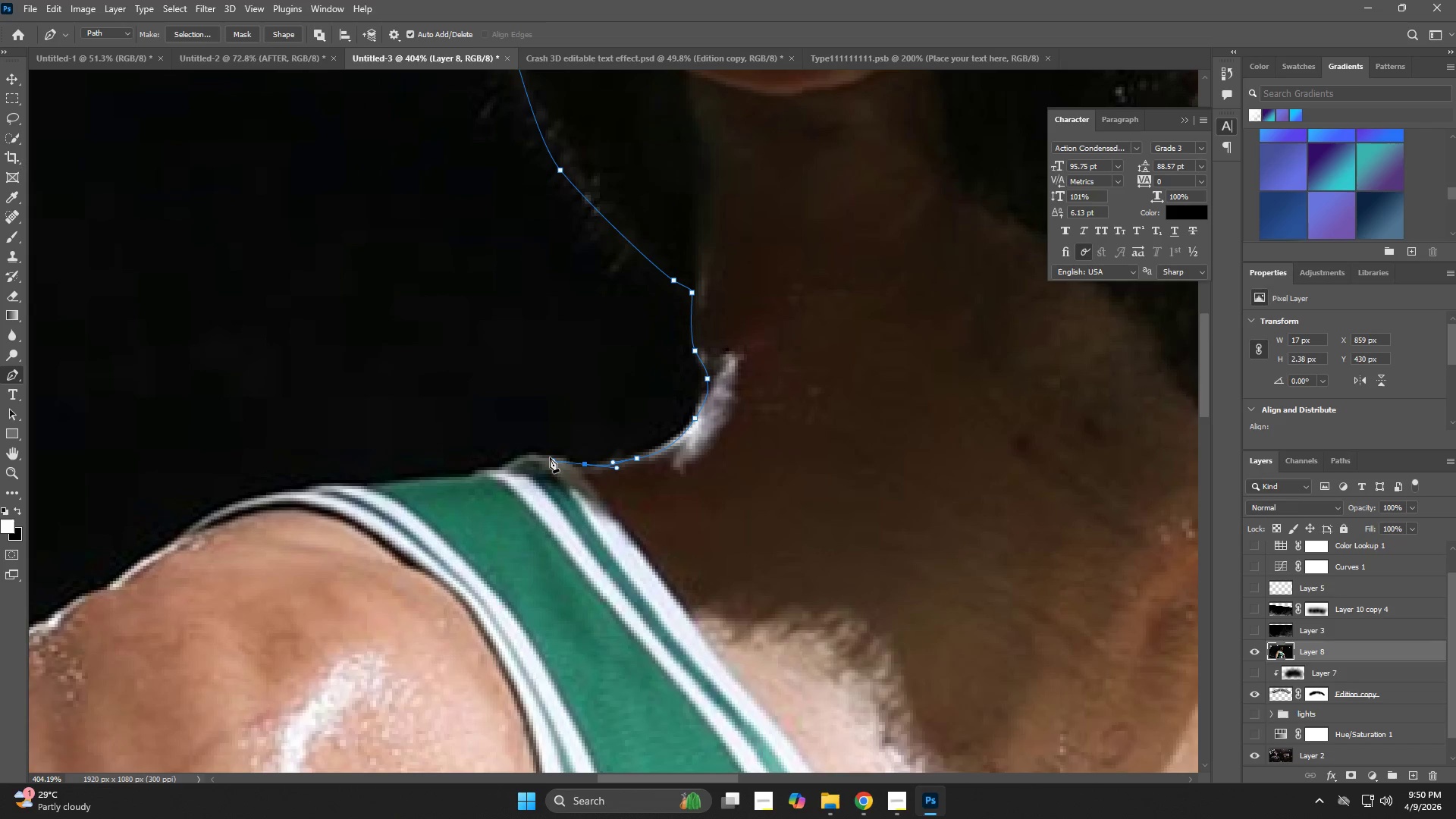 
left_click([549, 457])
 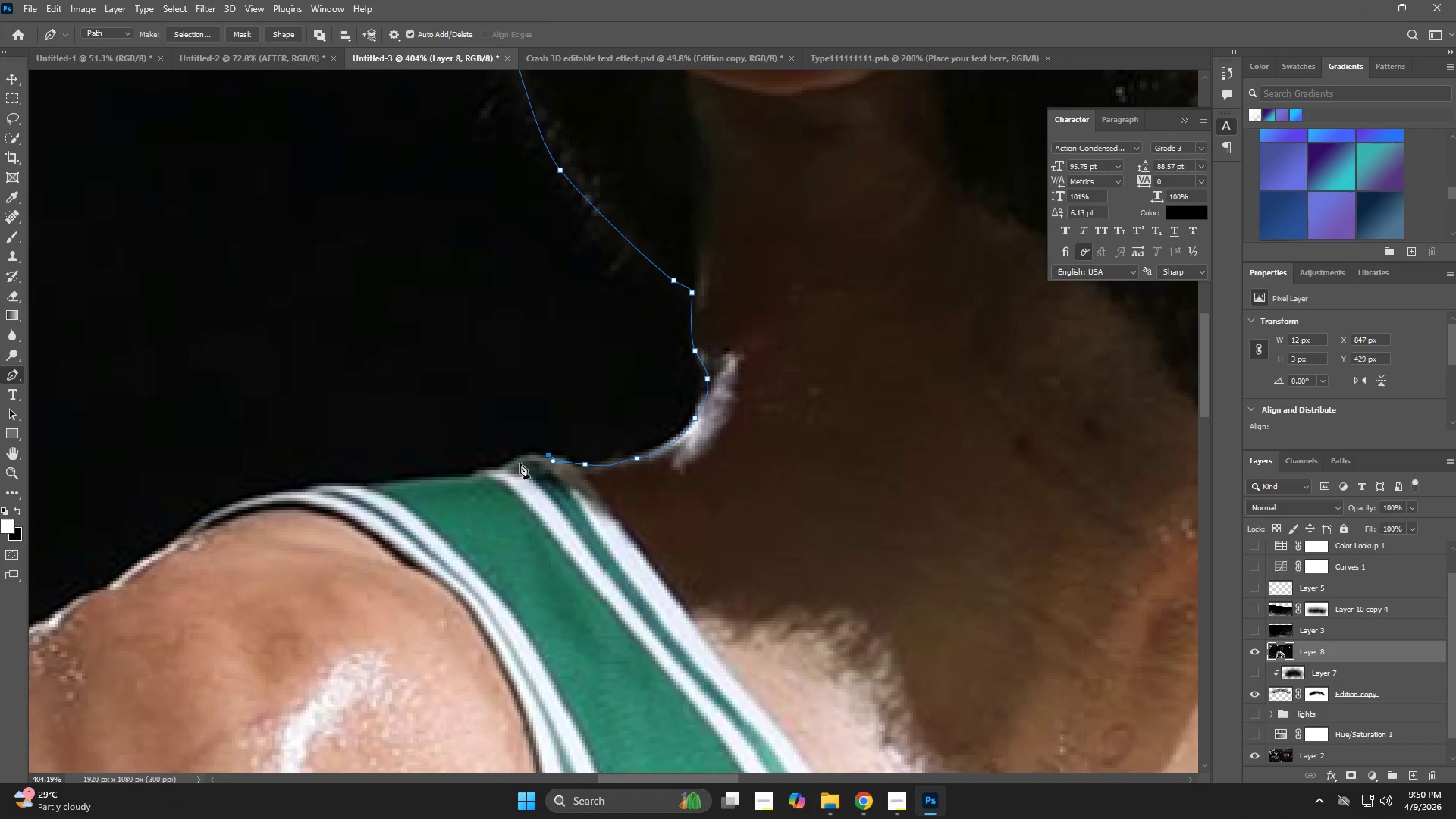 
left_click_drag(start_coordinate=[520, 463], to_coordinate=[503, 471])
 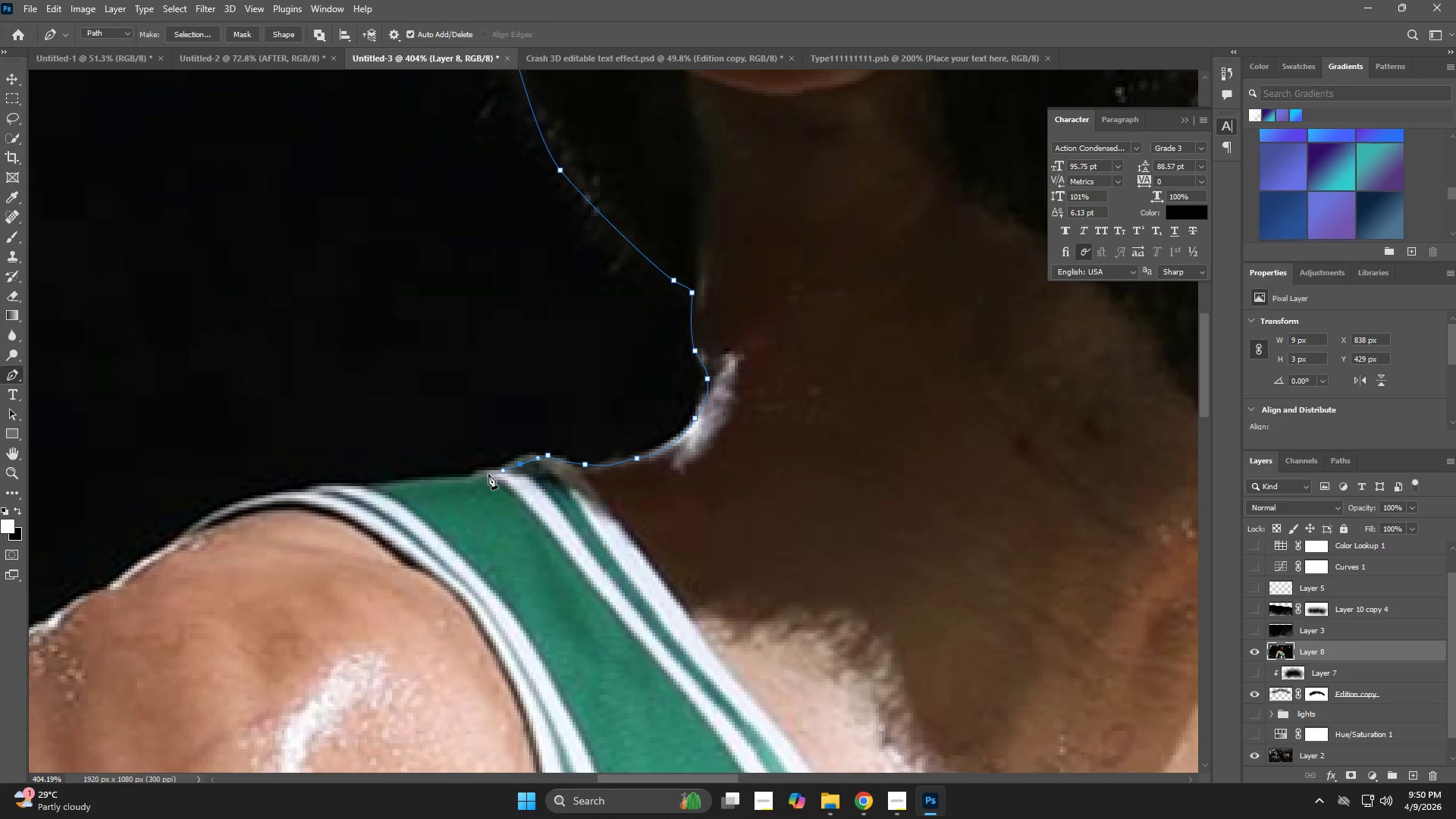 
left_click_drag(start_coordinate=[474, 477], to_coordinate=[450, 482])
 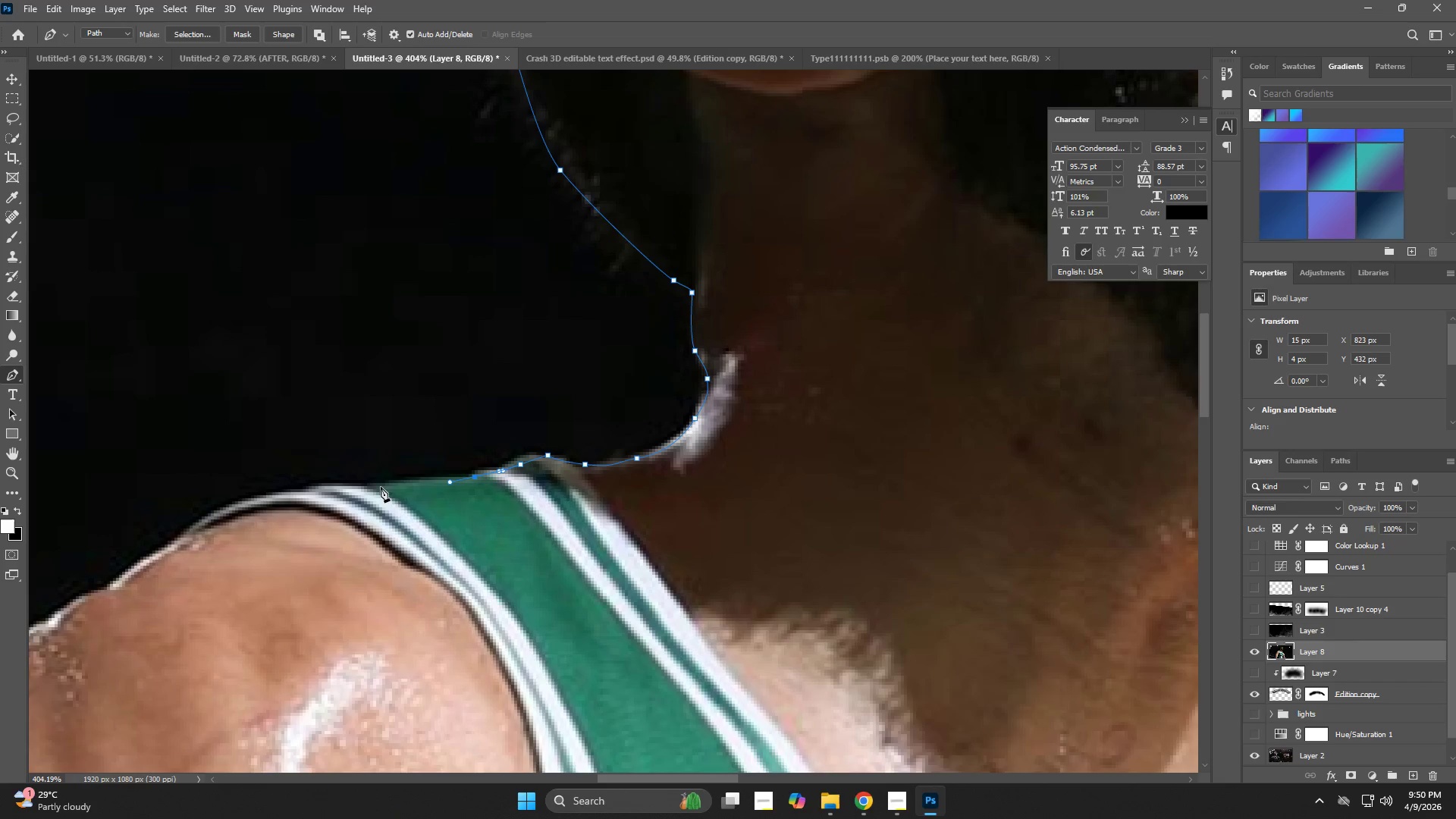 
left_click_drag(start_coordinate=[368, 488], to_coordinate=[320, 491])
 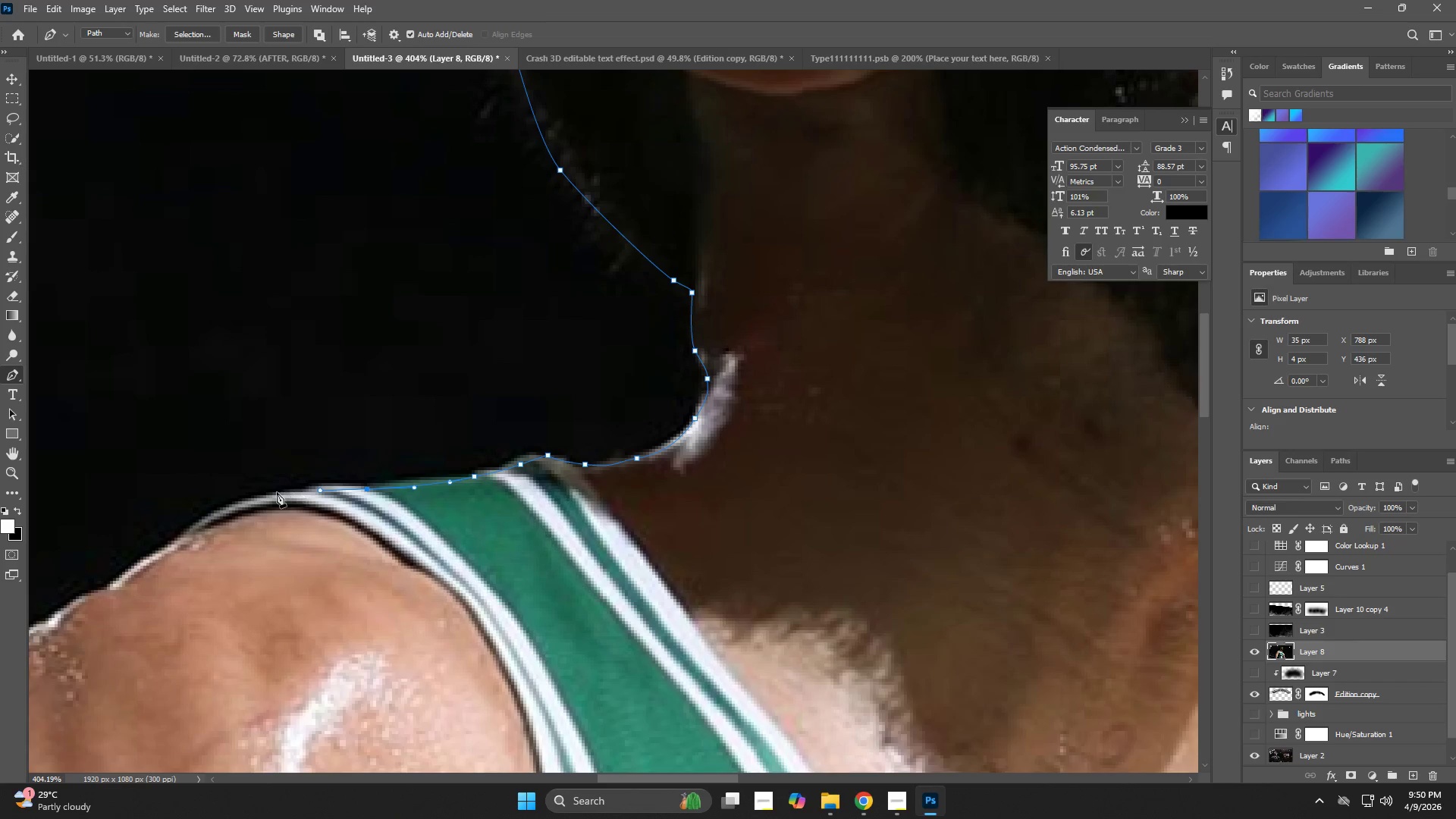 
left_click_drag(start_coordinate=[276, 492], to_coordinate=[228, 513])
 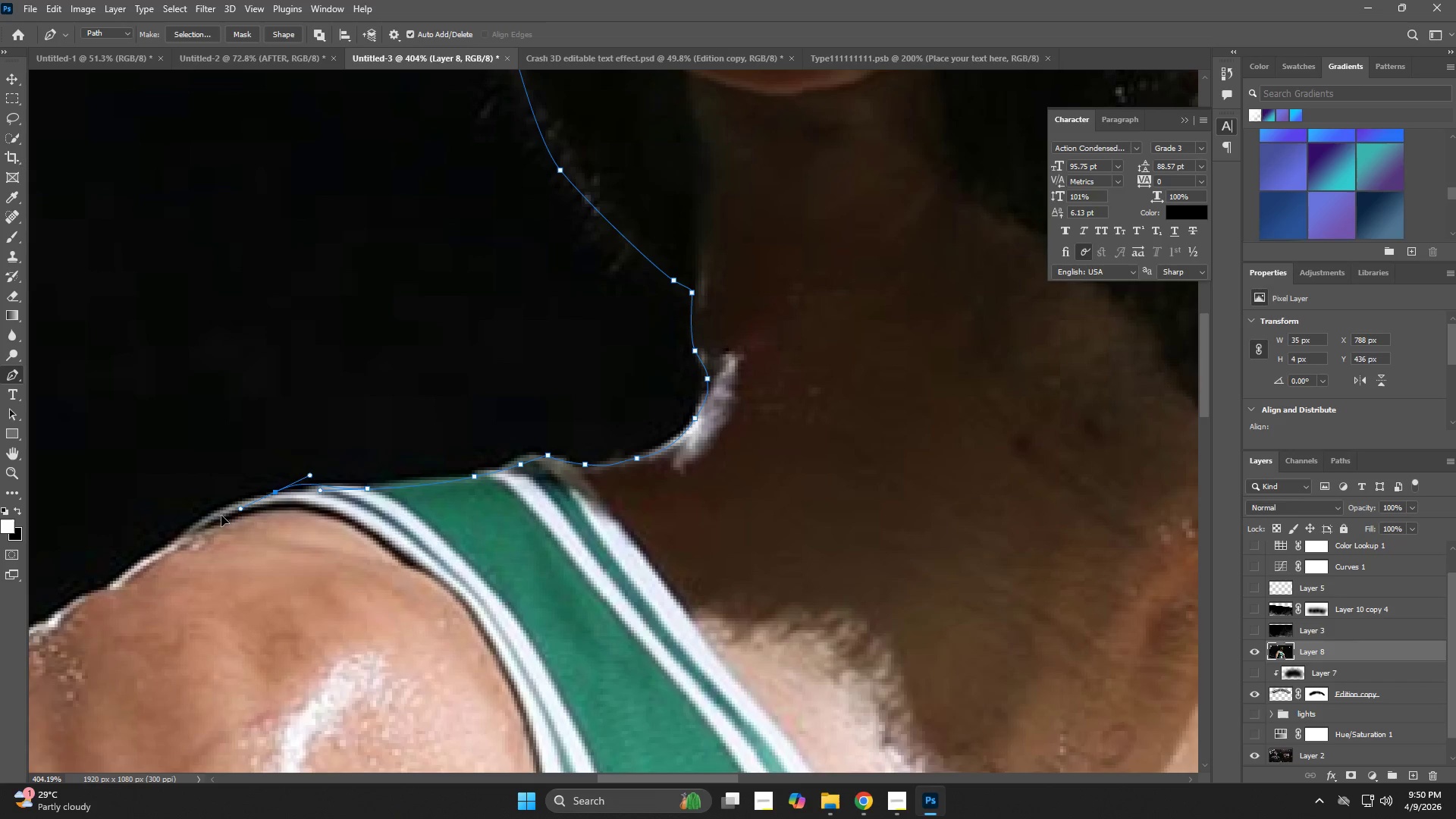 
hold_key(key=Space, duration=0.77)
 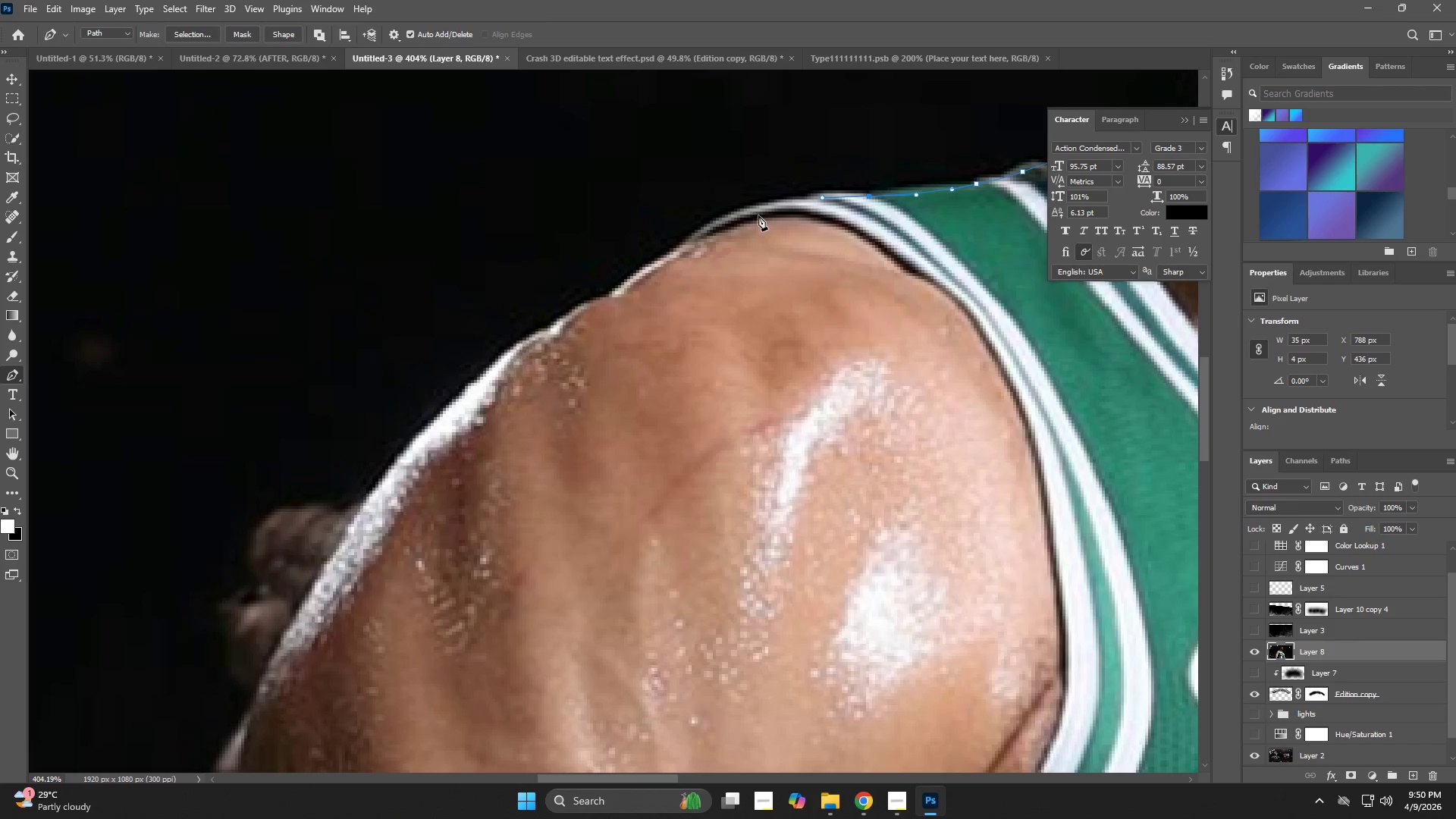 
left_click_drag(start_coordinate=[204, 525], to_coordinate=[706, 232])
 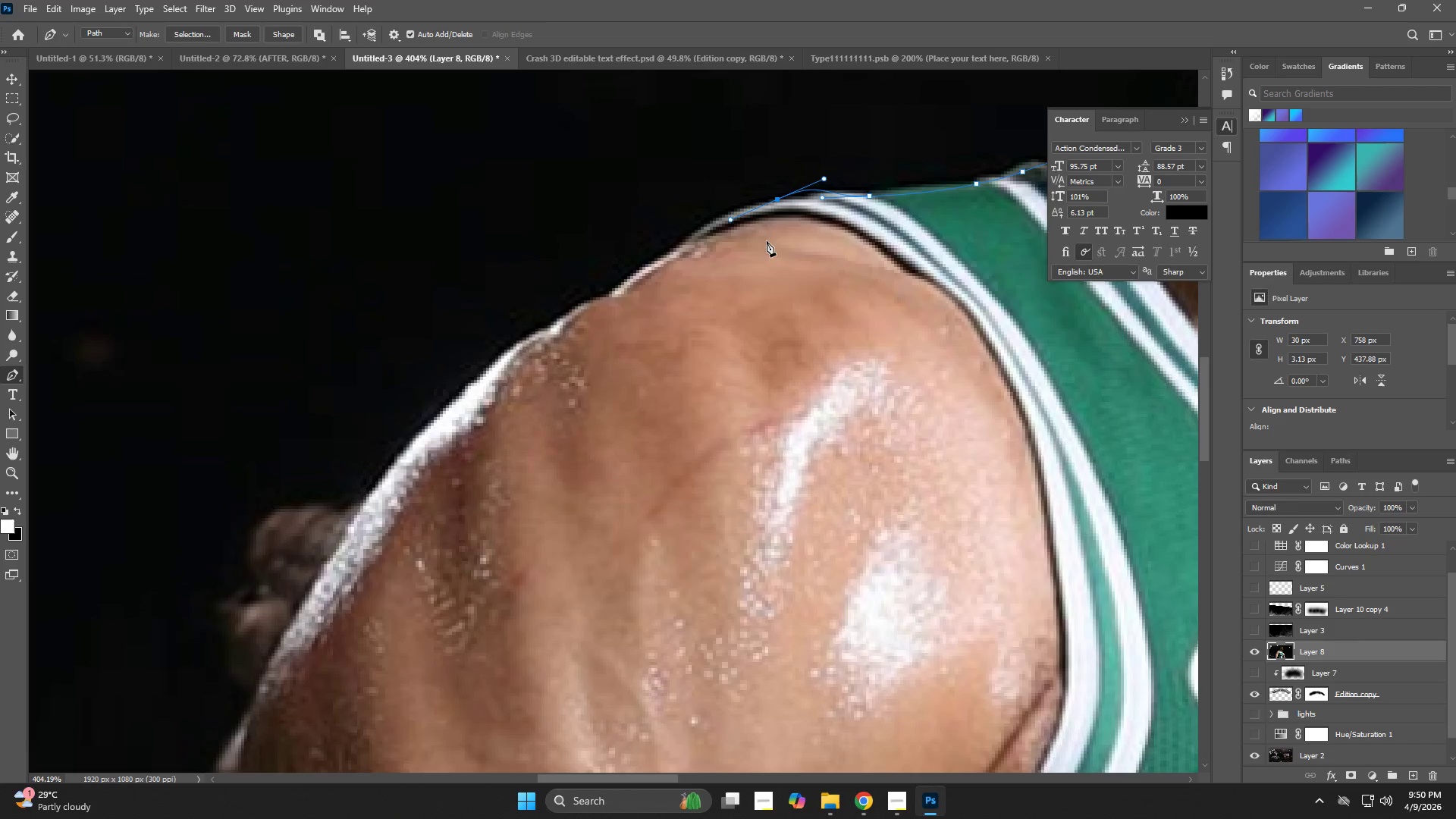 
key(Control+ControlLeft)
 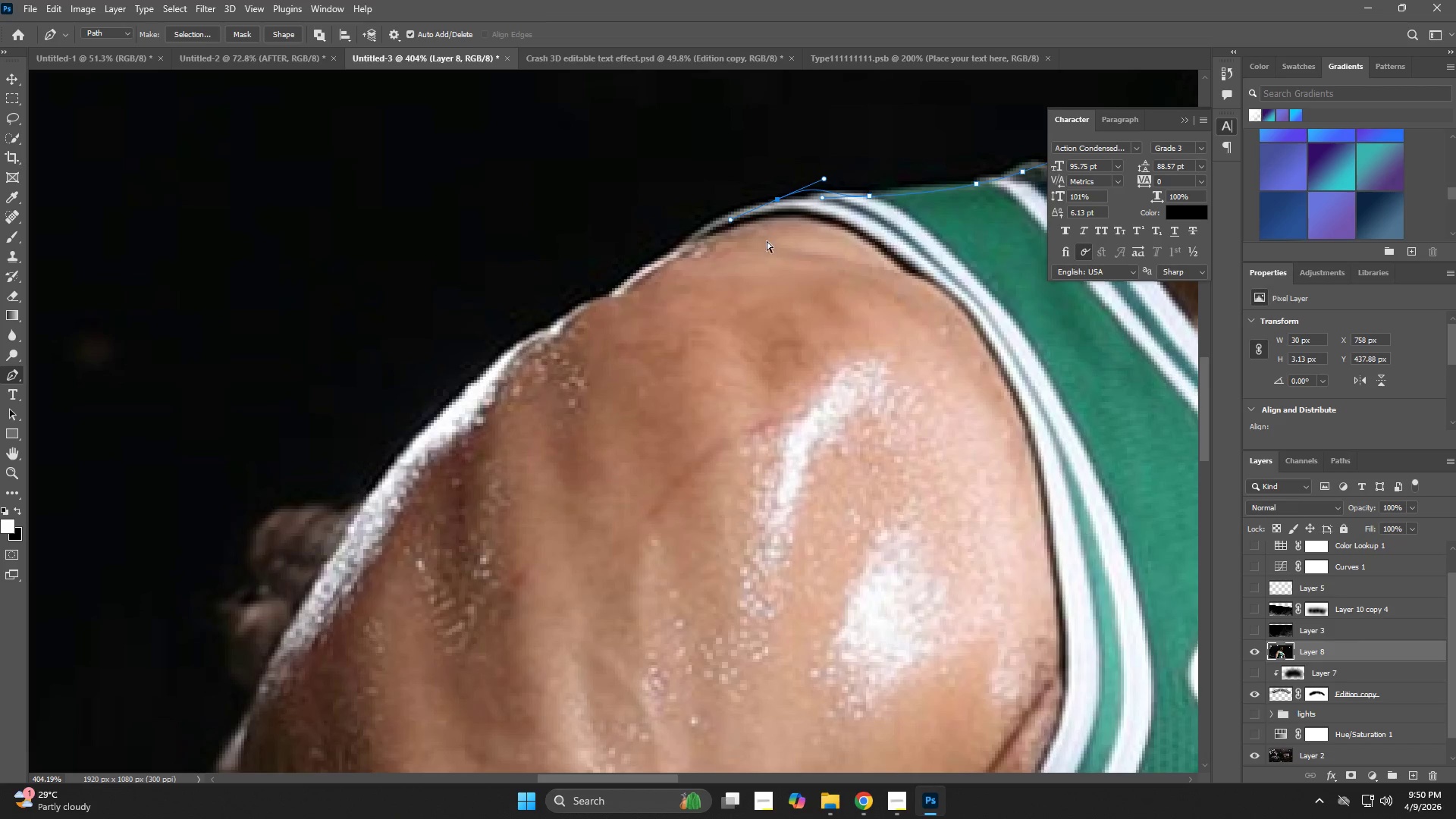 
key(Control+Z)
 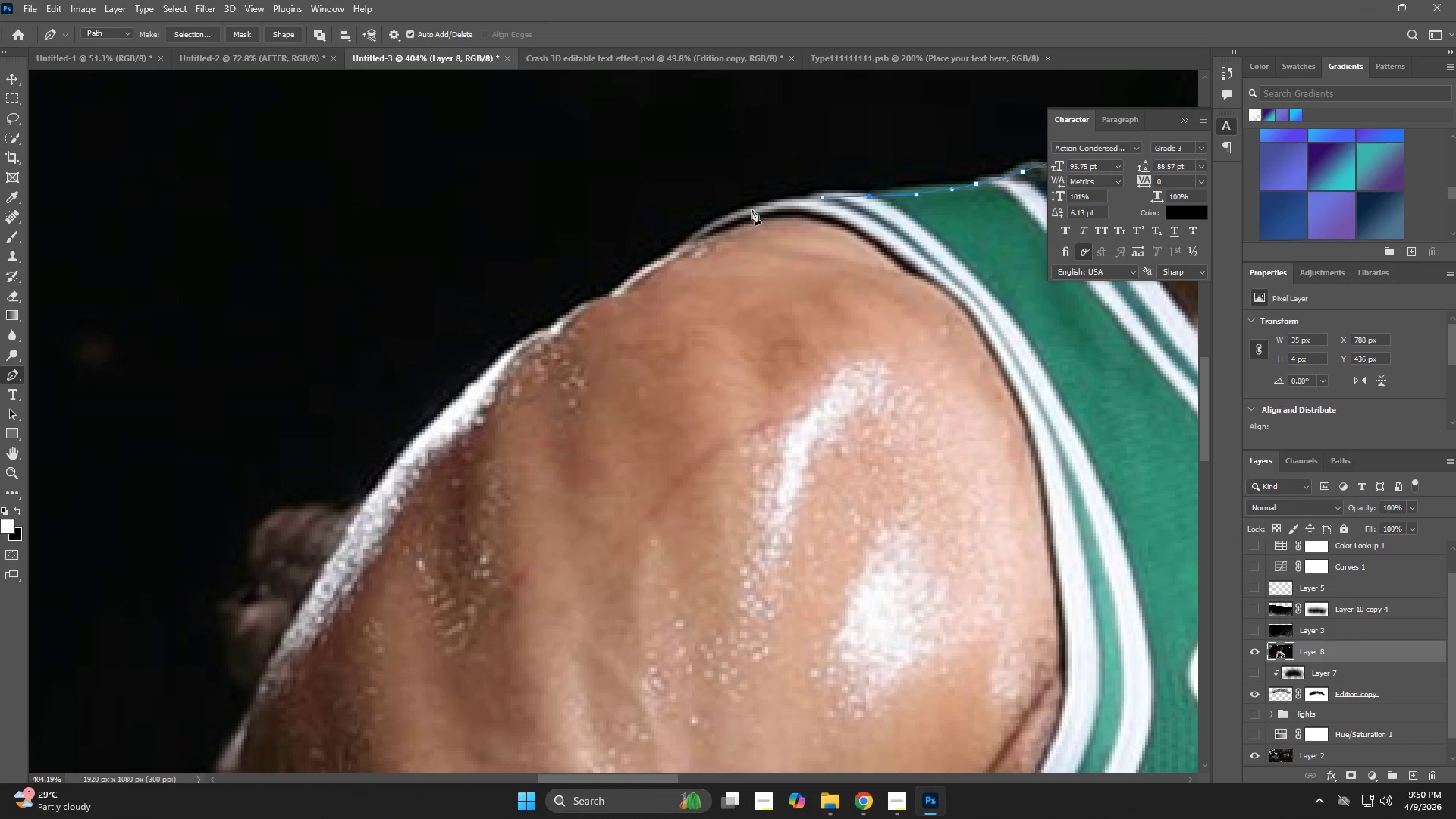 
left_click_drag(start_coordinate=[748, 209], to_coordinate=[711, 226])
 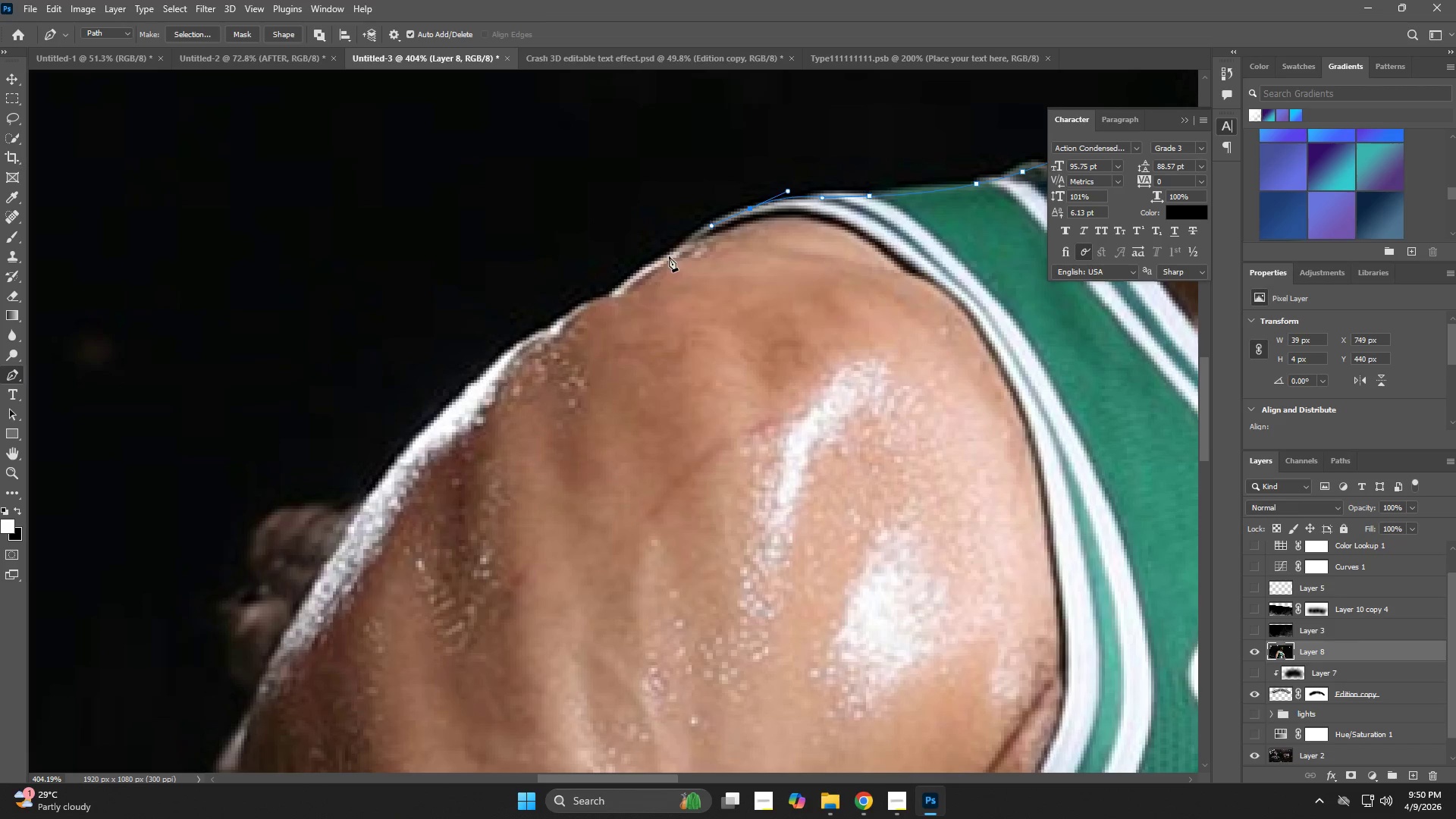 
left_click_drag(start_coordinate=[666, 258], to_coordinate=[623, 284])
 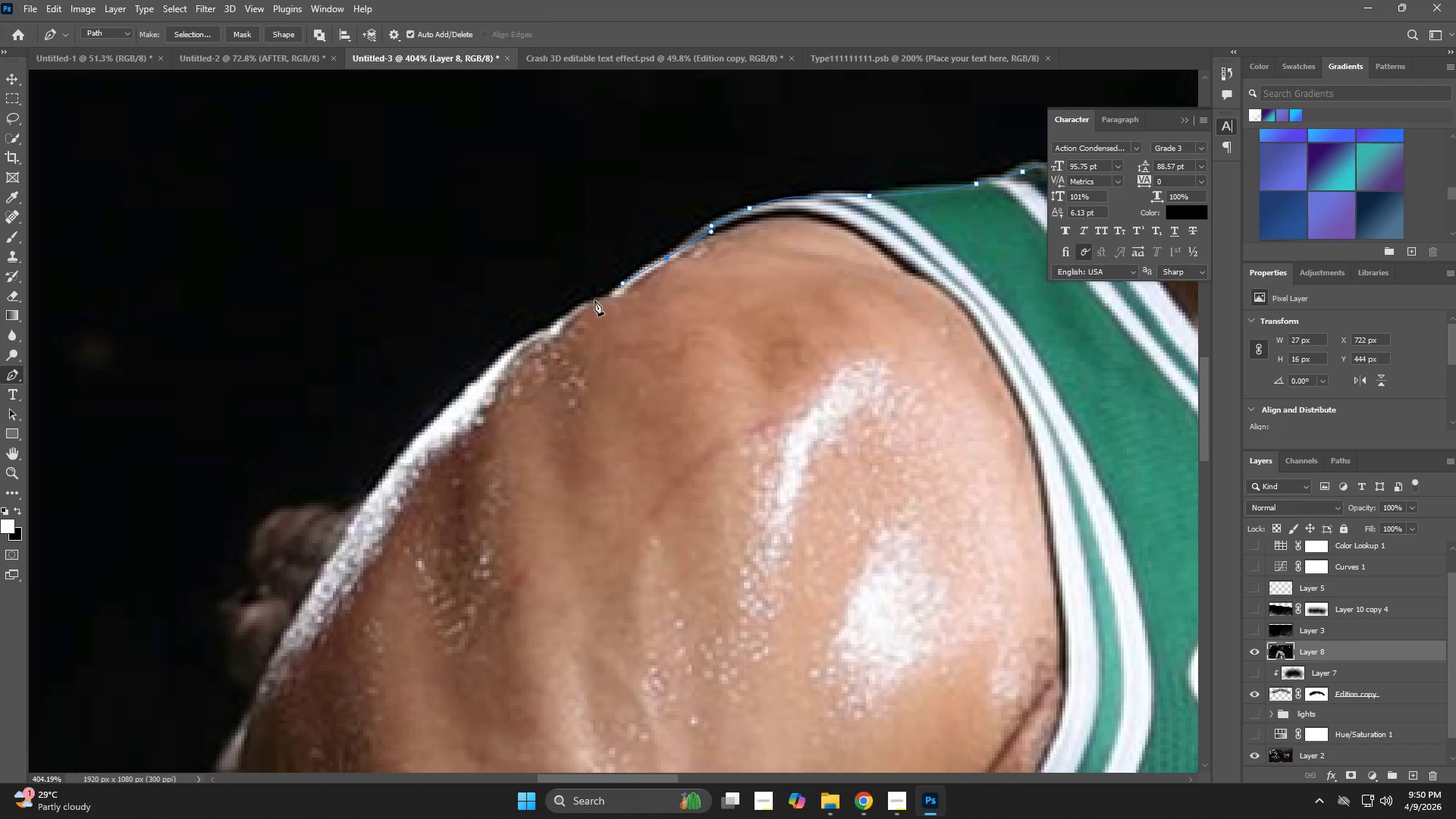 
left_click_drag(start_coordinate=[587, 307], to_coordinate=[546, 336])
 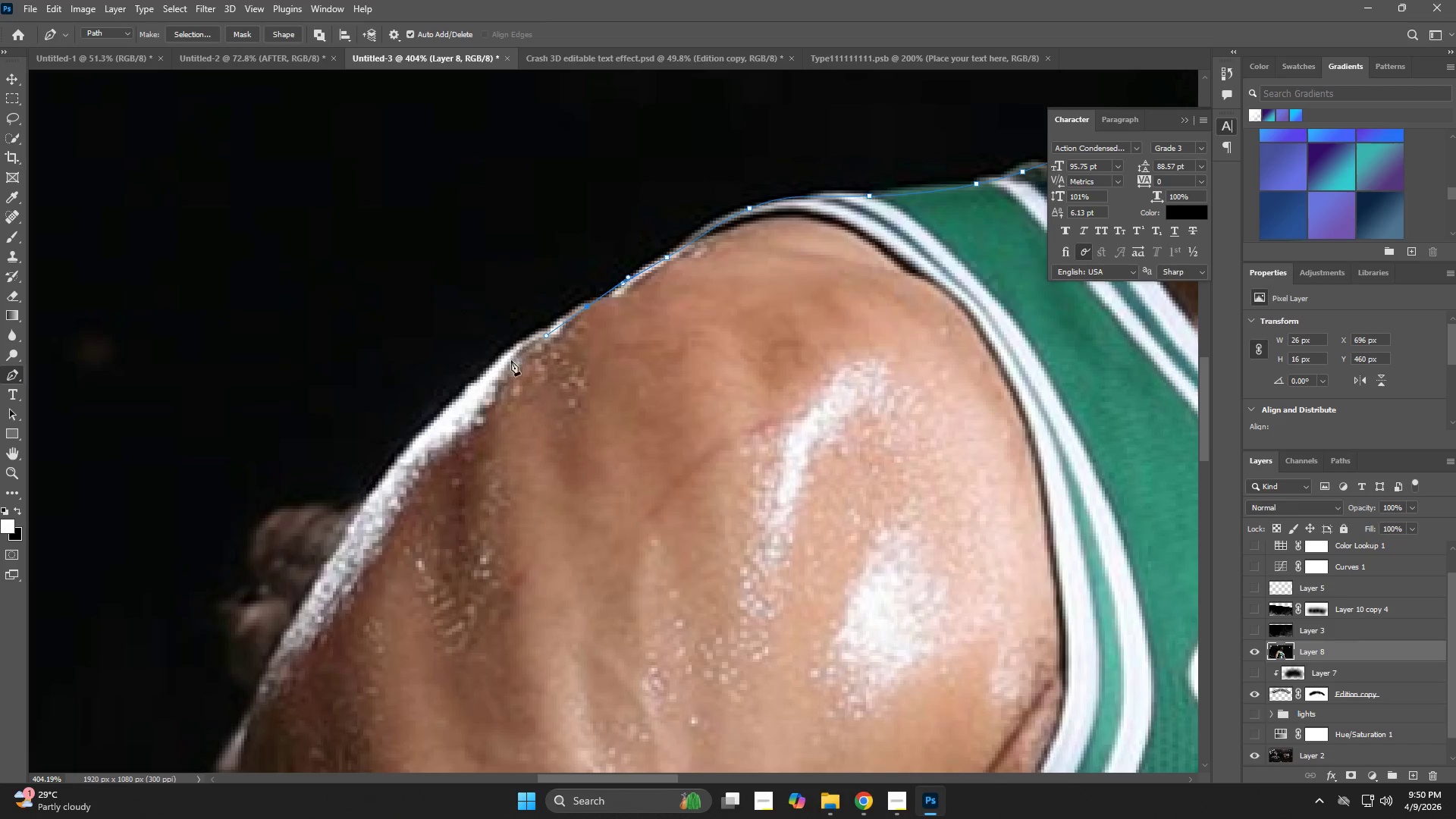 
left_click_drag(start_coordinate=[505, 365], to_coordinate=[449, 403])
 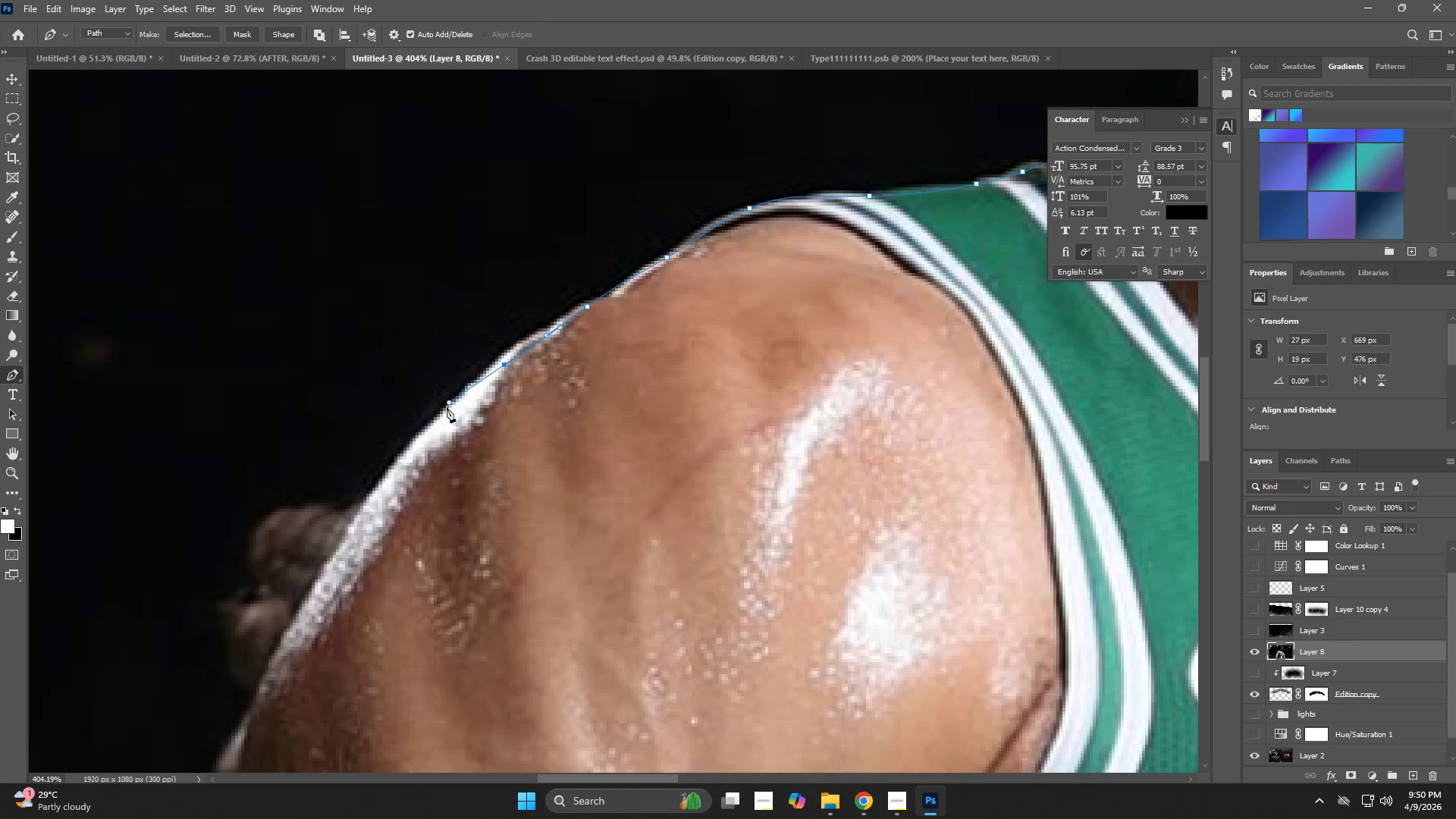 
hold_key(key=Space, duration=0.53)
 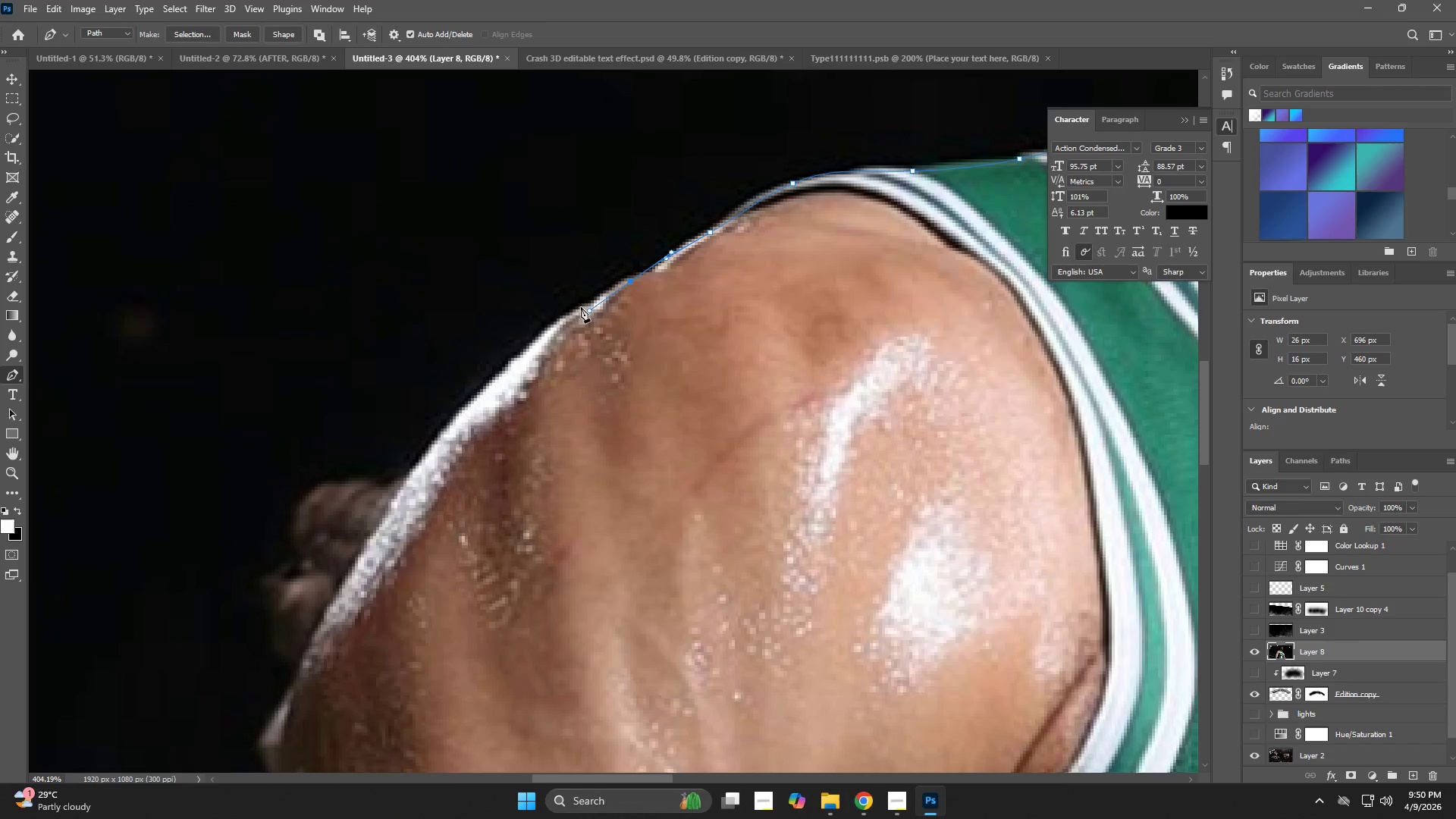 
left_click_drag(start_coordinate=[469, 414], to_coordinate=[508, 391])
 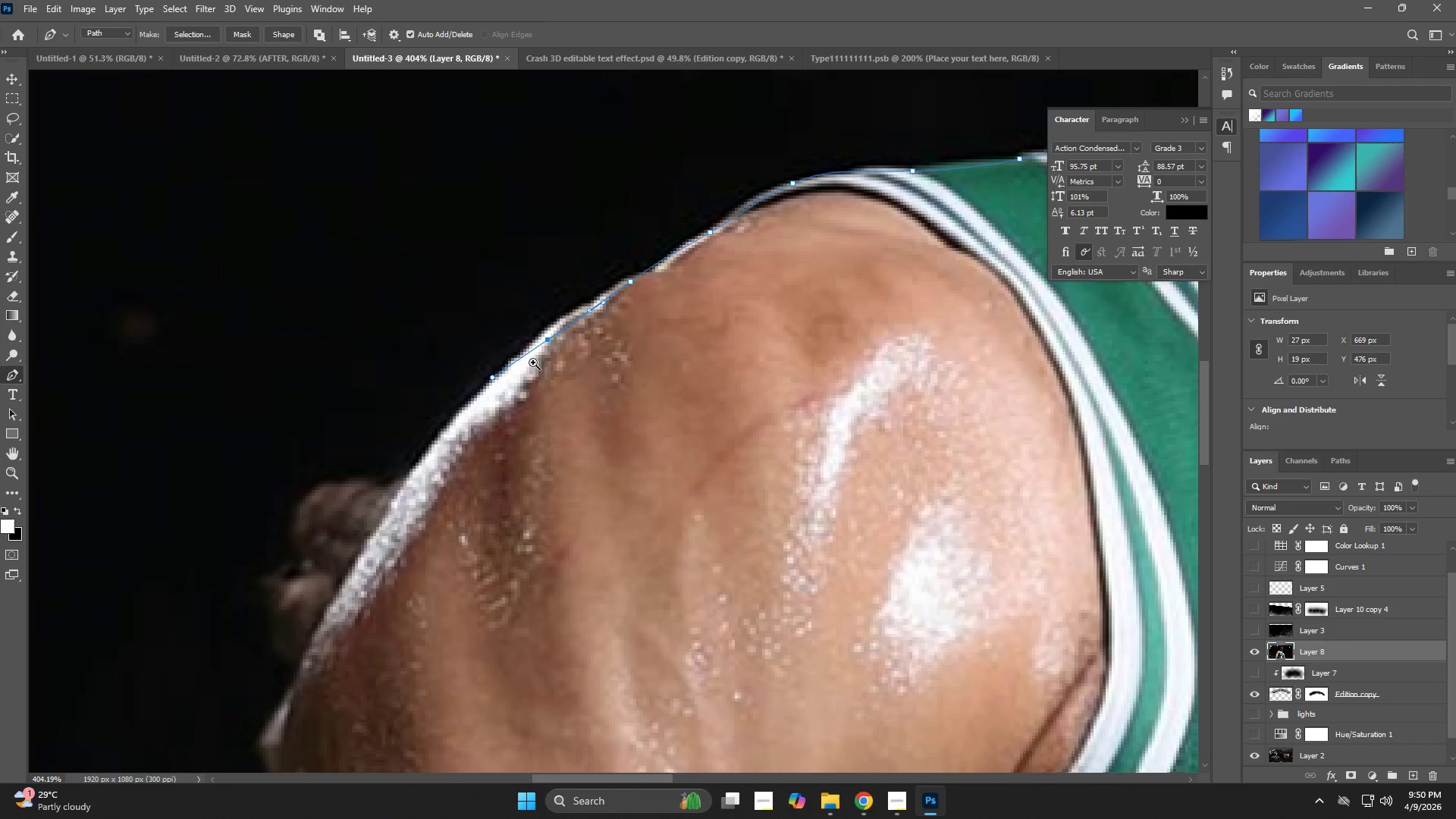 
key(Control+ControlLeft)
 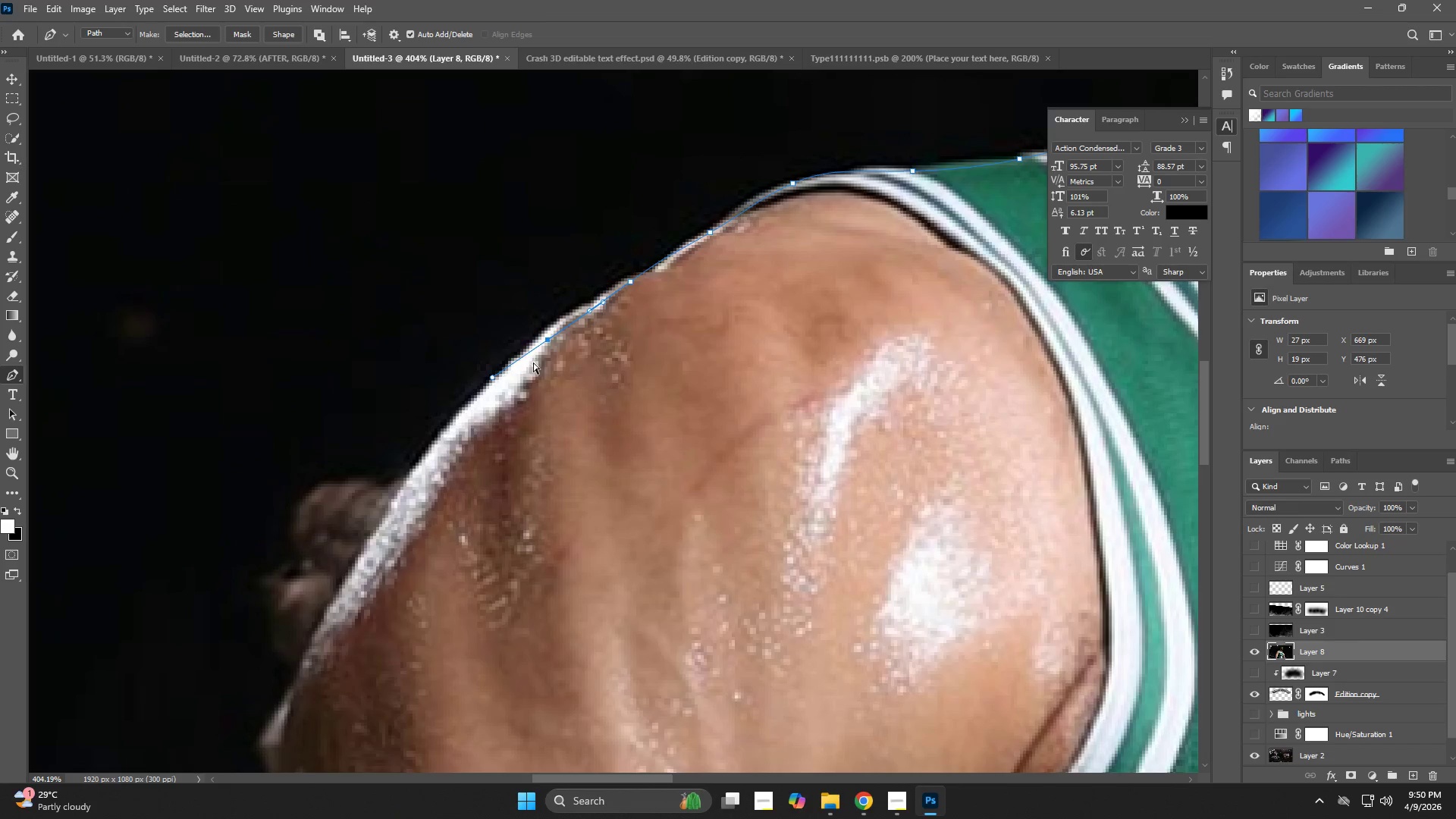 
key(Control+Z)
 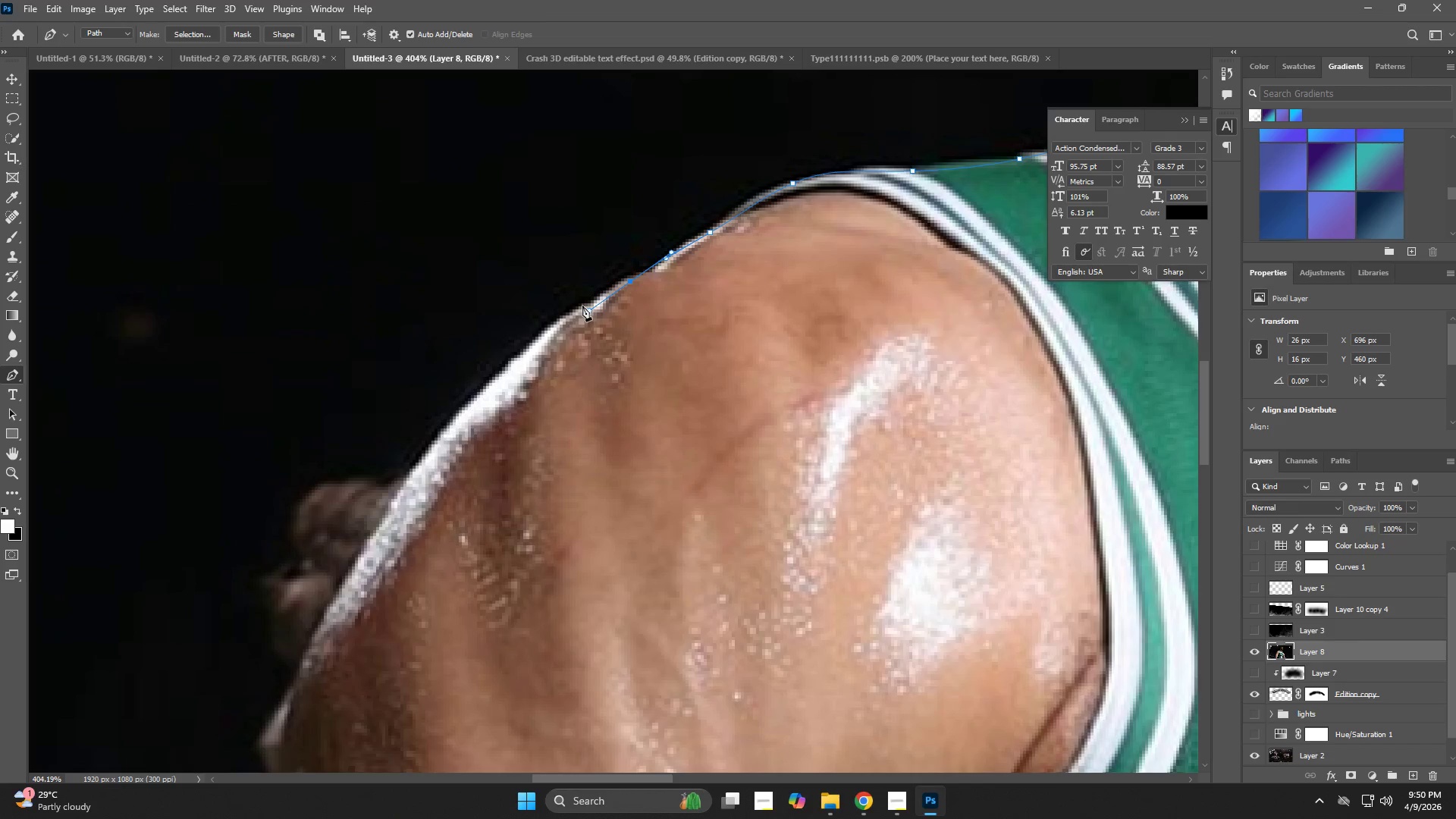 
left_click_drag(start_coordinate=[581, 307], to_coordinate=[556, 325])
 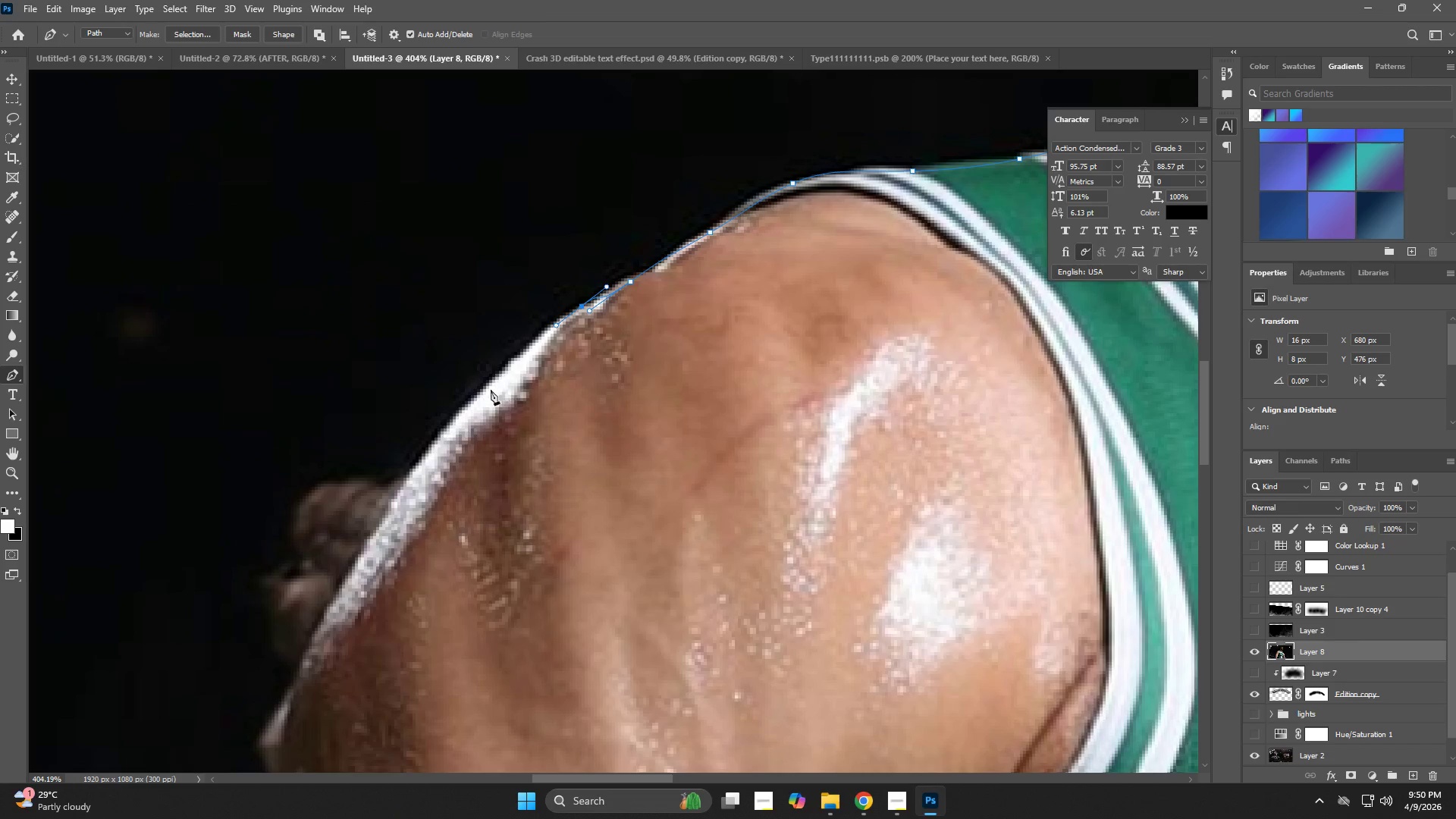 
left_click_drag(start_coordinate=[481, 398], to_coordinate=[444, 425])
 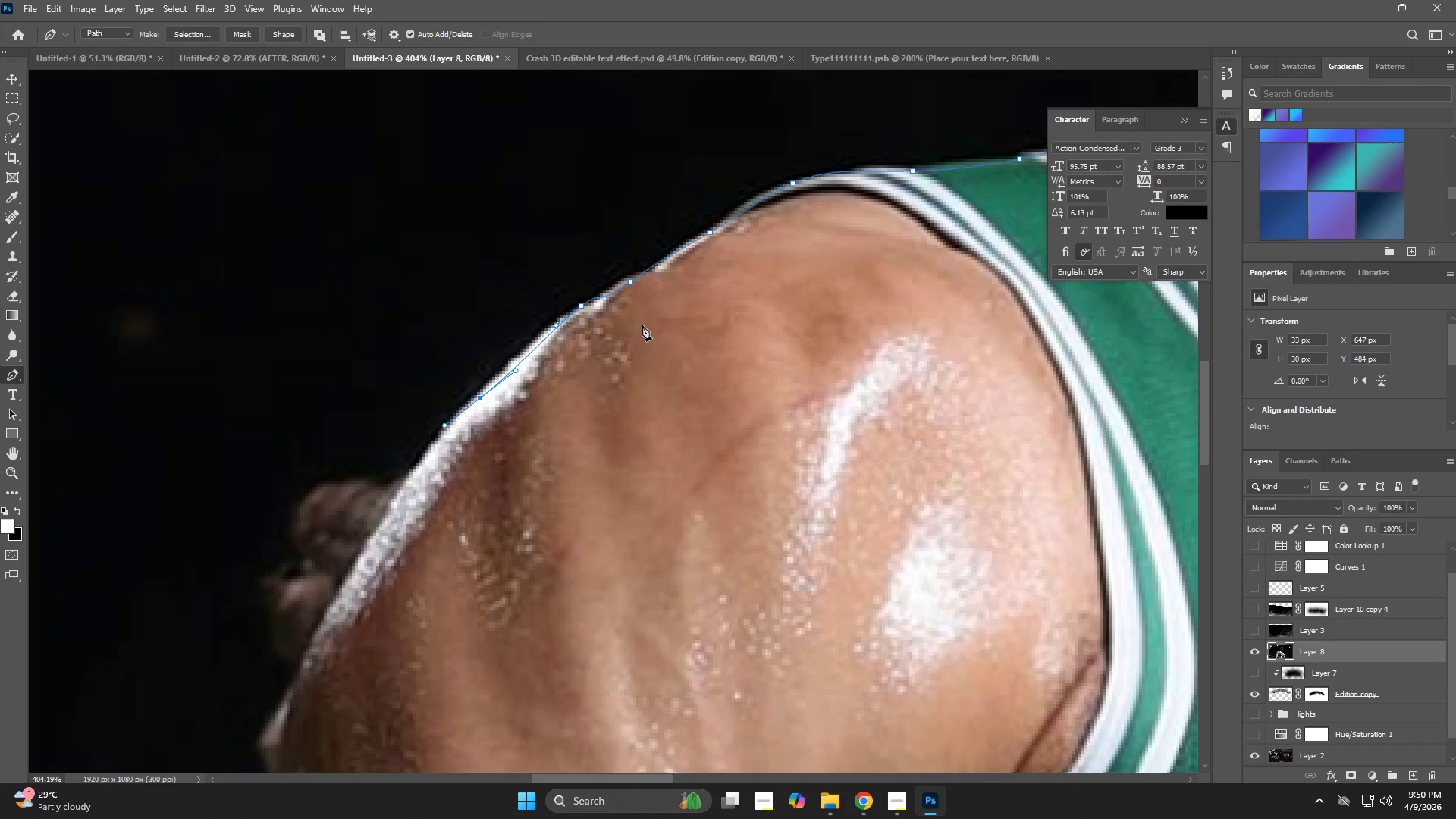 
key(Control+Z)
 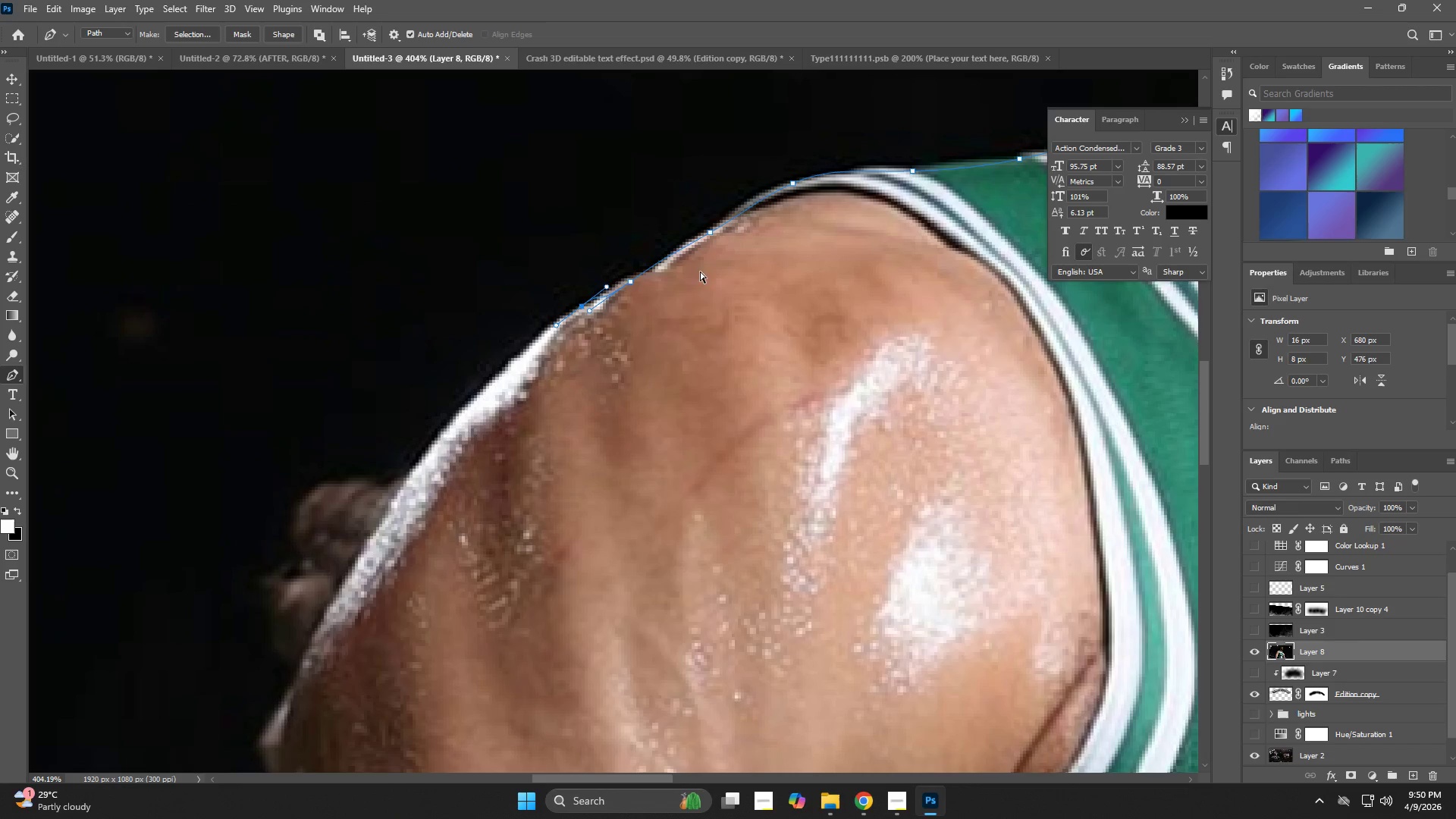 
key(Control+Z)
 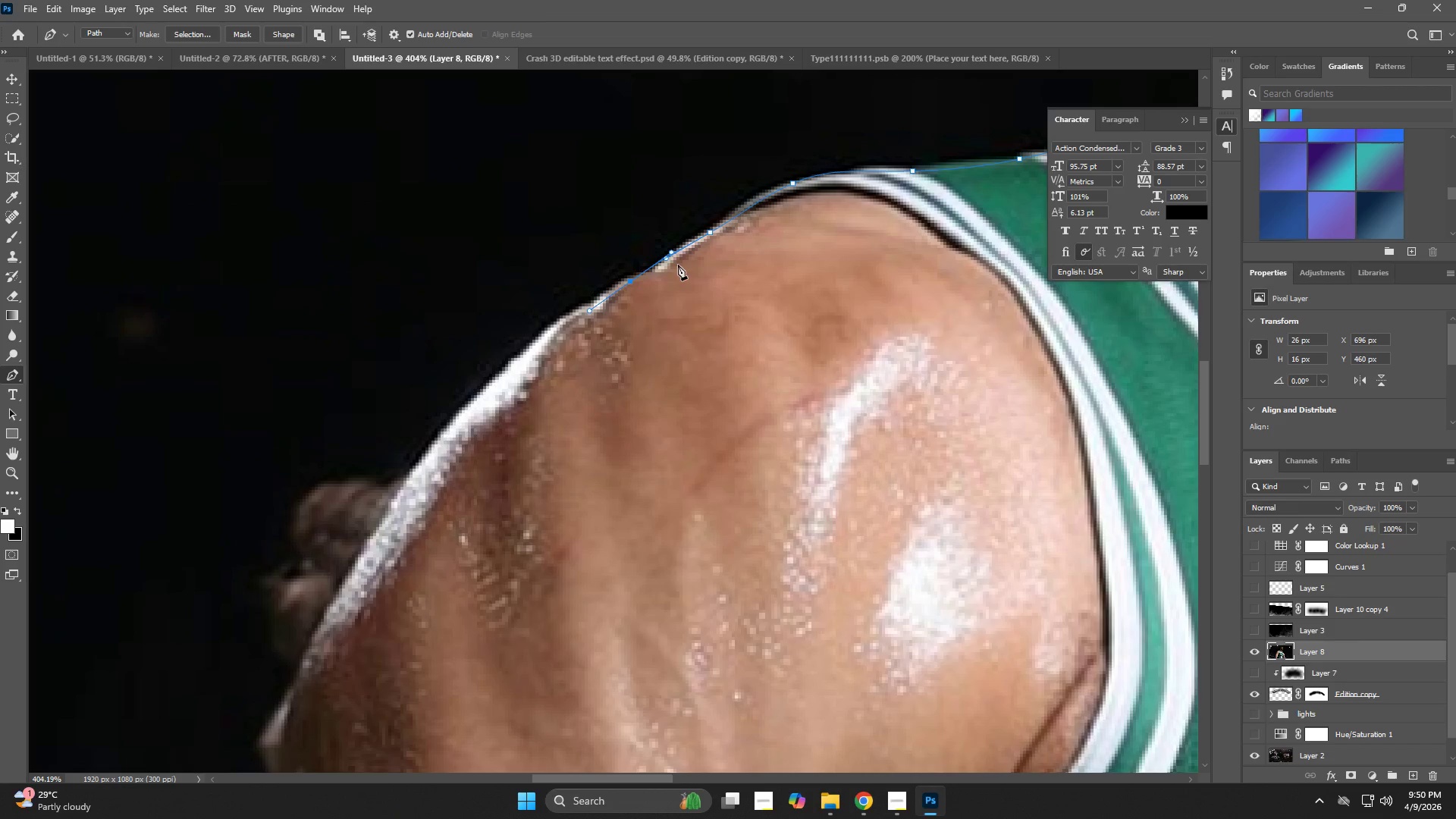 
hold_key(key=Z, duration=0.81)
 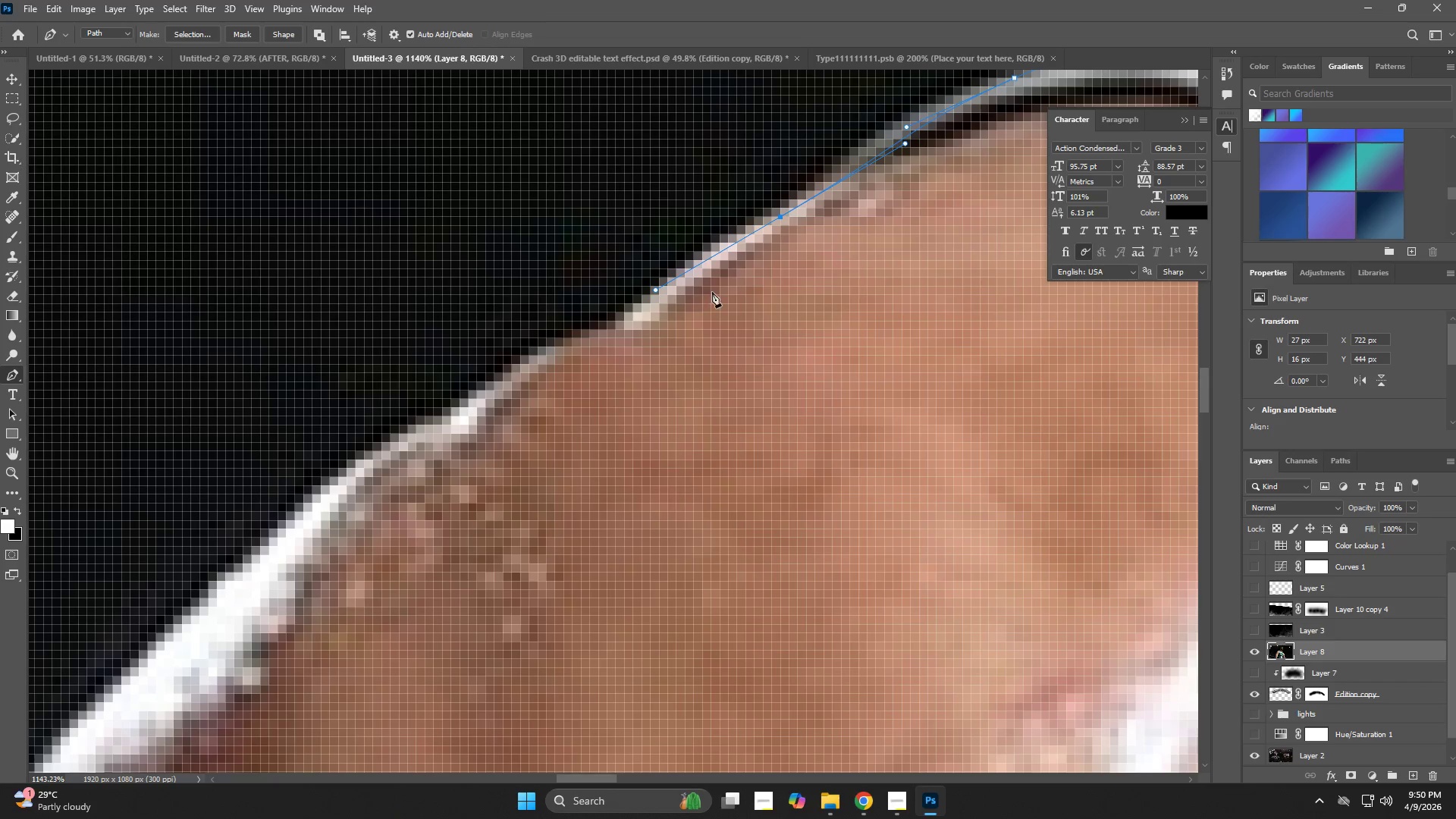 
left_click_drag(start_coordinate=[671, 241], to_coordinate=[737, 298])
 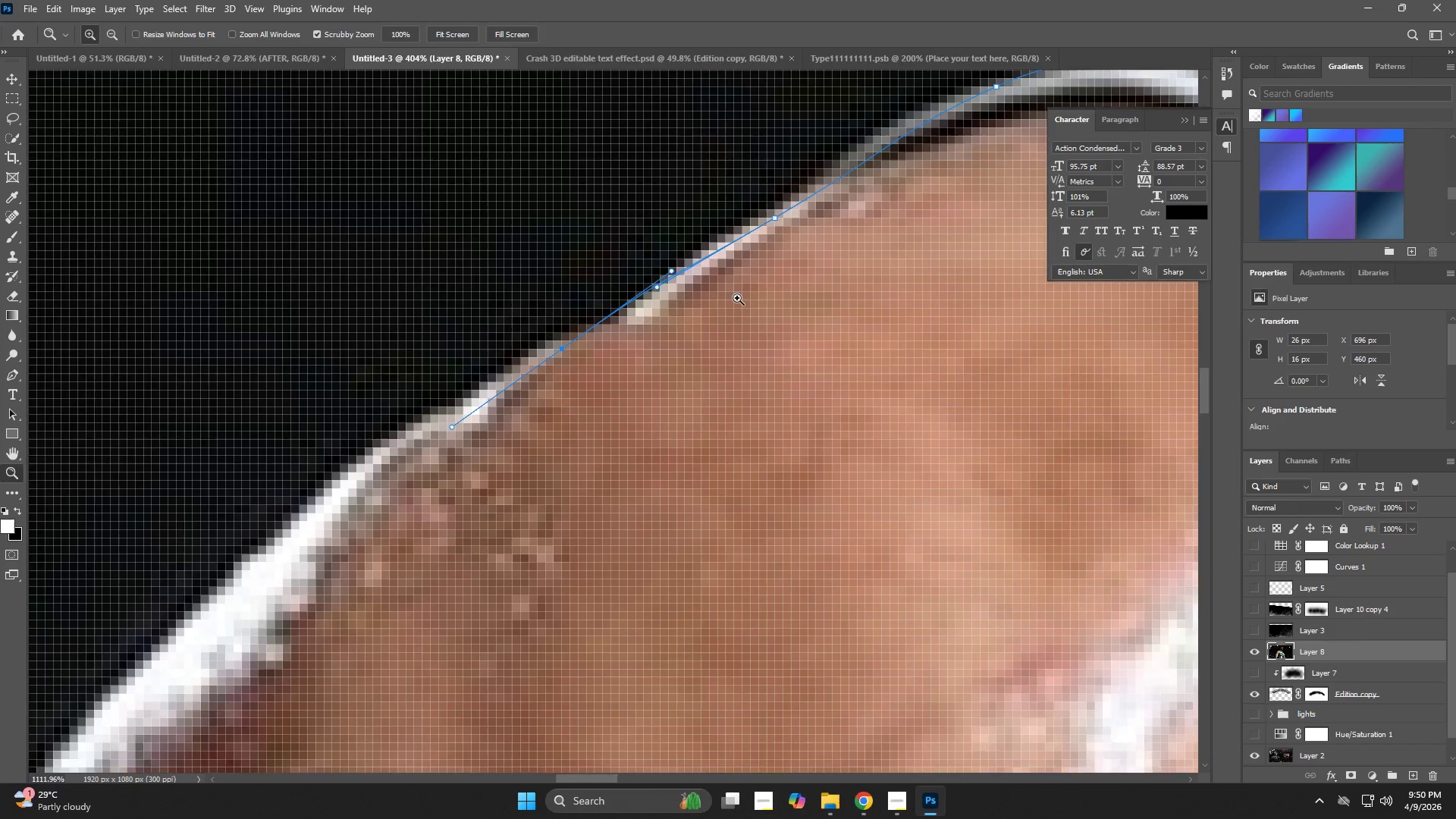 
hold_key(key=Z, duration=0.42)
 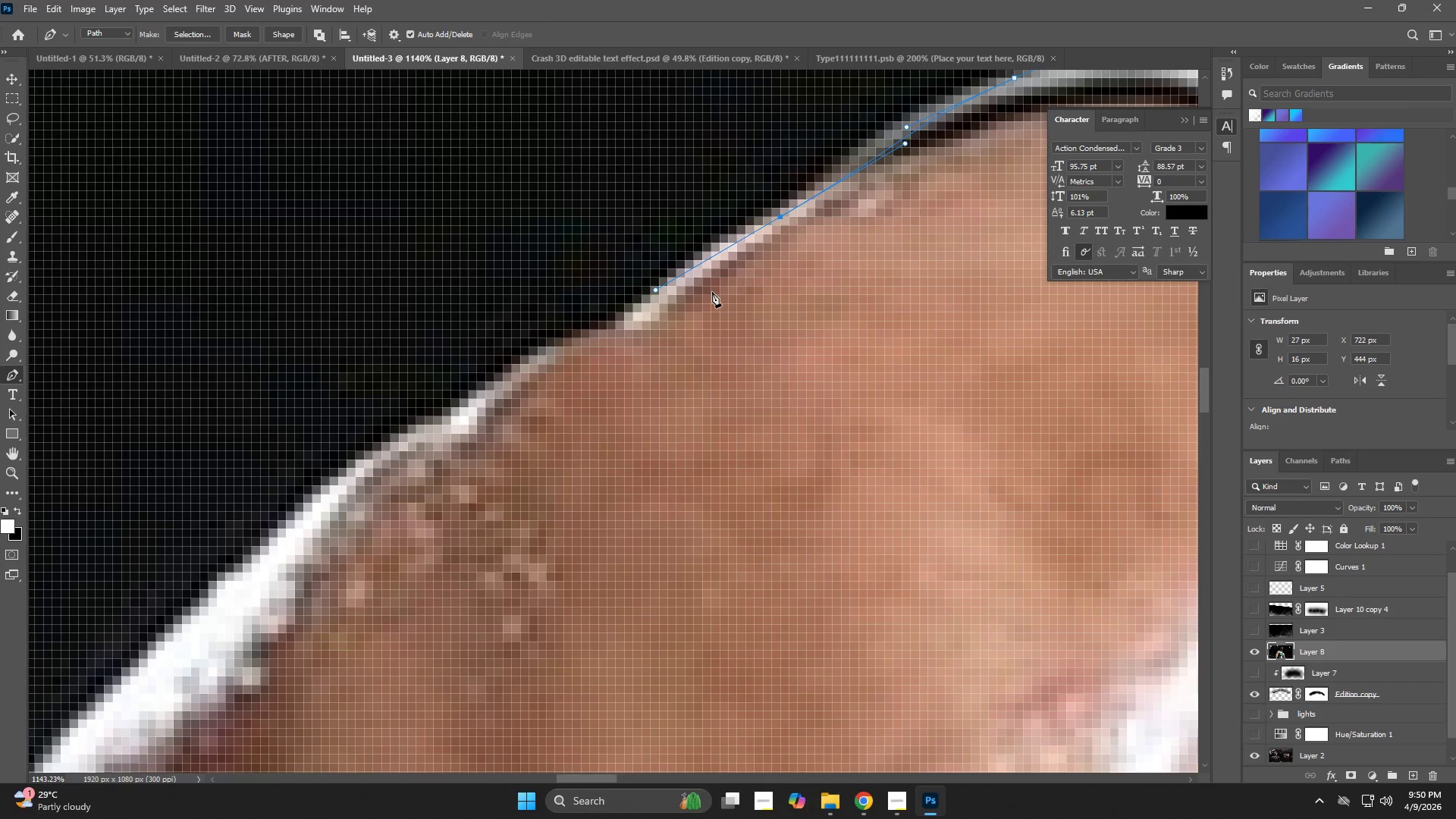 
hold_key(key=ControlLeft, duration=0.45)
 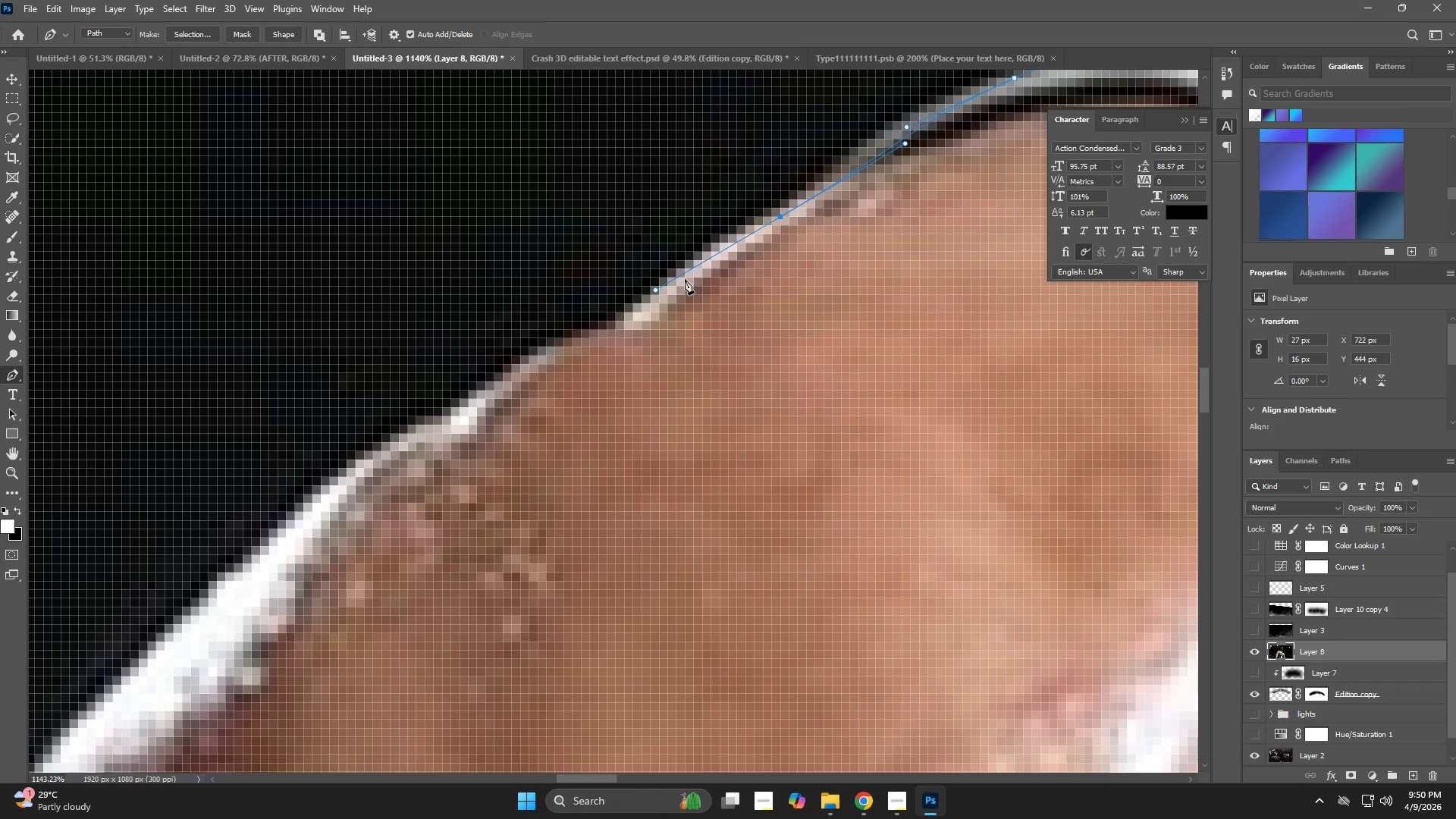 
key(P)
 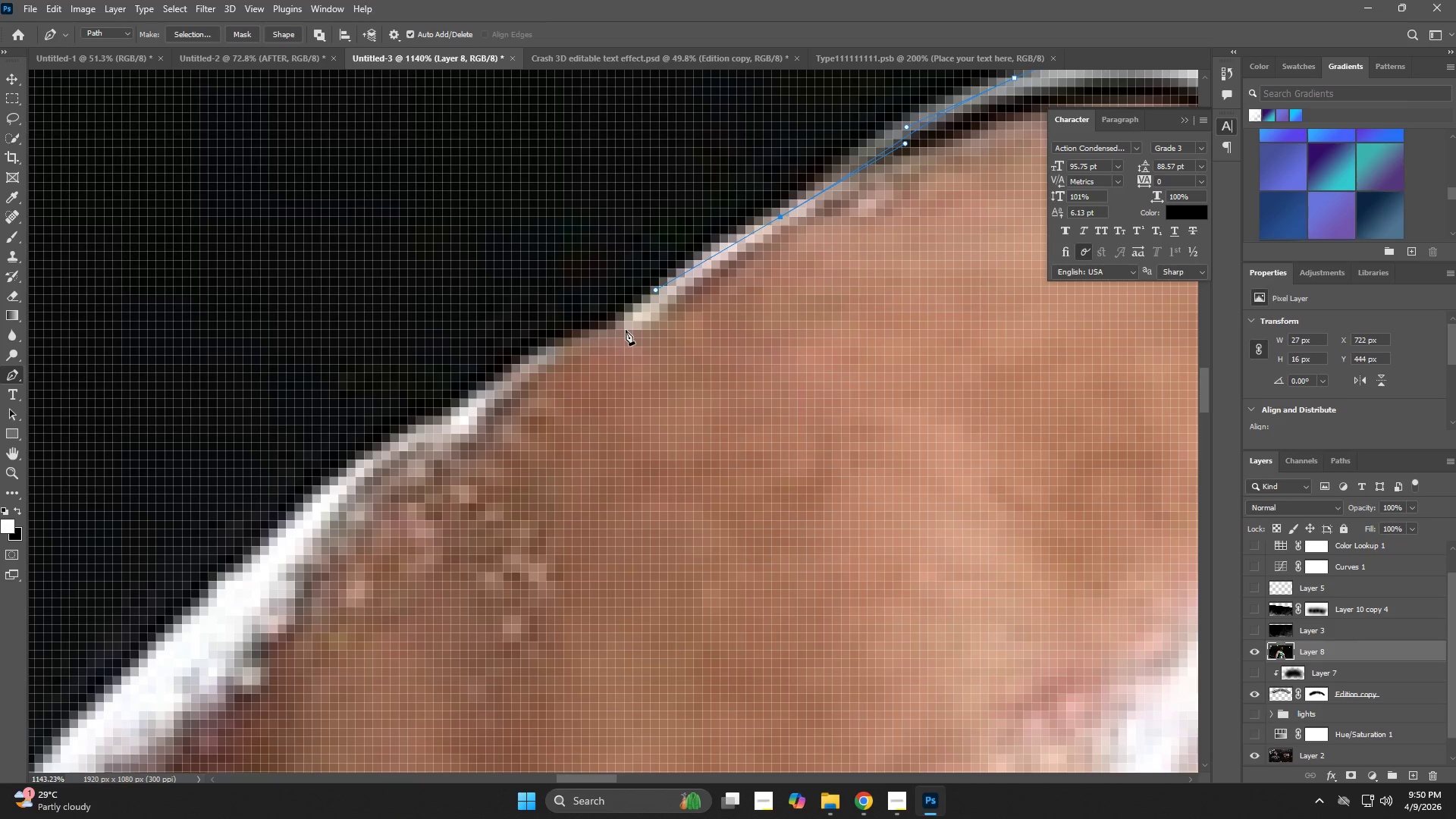 
left_click([626, 330])
 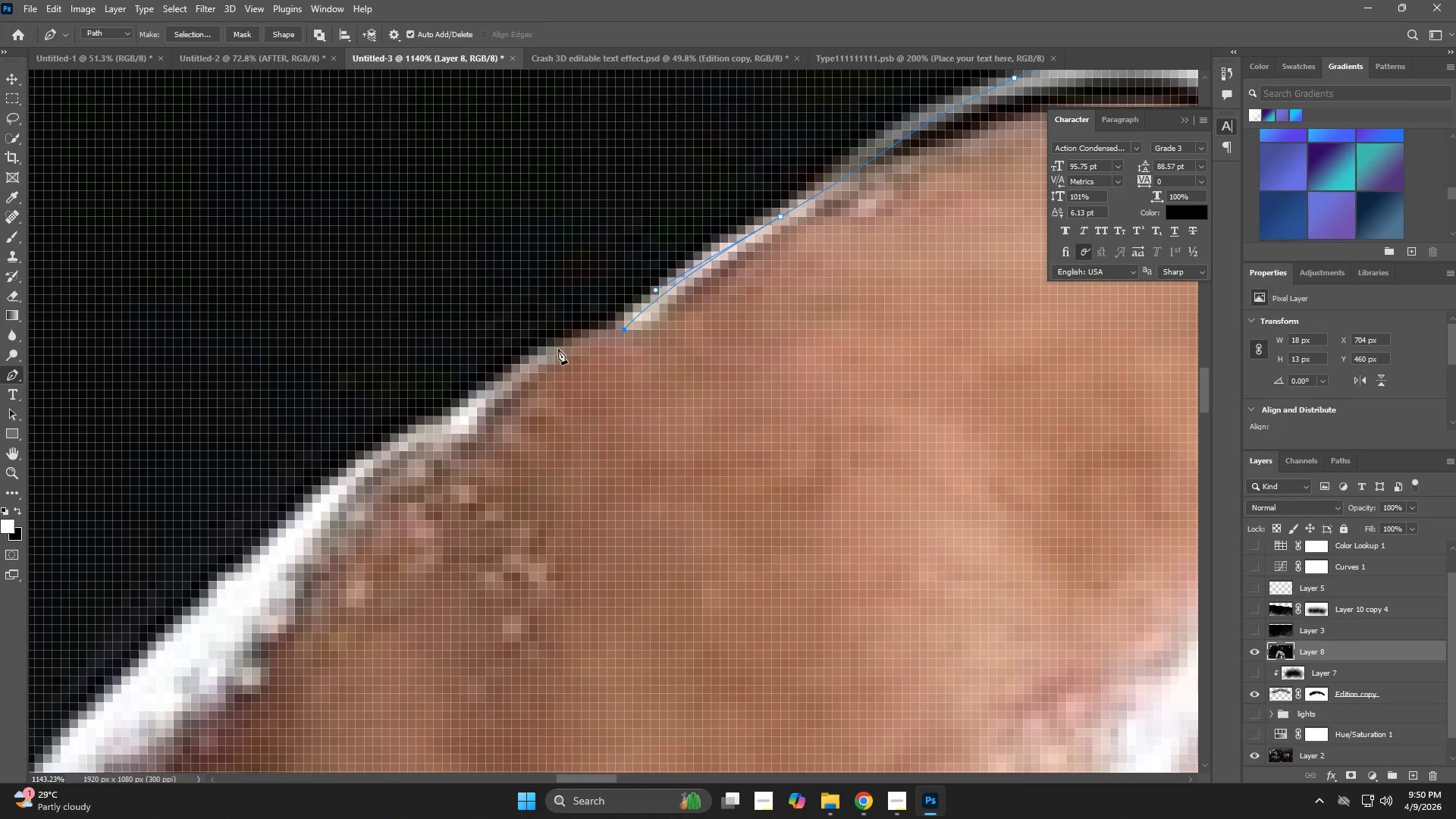 
left_click_drag(start_coordinate=[557, 349], to_coordinate=[521, 362])
 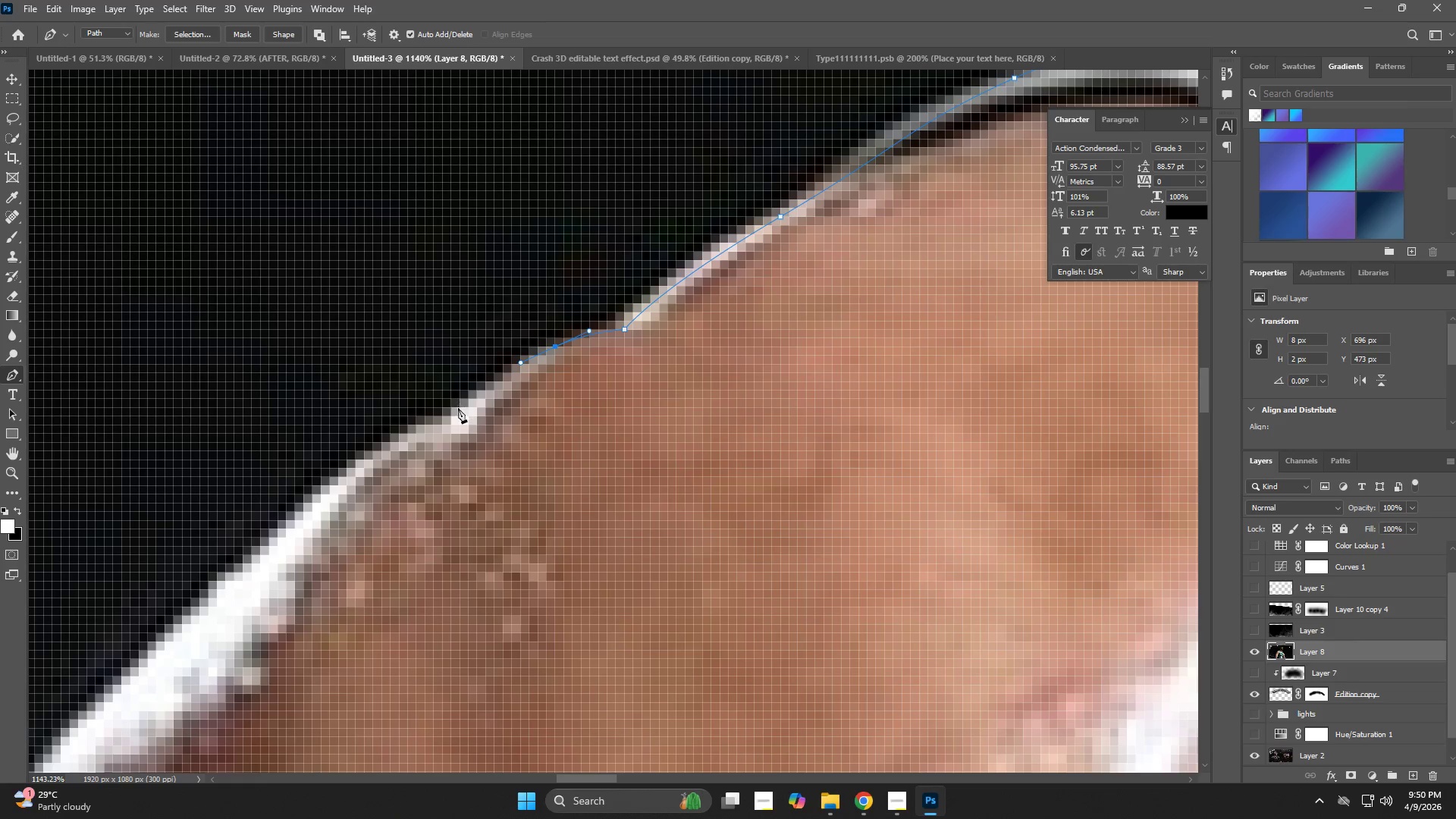 
left_click_drag(start_coordinate=[456, 415], to_coordinate=[445, 428])
 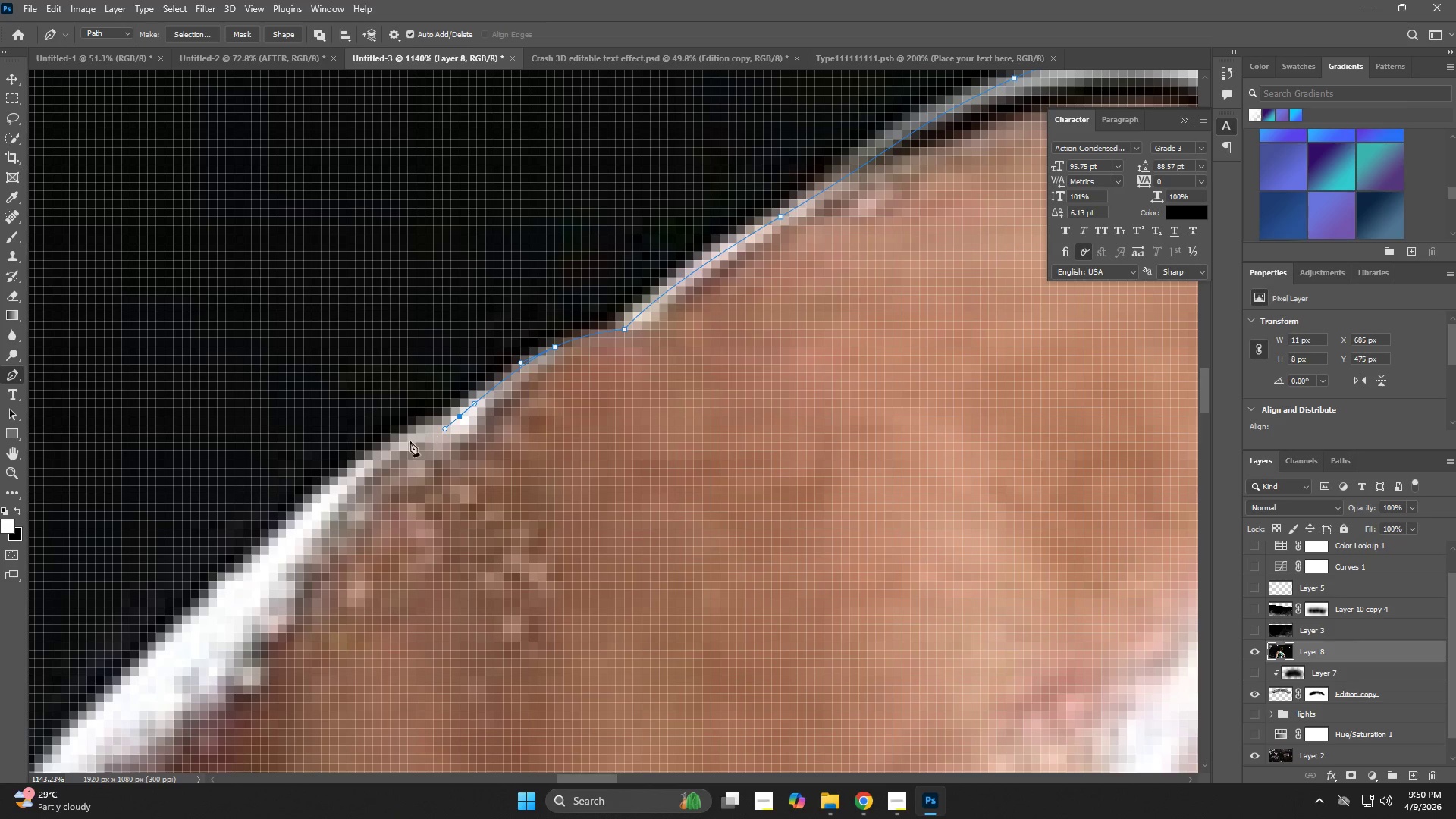 
hold_key(key=Space, duration=0.59)
 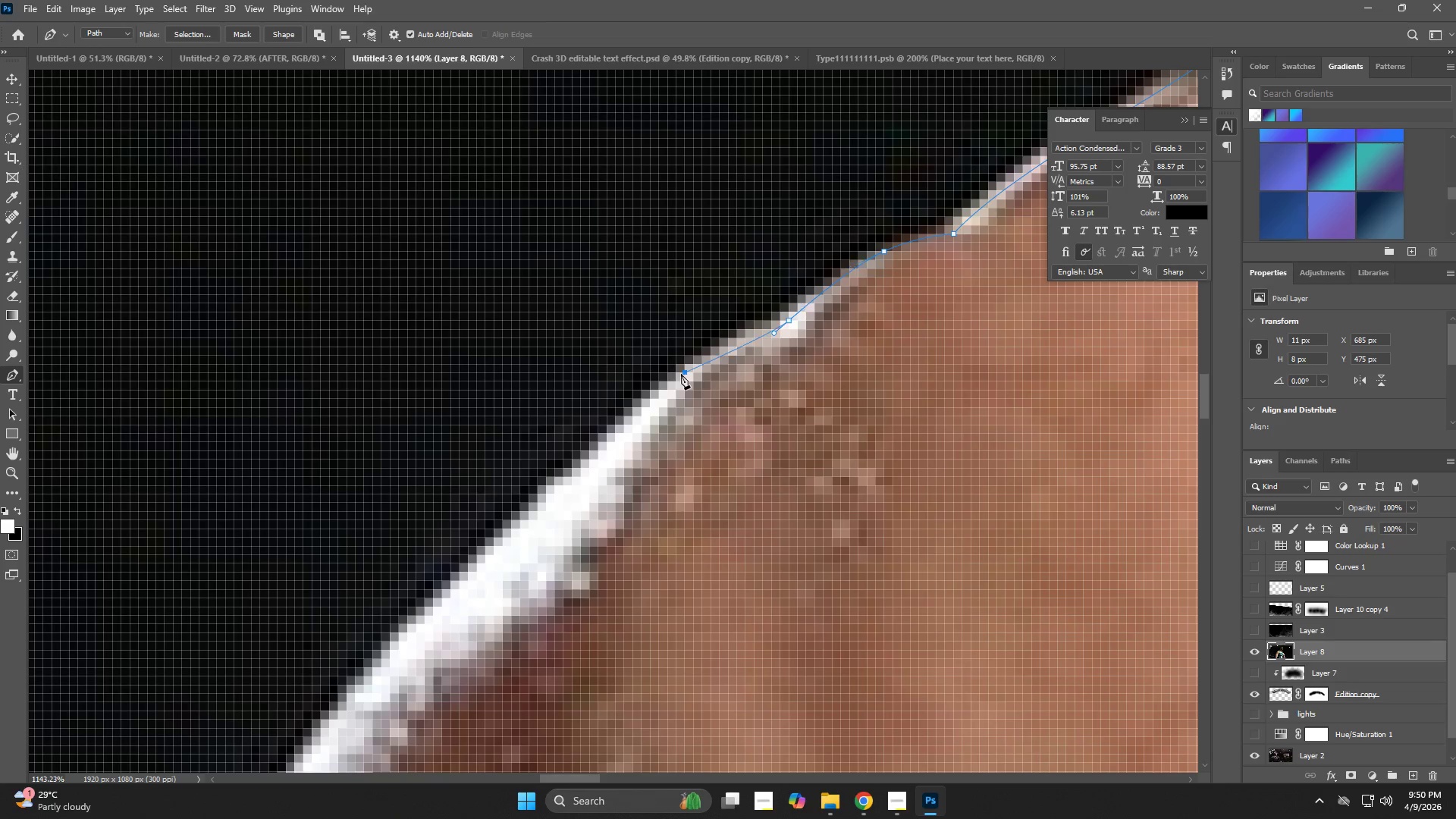 
left_click_drag(start_coordinate=[387, 445], to_coordinate=[716, 350])
 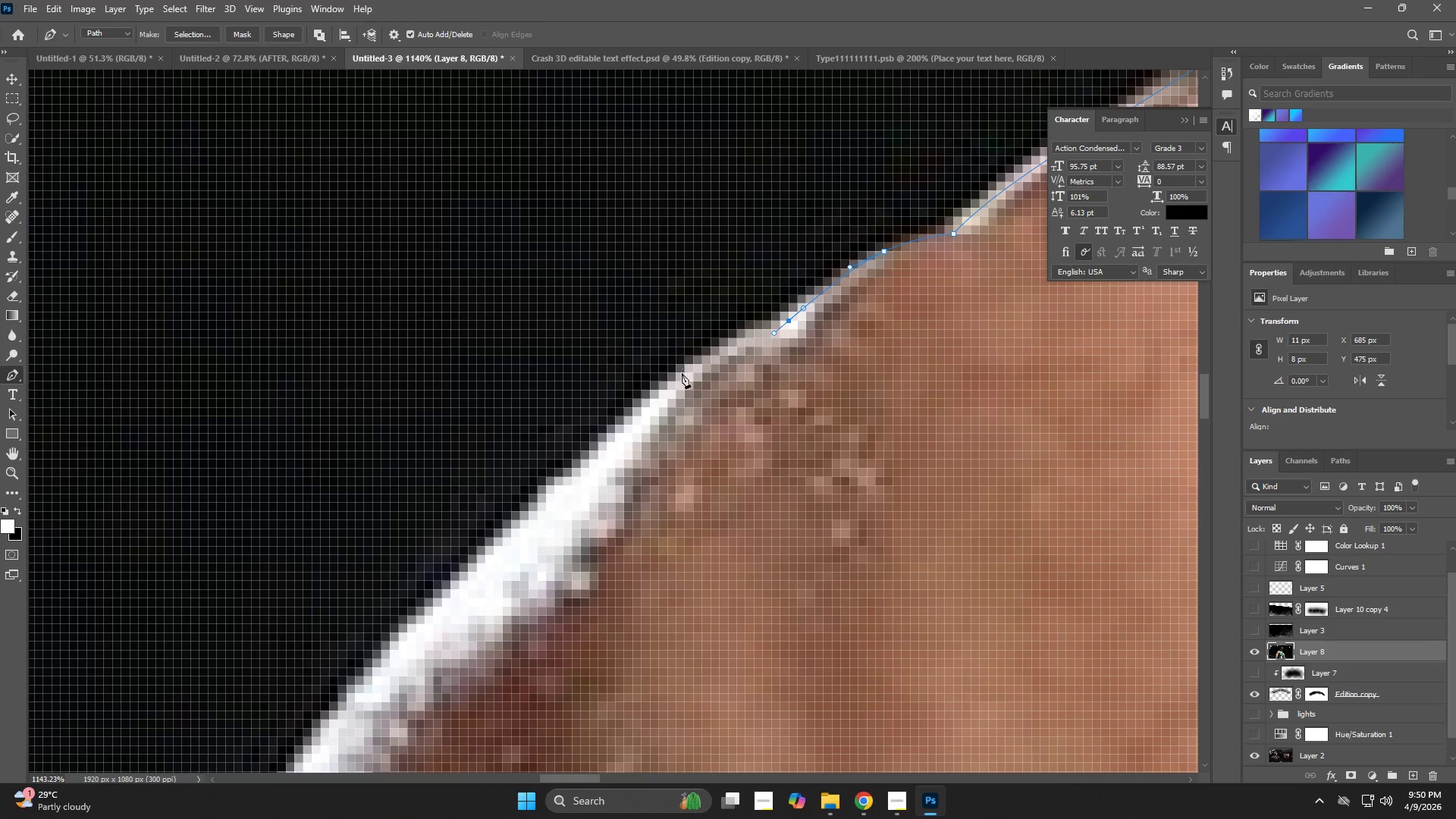 
left_click_drag(start_coordinate=[681, 374], to_coordinate=[653, 394])
 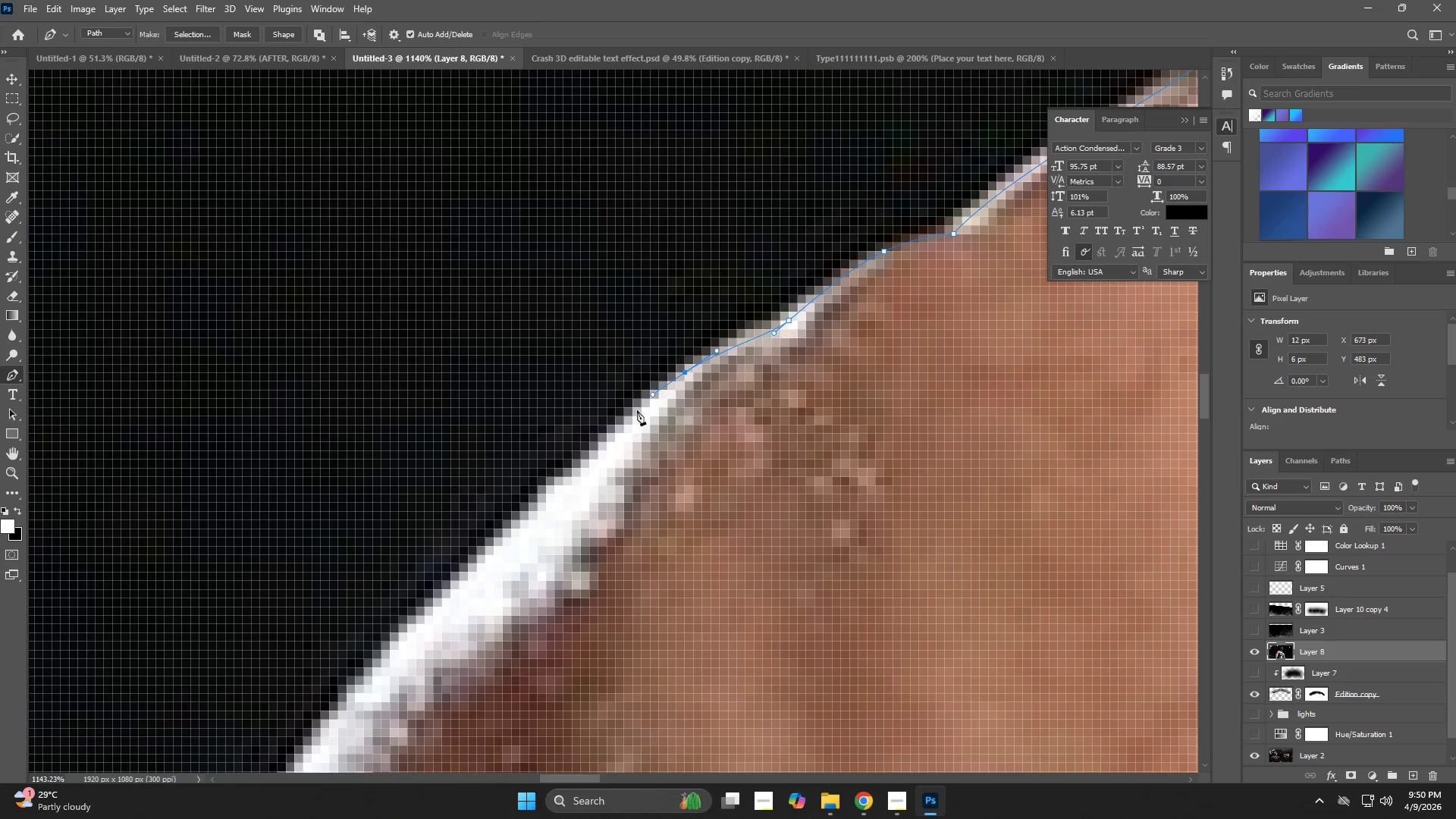 
hold_key(key=Space, duration=0.56)
 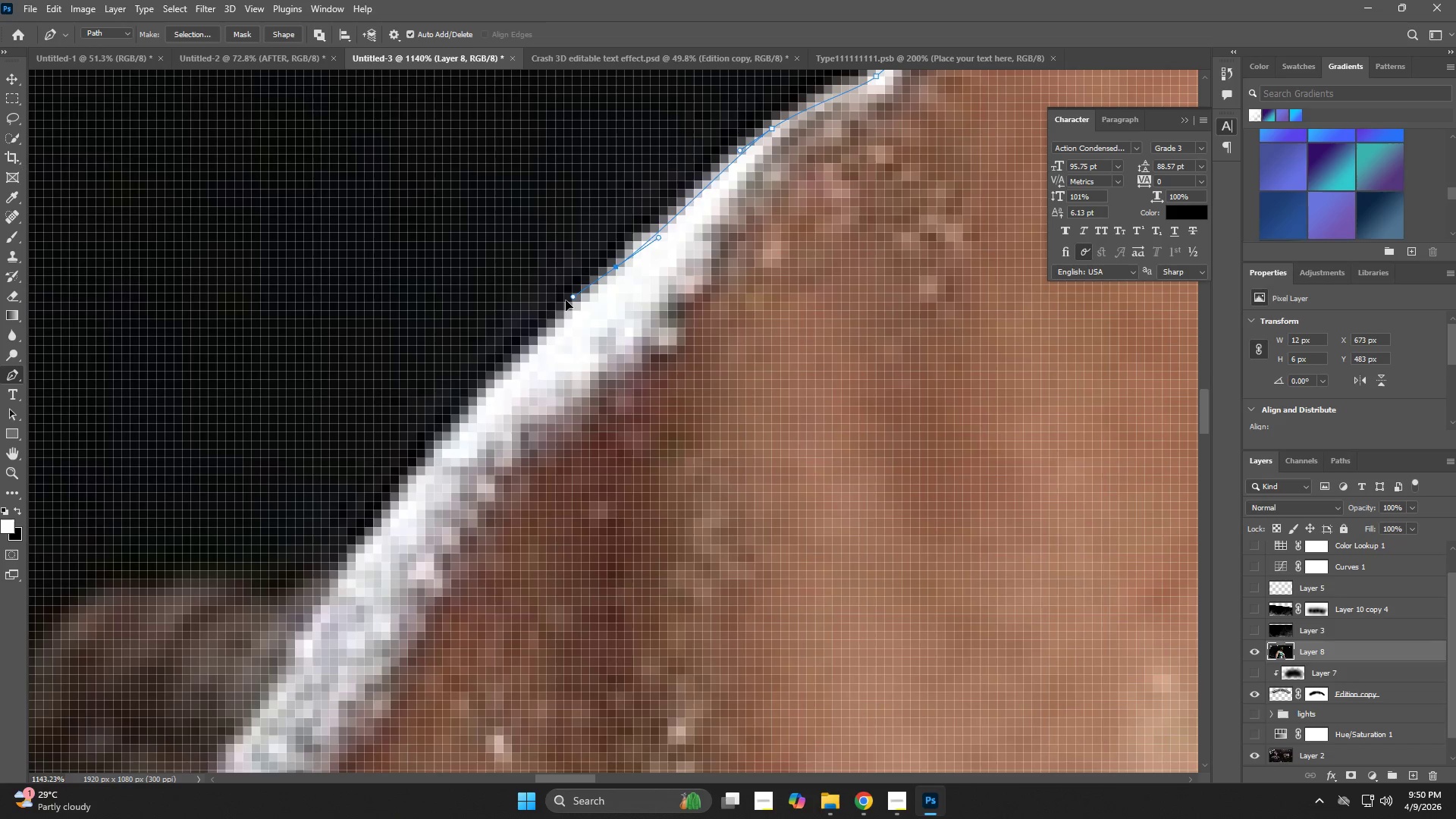 
left_click_drag(start_coordinate=[623, 428], to_coordinate=[711, 184])
 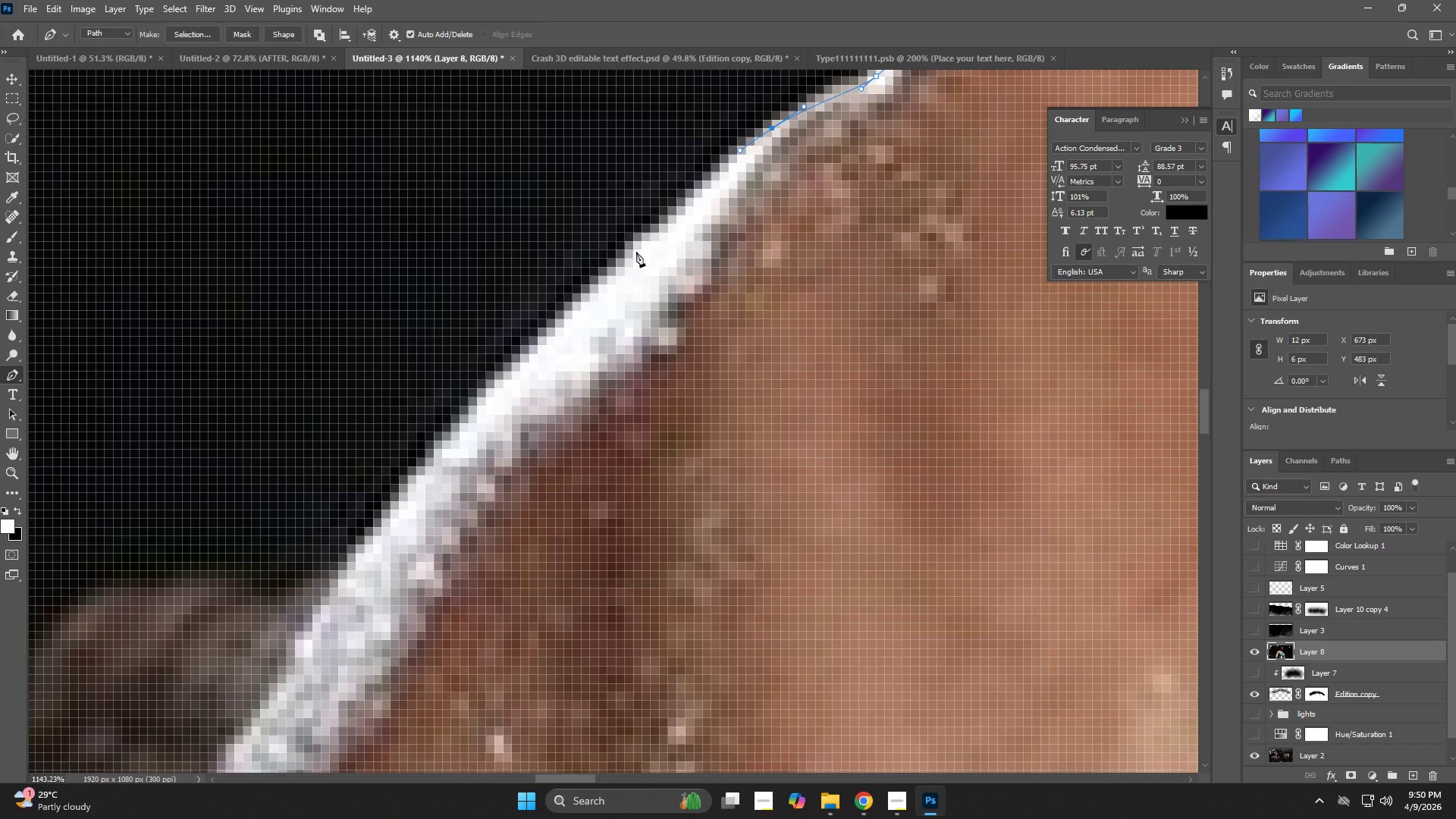 
left_click_drag(start_coordinate=[612, 271], to_coordinate=[557, 312])
 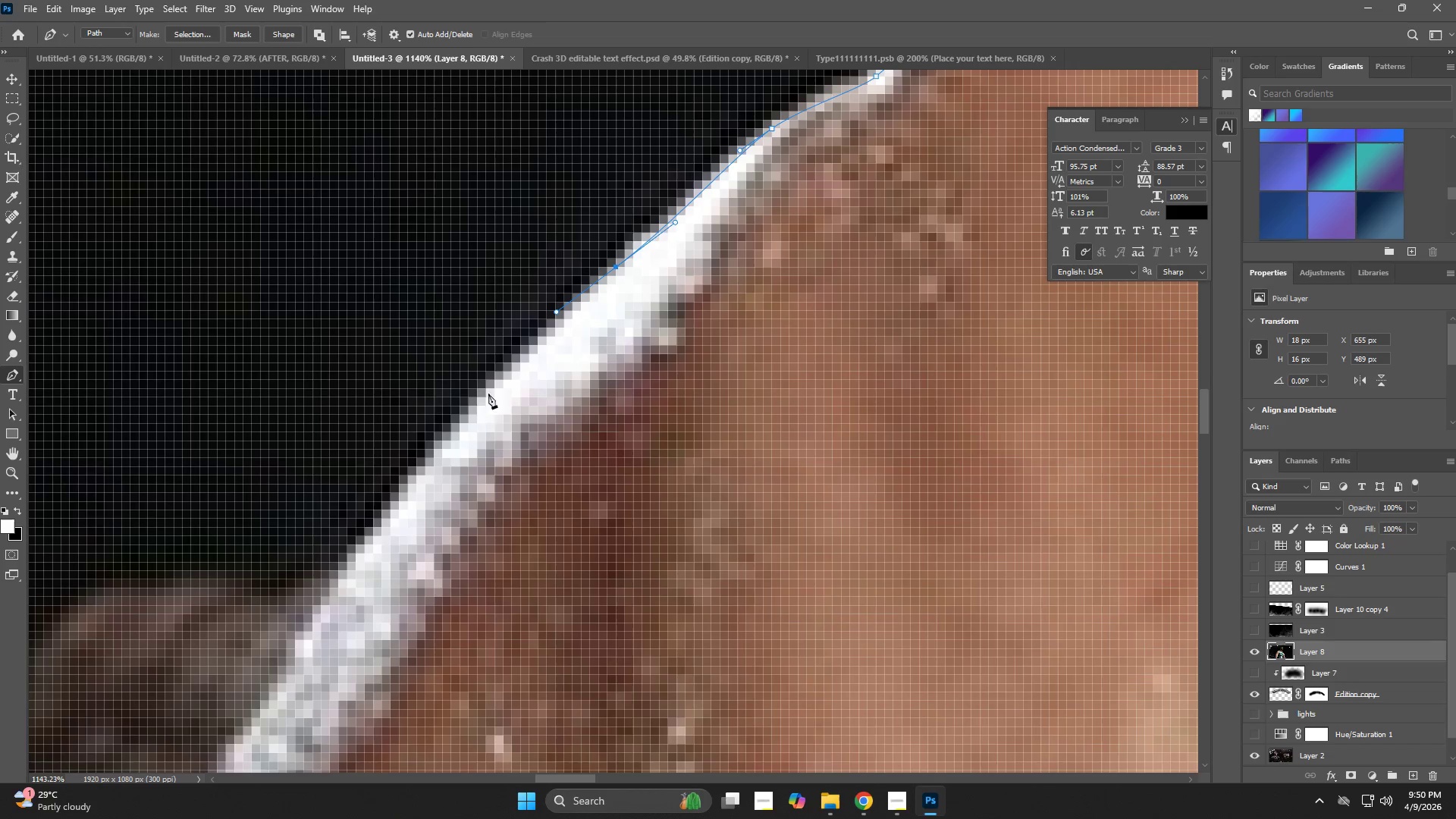 
left_click_drag(start_coordinate=[467, 425], to_coordinate=[441, 451])
 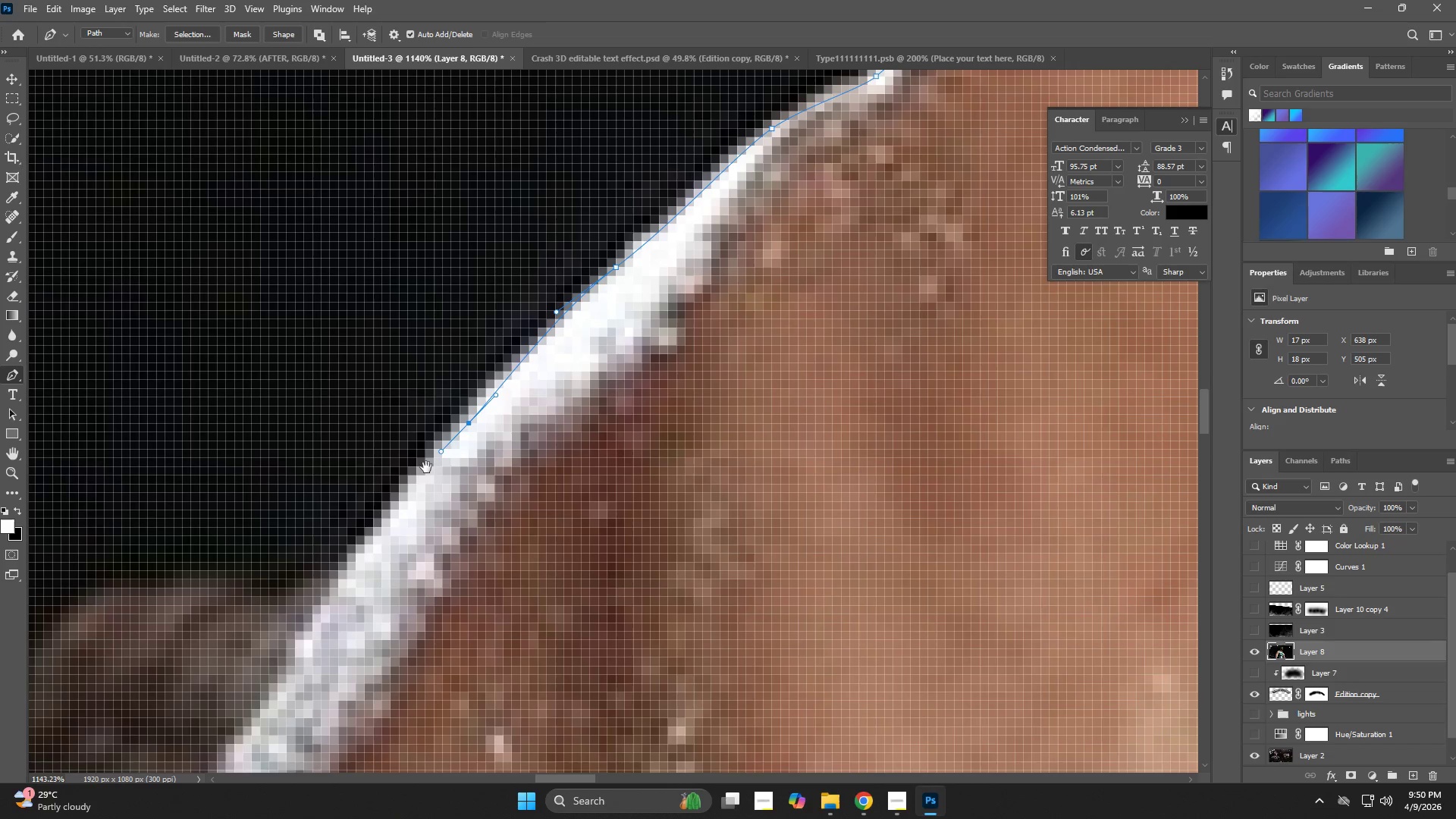 
hold_key(key=Space, duration=0.62)
 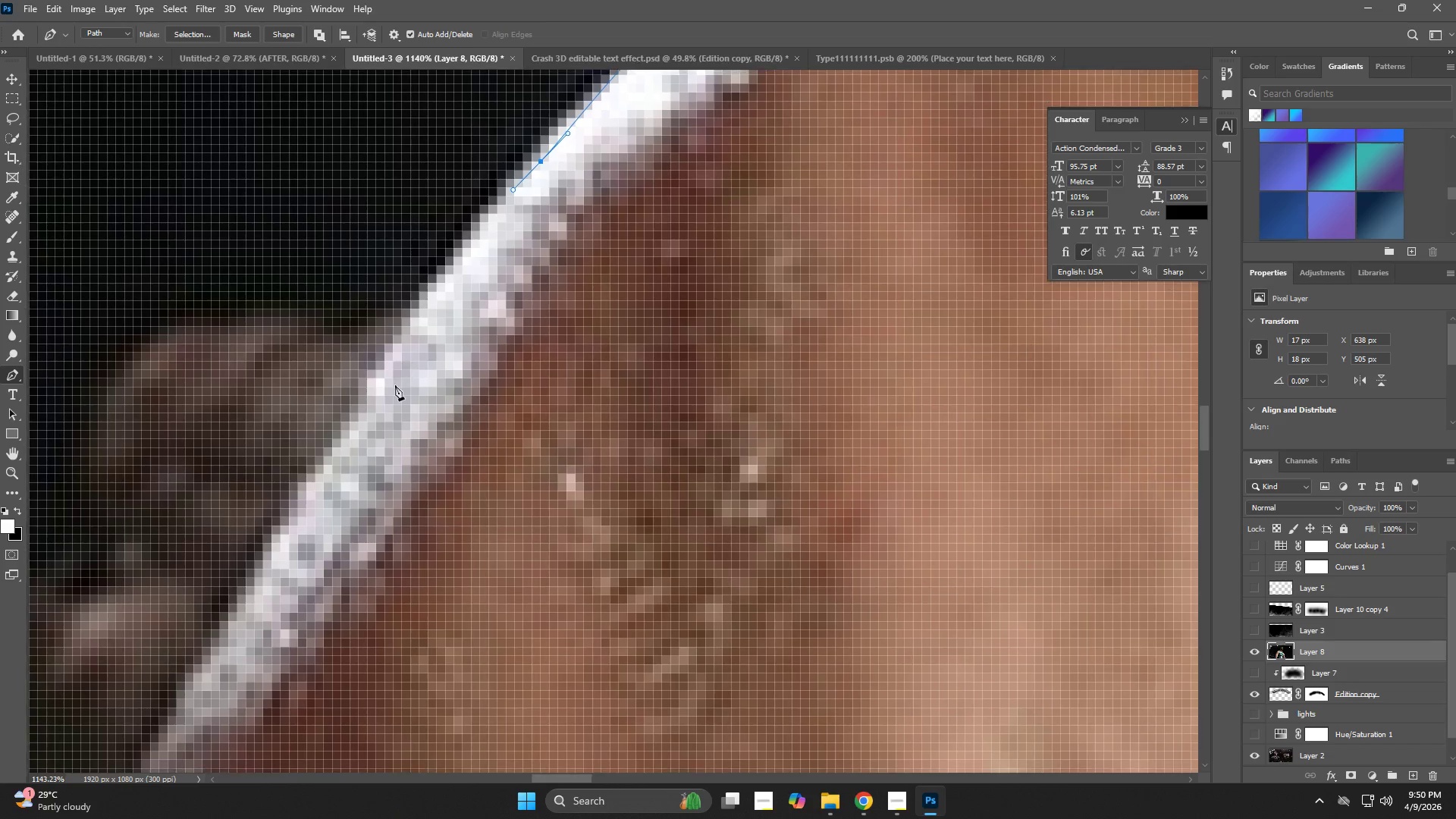 
left_click_drag(start_coordinate=[432, 499], to_coordinate=[490, 293])
 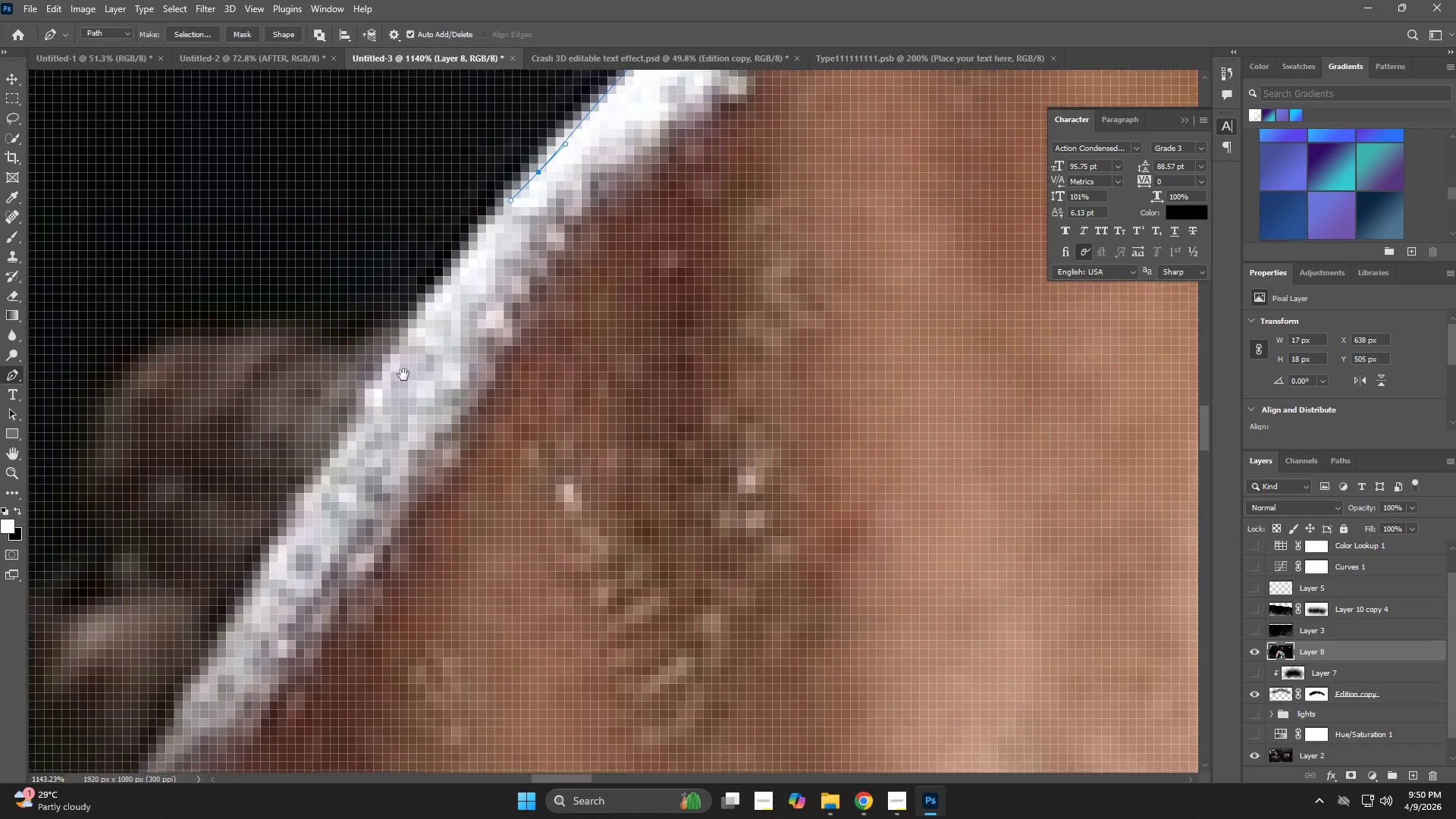 
left_click_drag(start_coordinate=[395, 385], to_coordinate=[387, 397])
 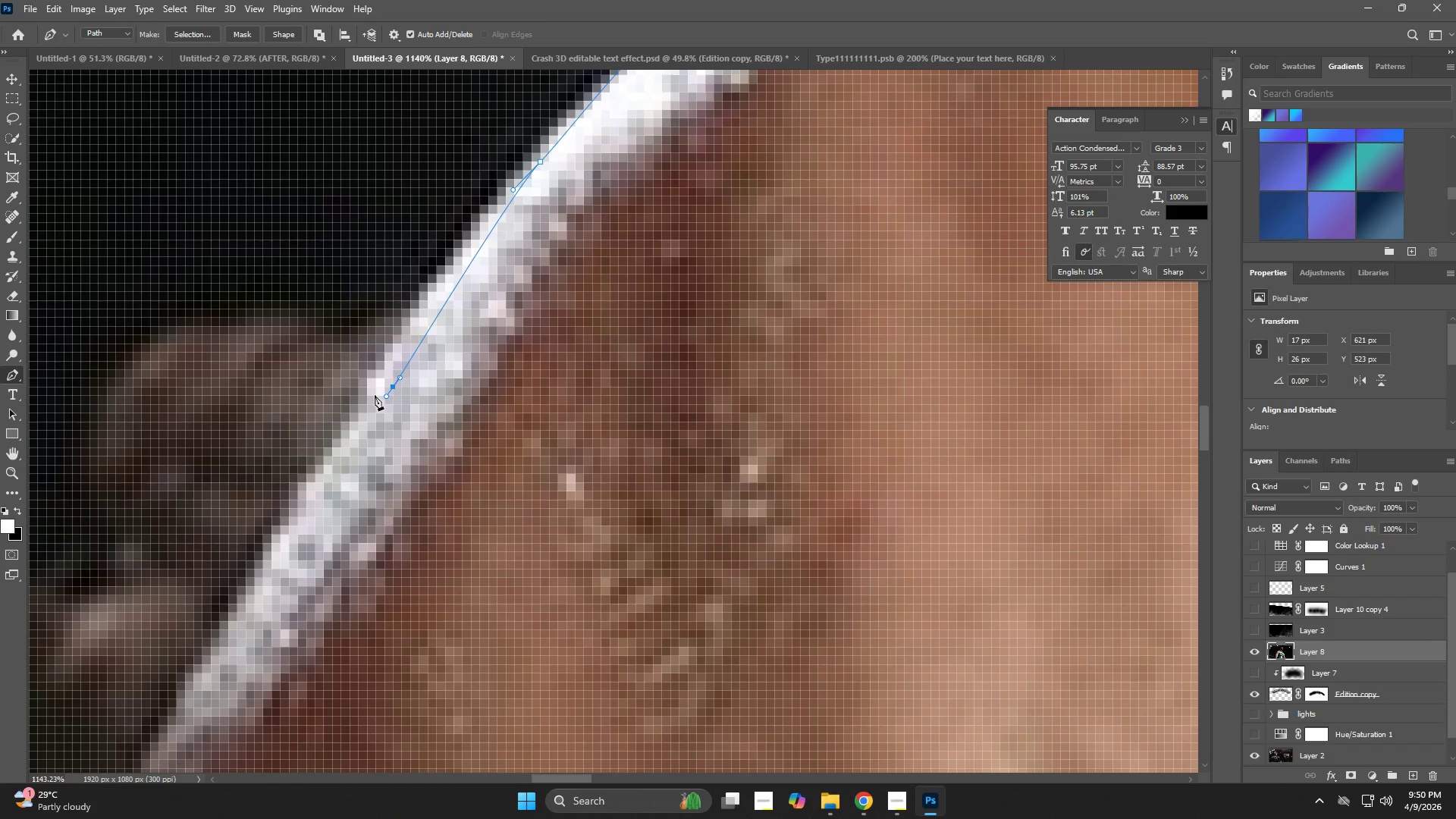 
key(Control+ControlLeft)
 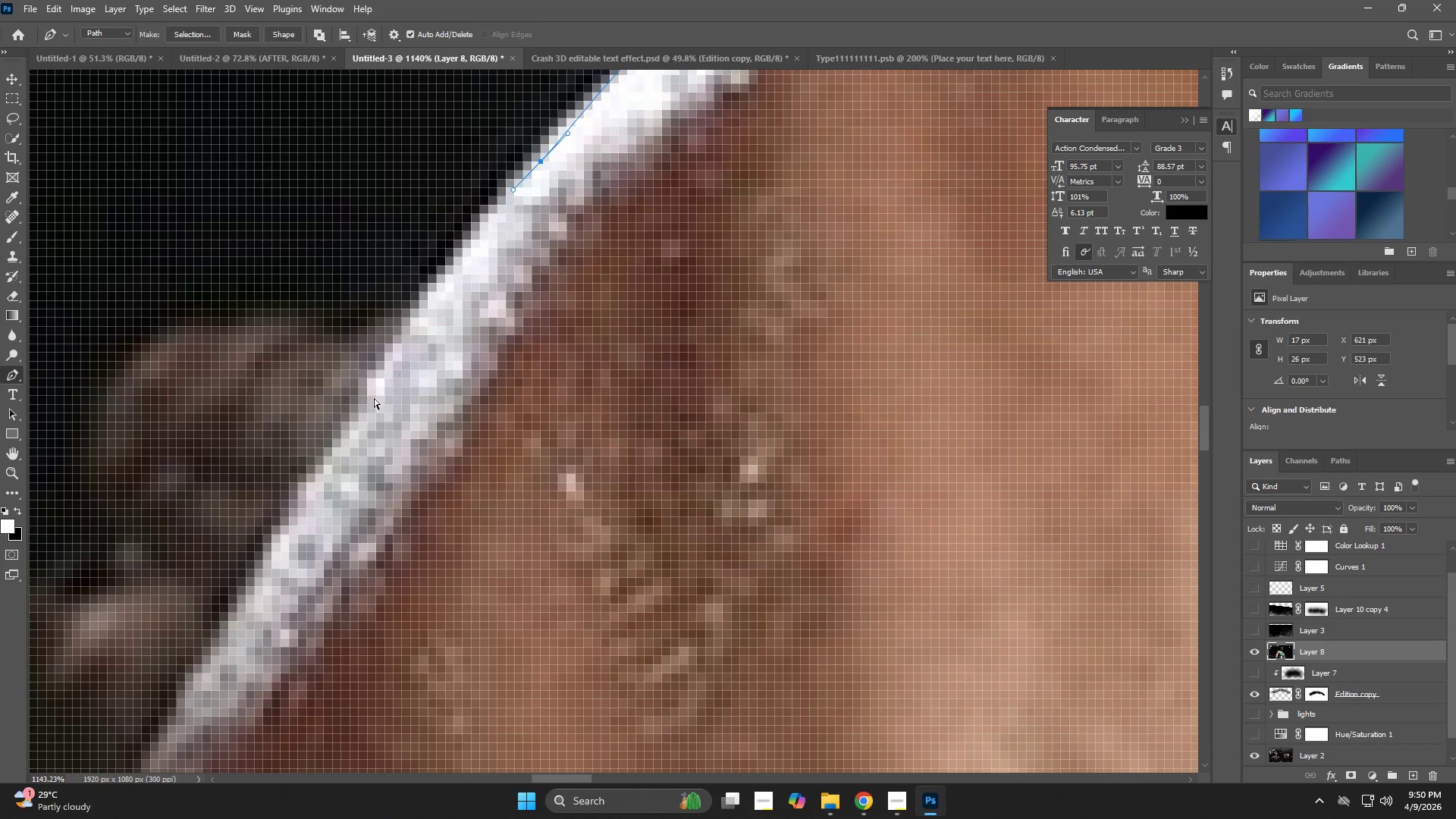 
key(Control+Z)
 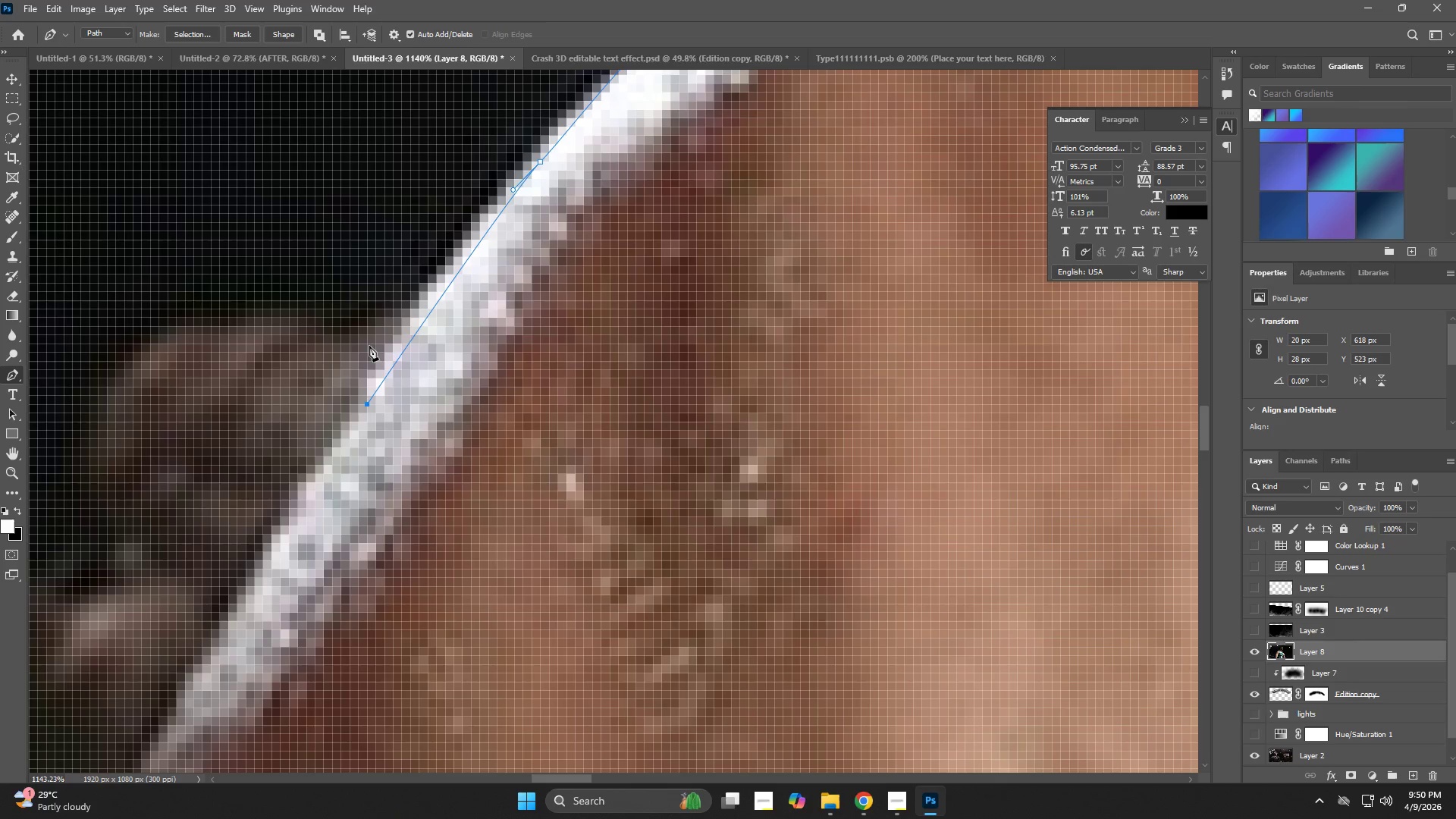 
key(Control+Z)
 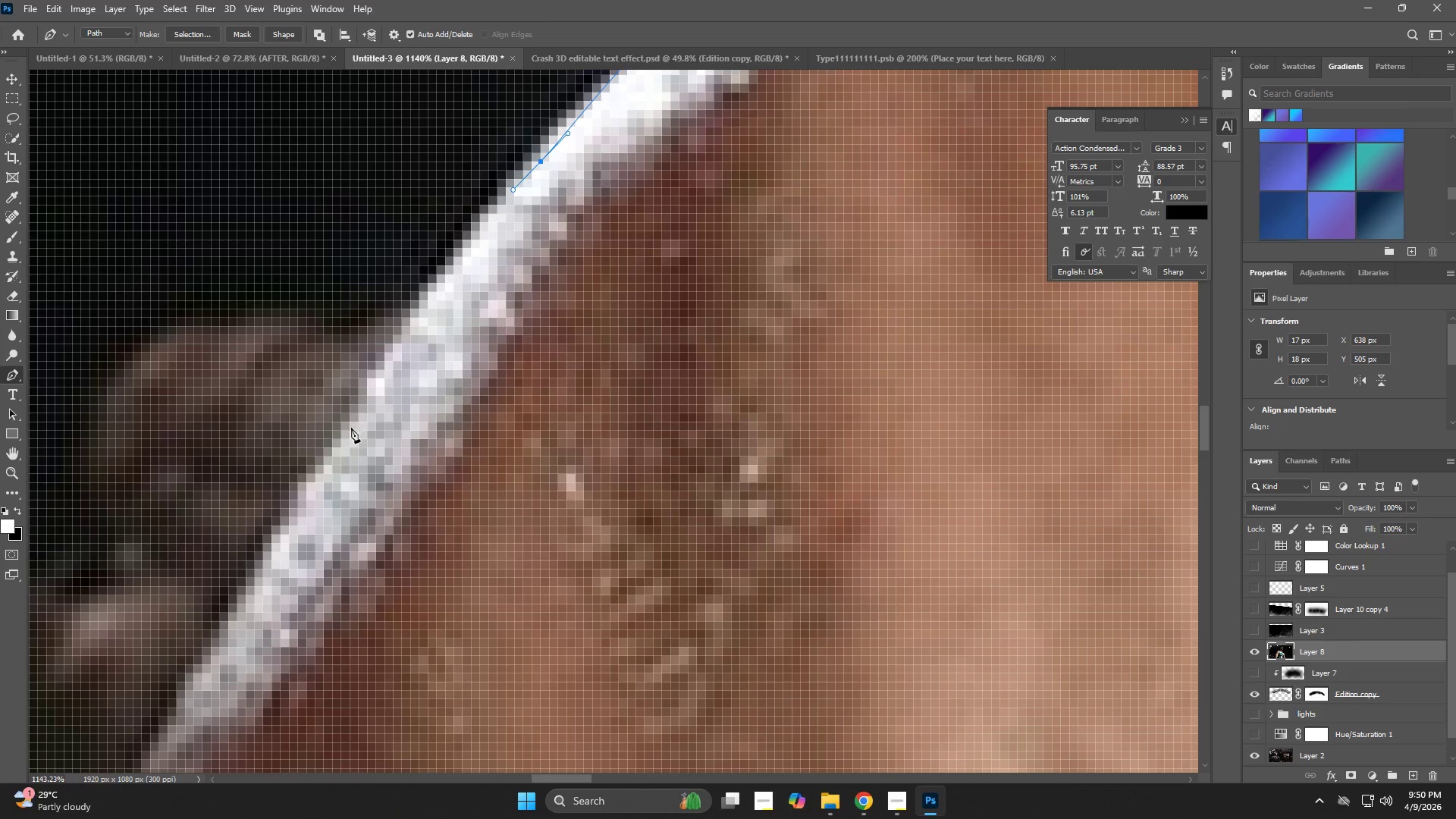 
left_click_drag(start_coordinate=[328, 447], to_coordinate=[299, 494])
 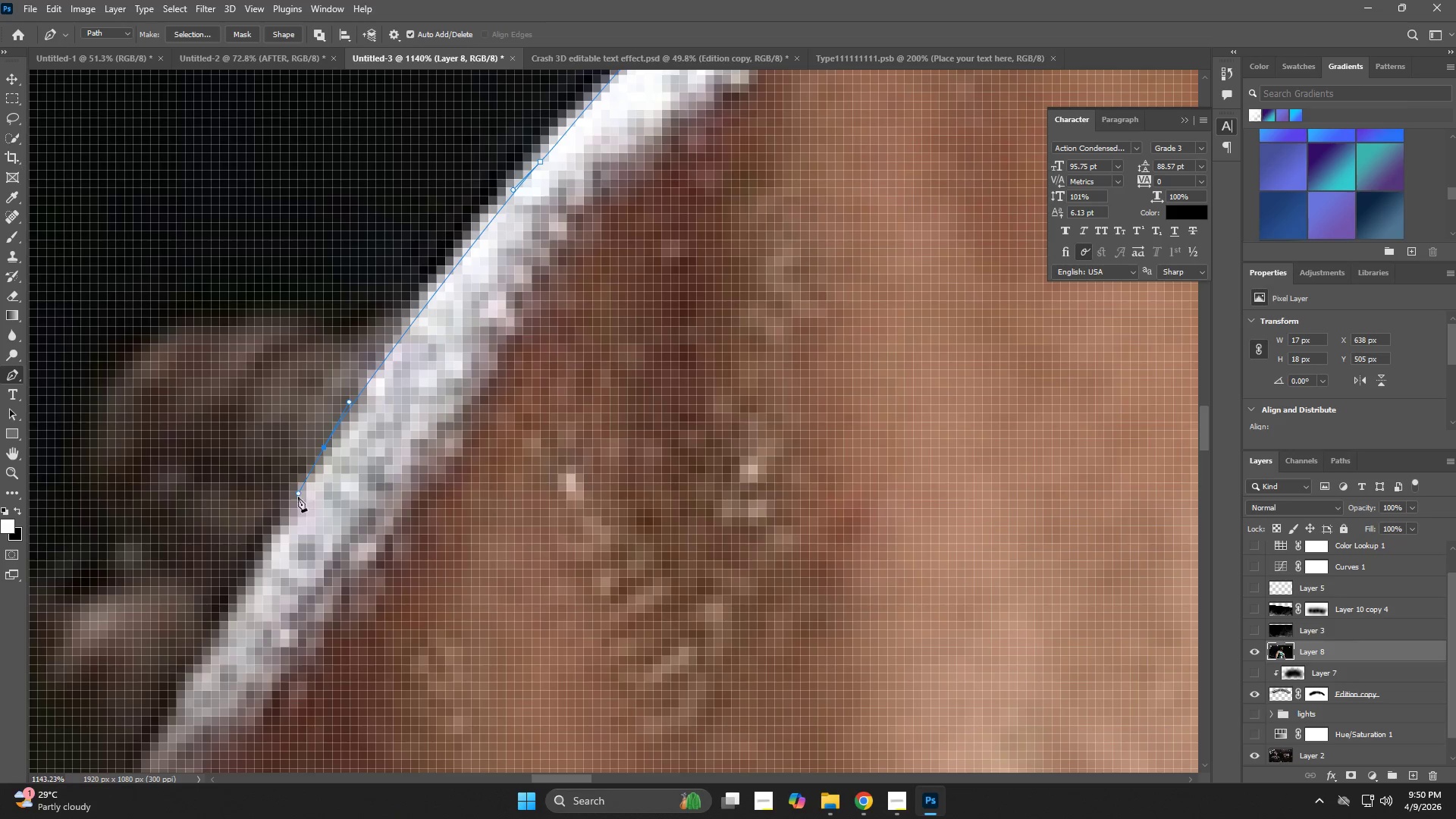 
hold_key(key=Space, duration=0.64)
 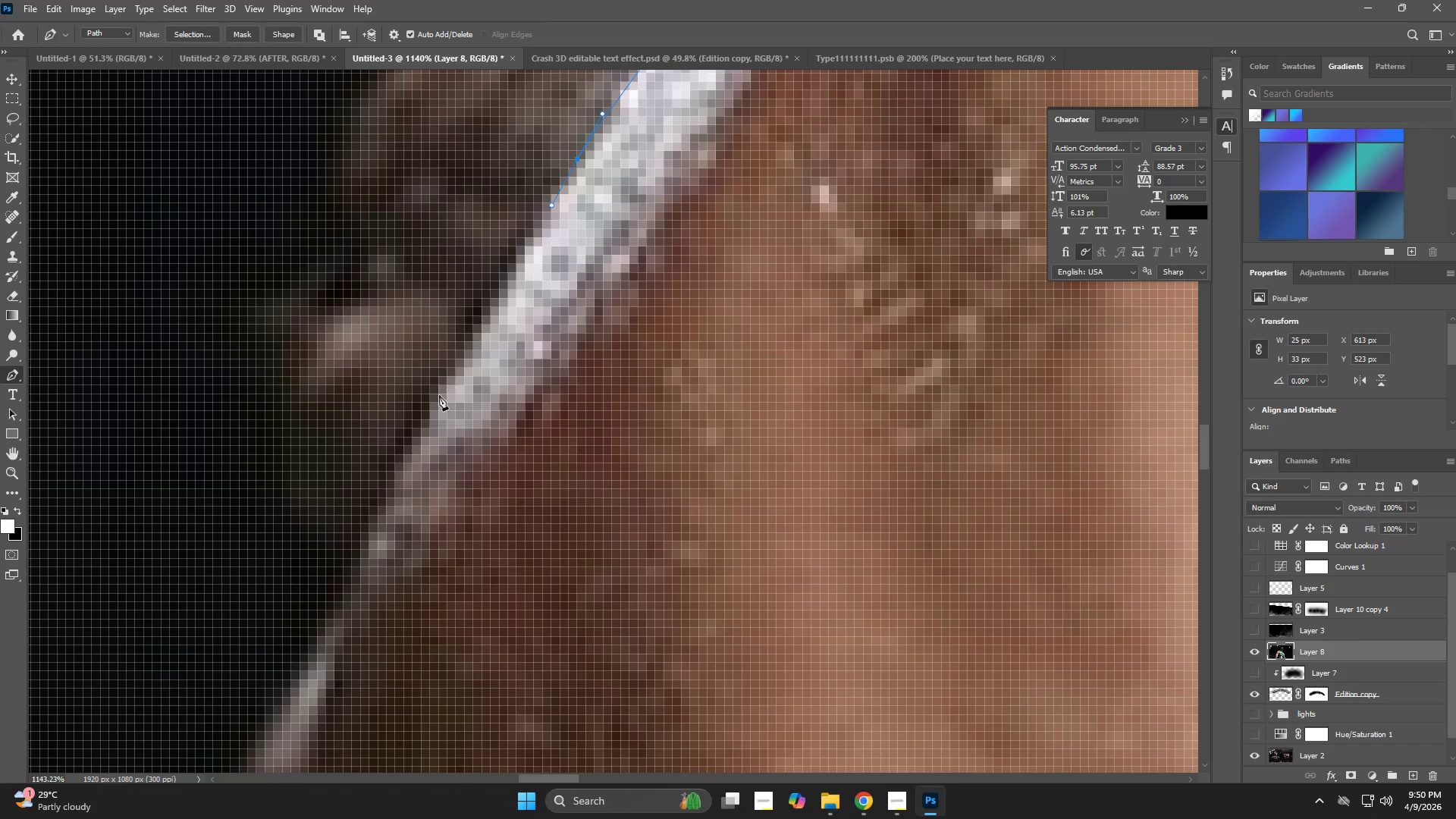 
left_click_drag(start_coordinate=[271, 528], to_coordinate=[524, 240])
 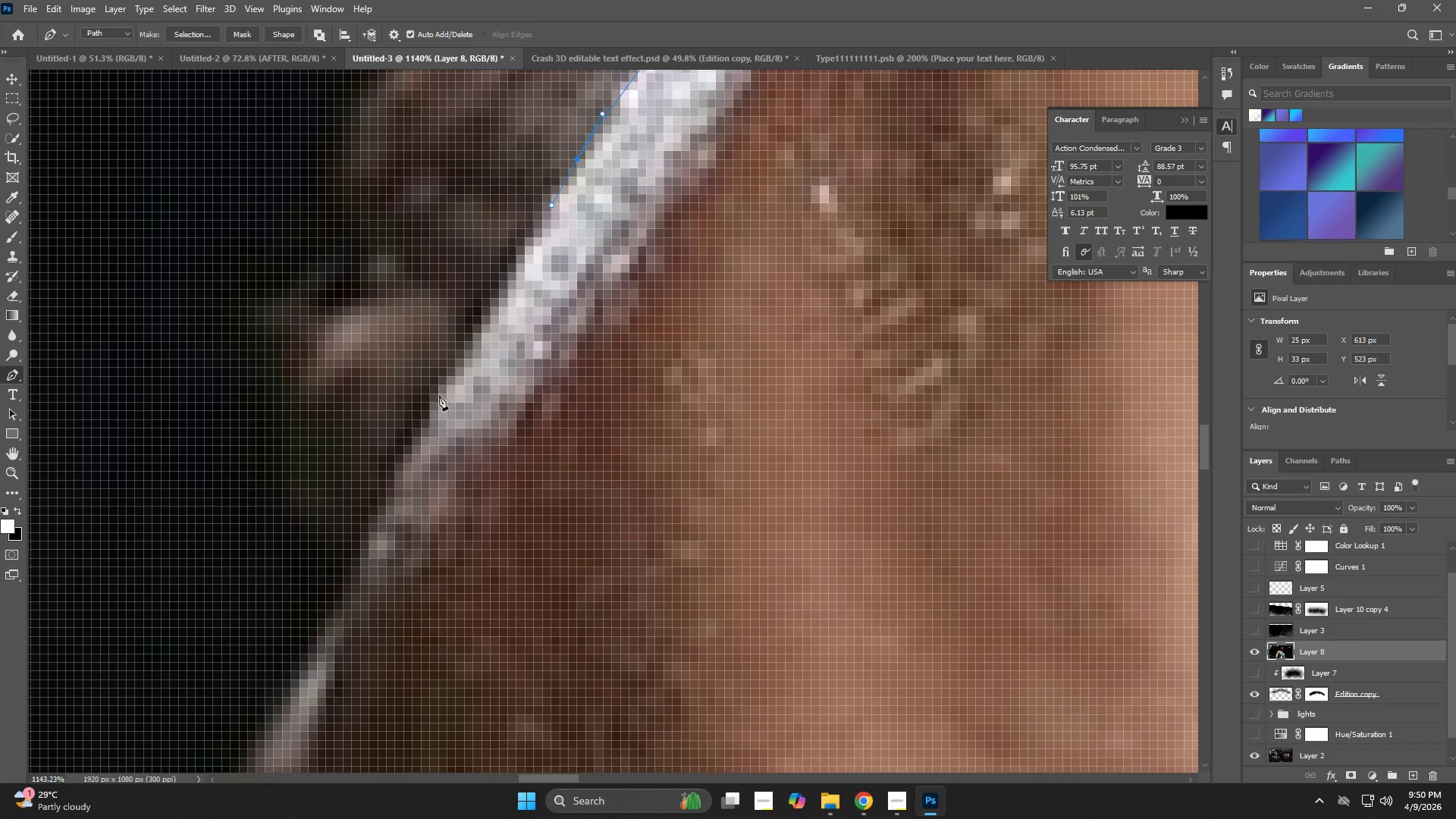 
left_click_drag(start_coordinate=[433, 412], to_coordinate=[429, 420])
 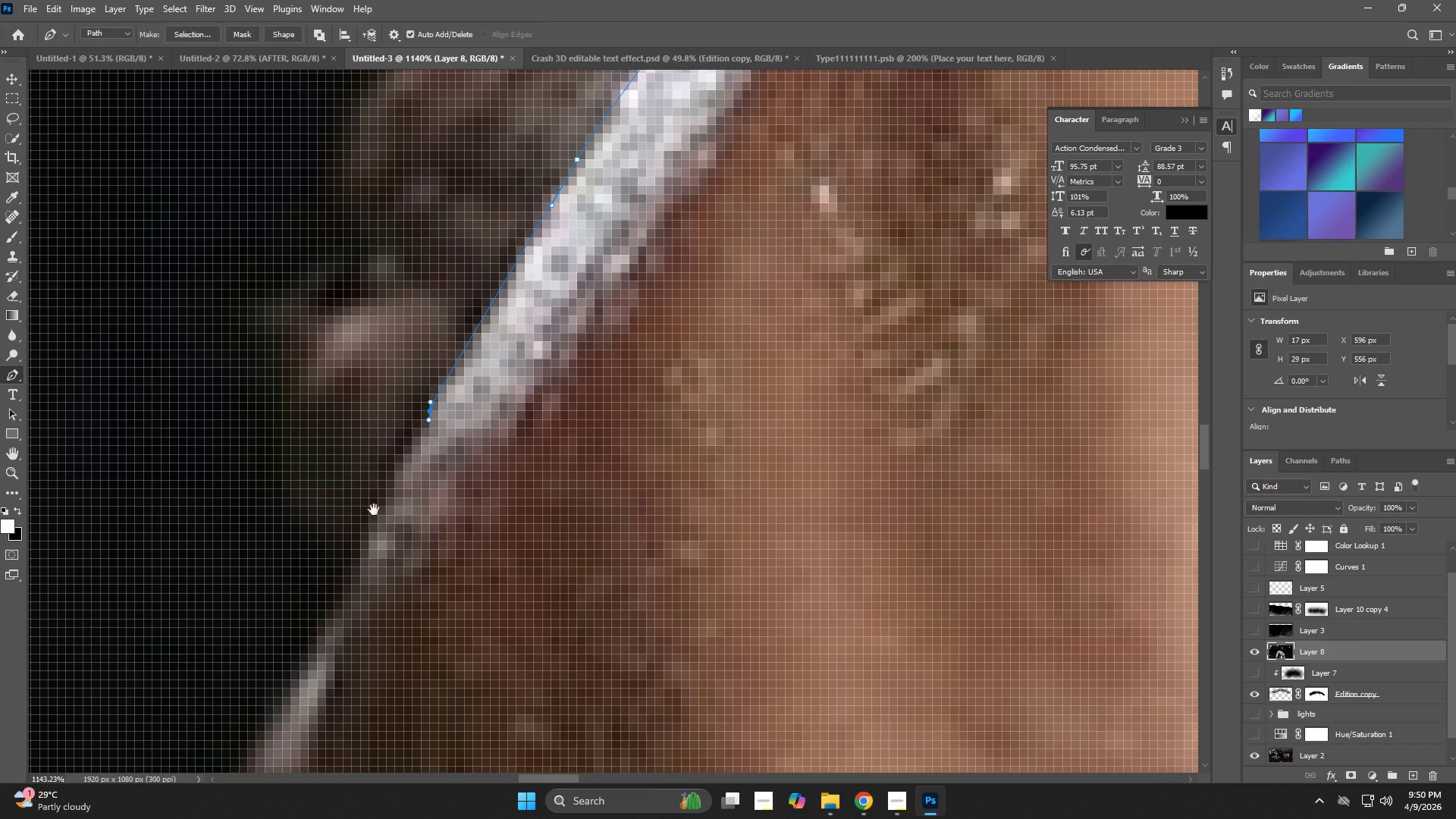 
hold_key(key=Space, duration=0.91)
 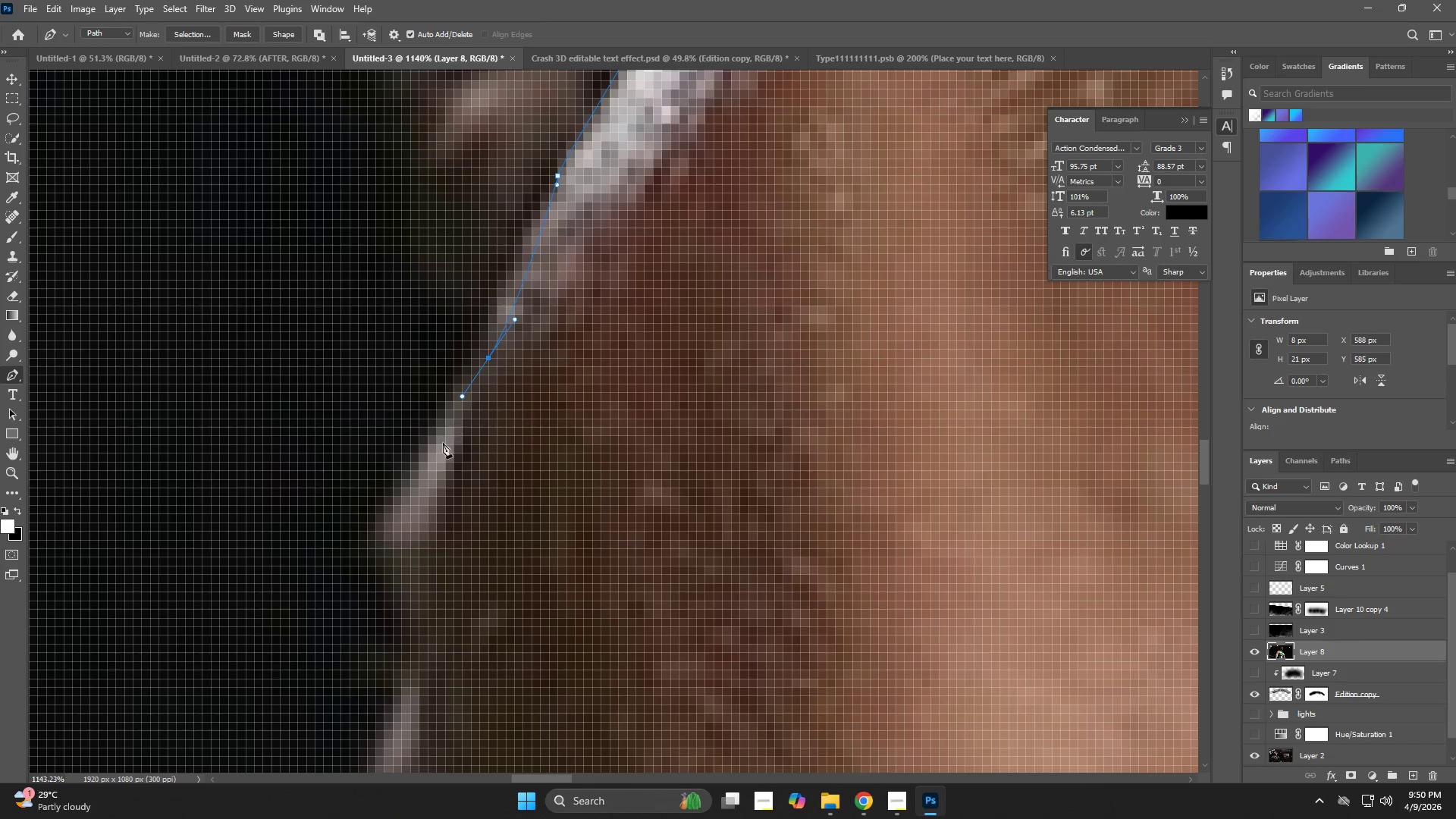 
left_click_drag(start_coordinate=[374, 530], to_coordinate=[502, 295])
 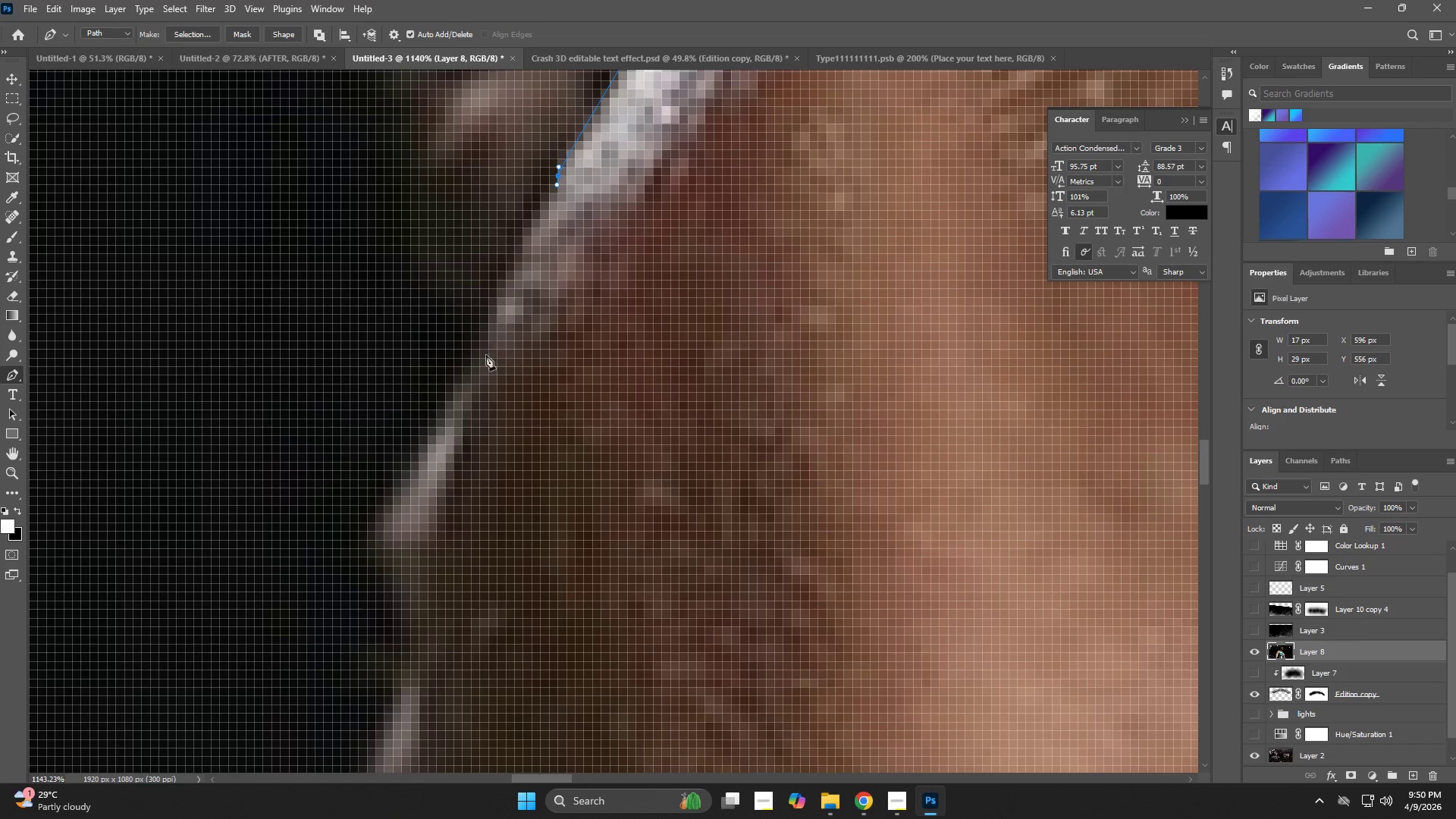 
left_click_drag(start_coordinate=[485, 357], to_coordinate=[463, 397])
 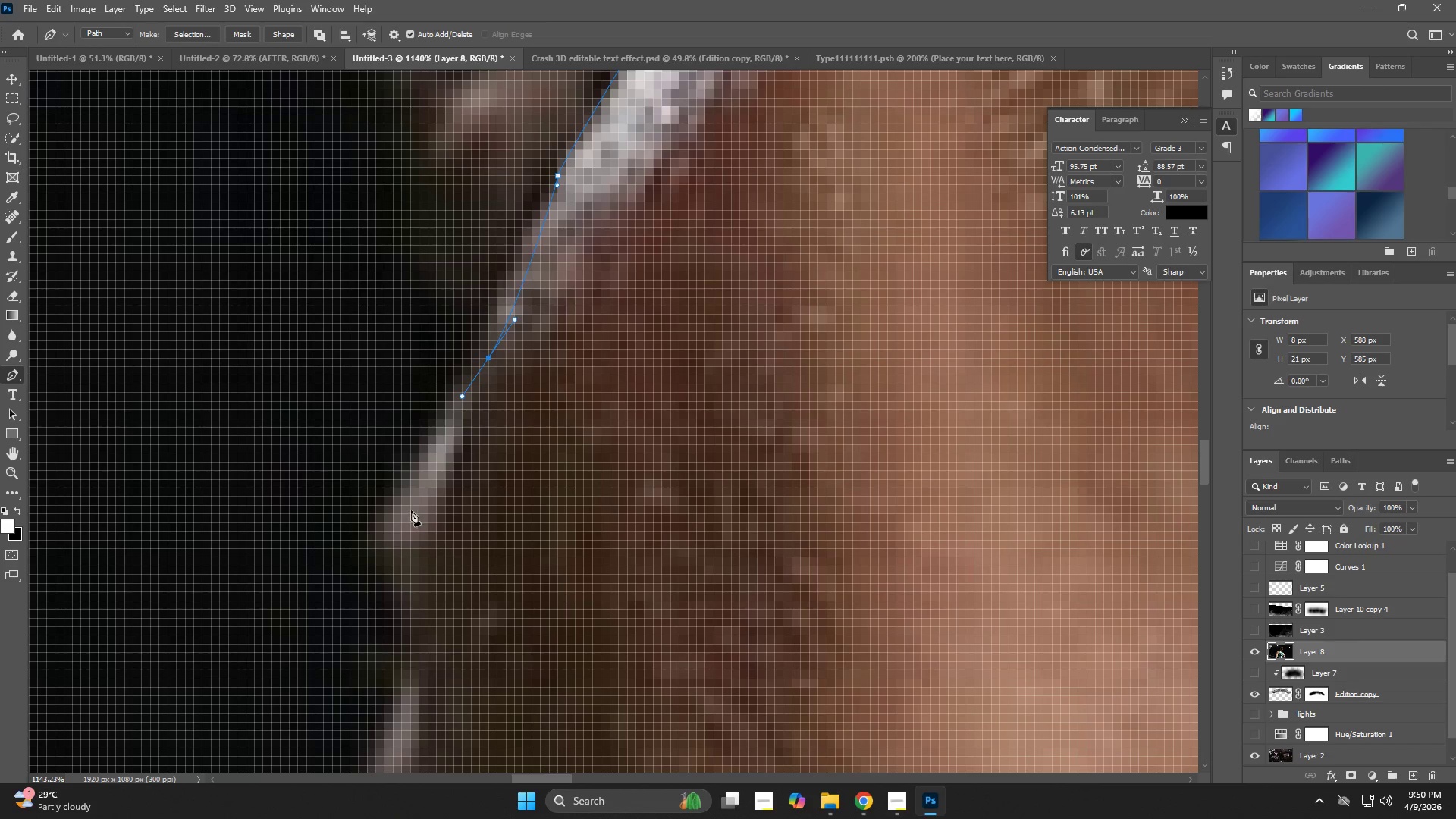 
left_click_drag(start_coordinate=[388, 520], to_coordinate=[378, 529])
 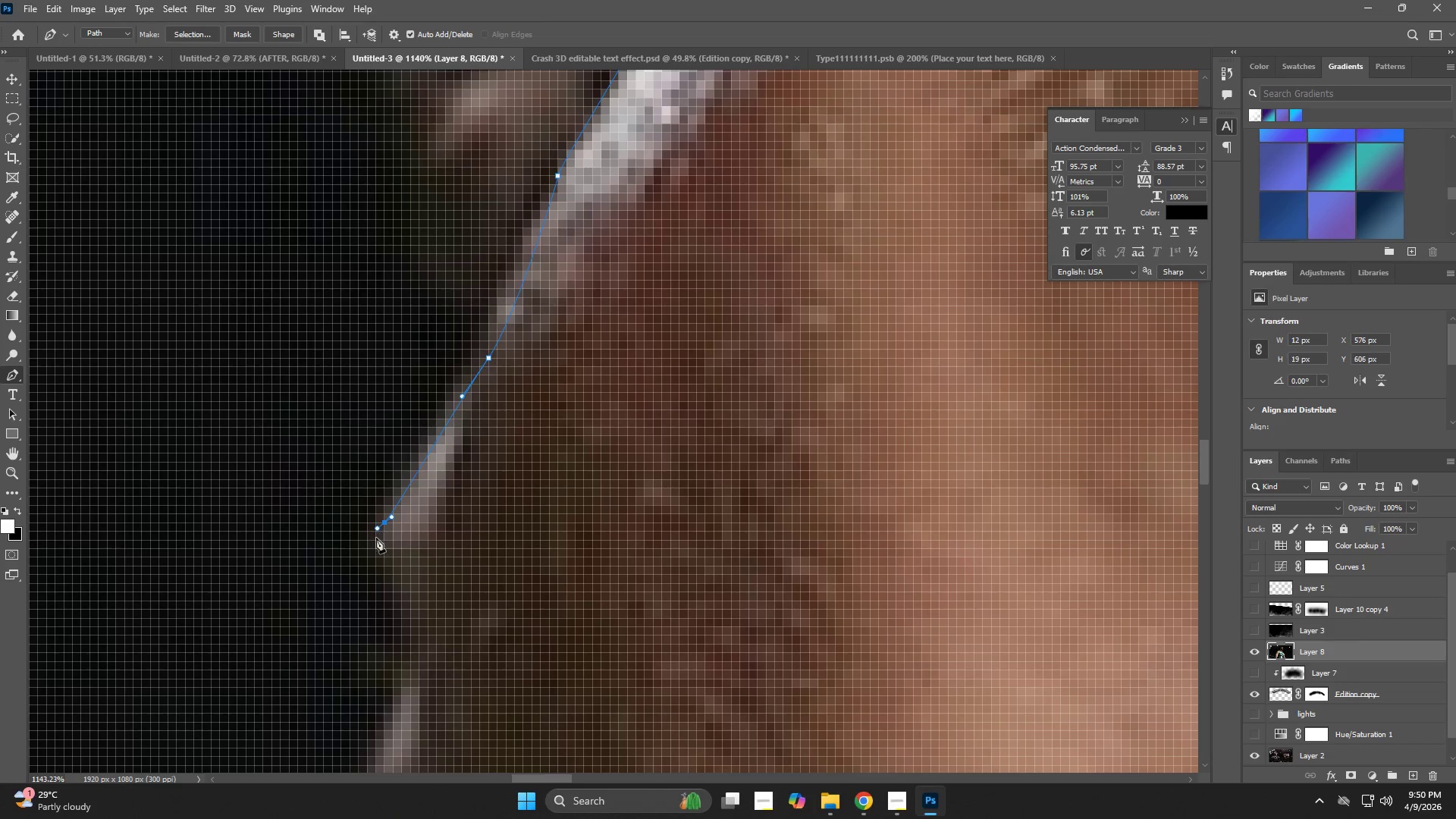 
hold_key(key=Space, duration=0.64)
 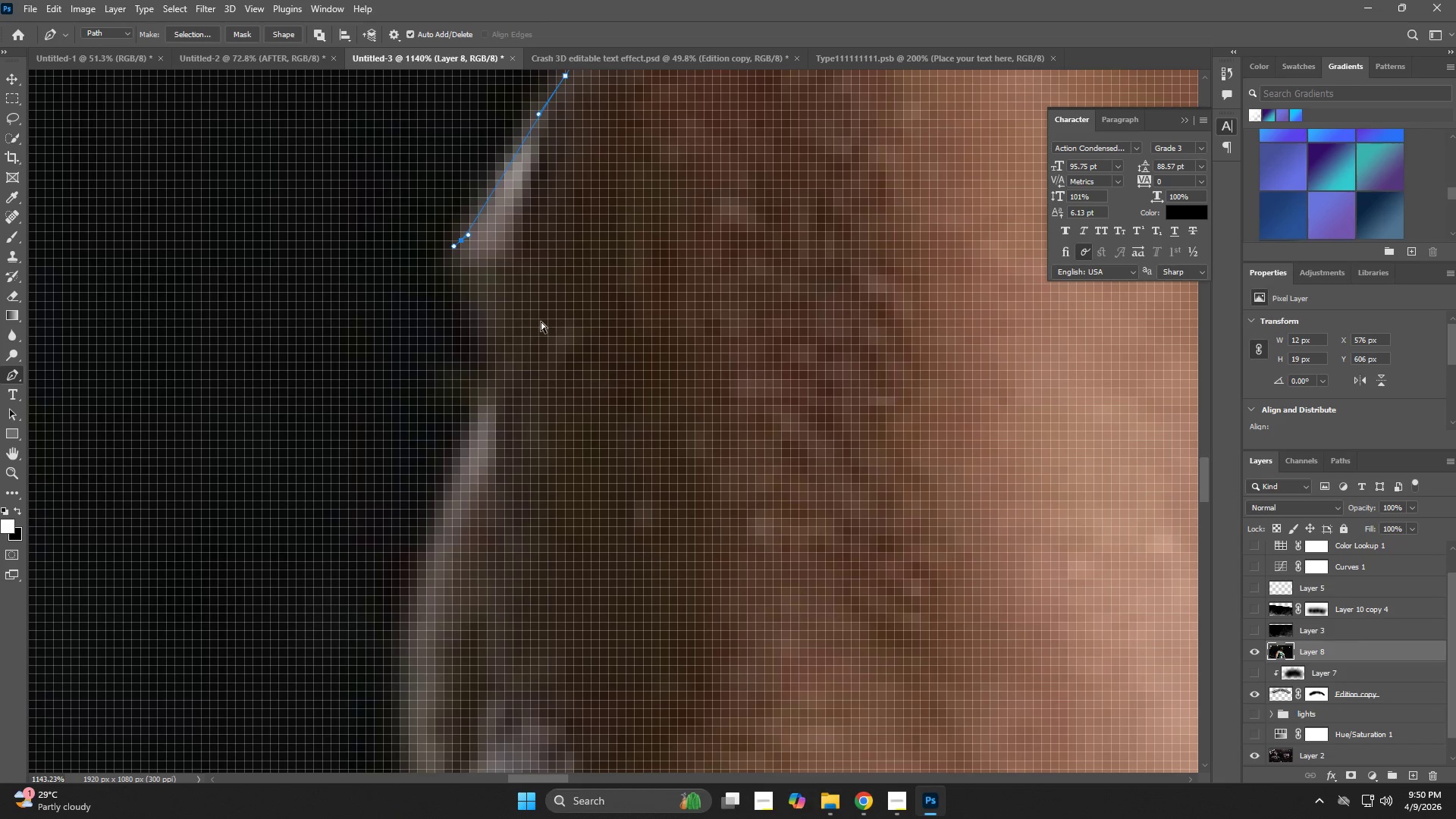 
left_click_drag(start_coordinate=[373, 565], to_coordinate=[450, 283])
 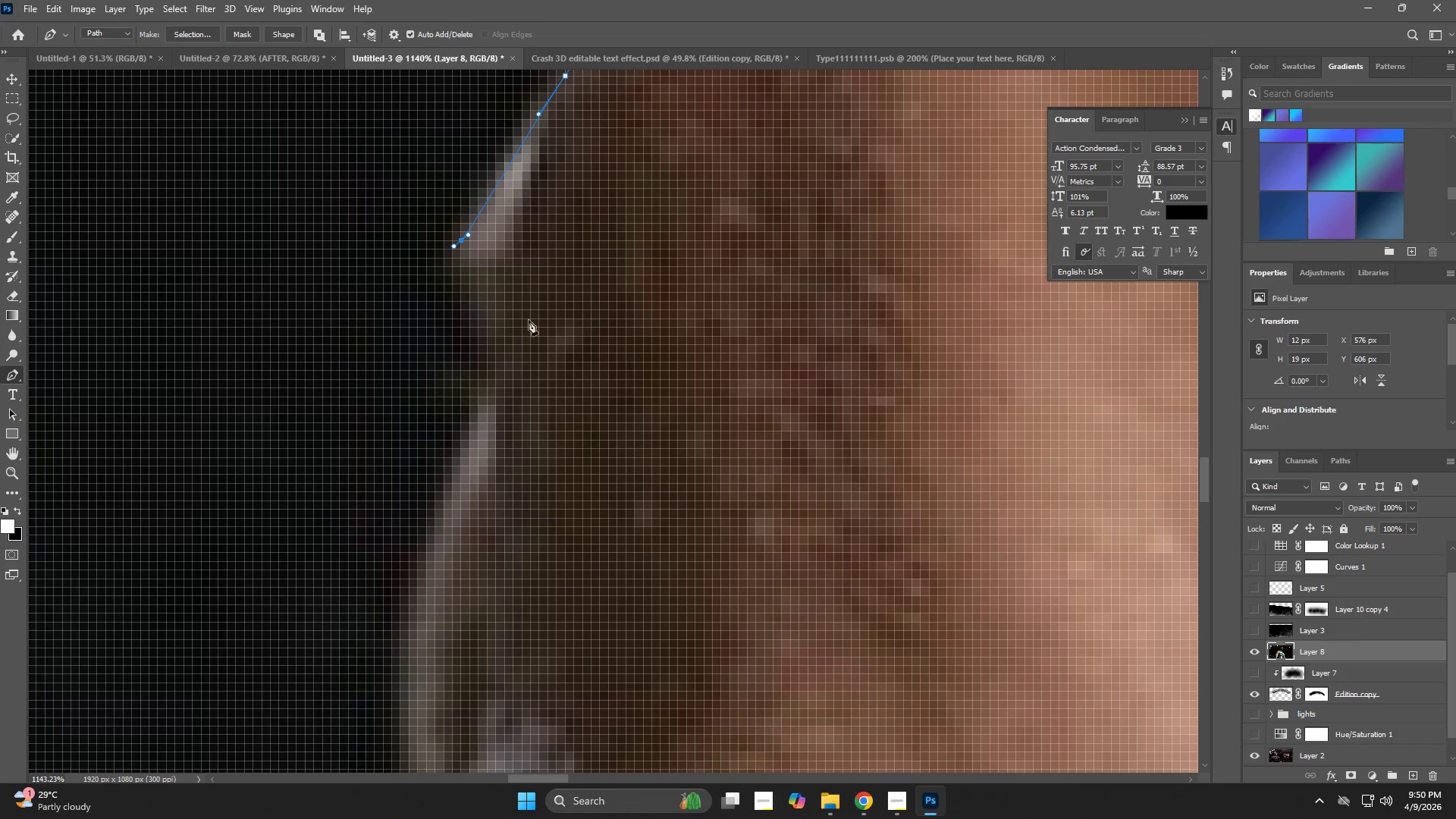 
key(Control+Z)
 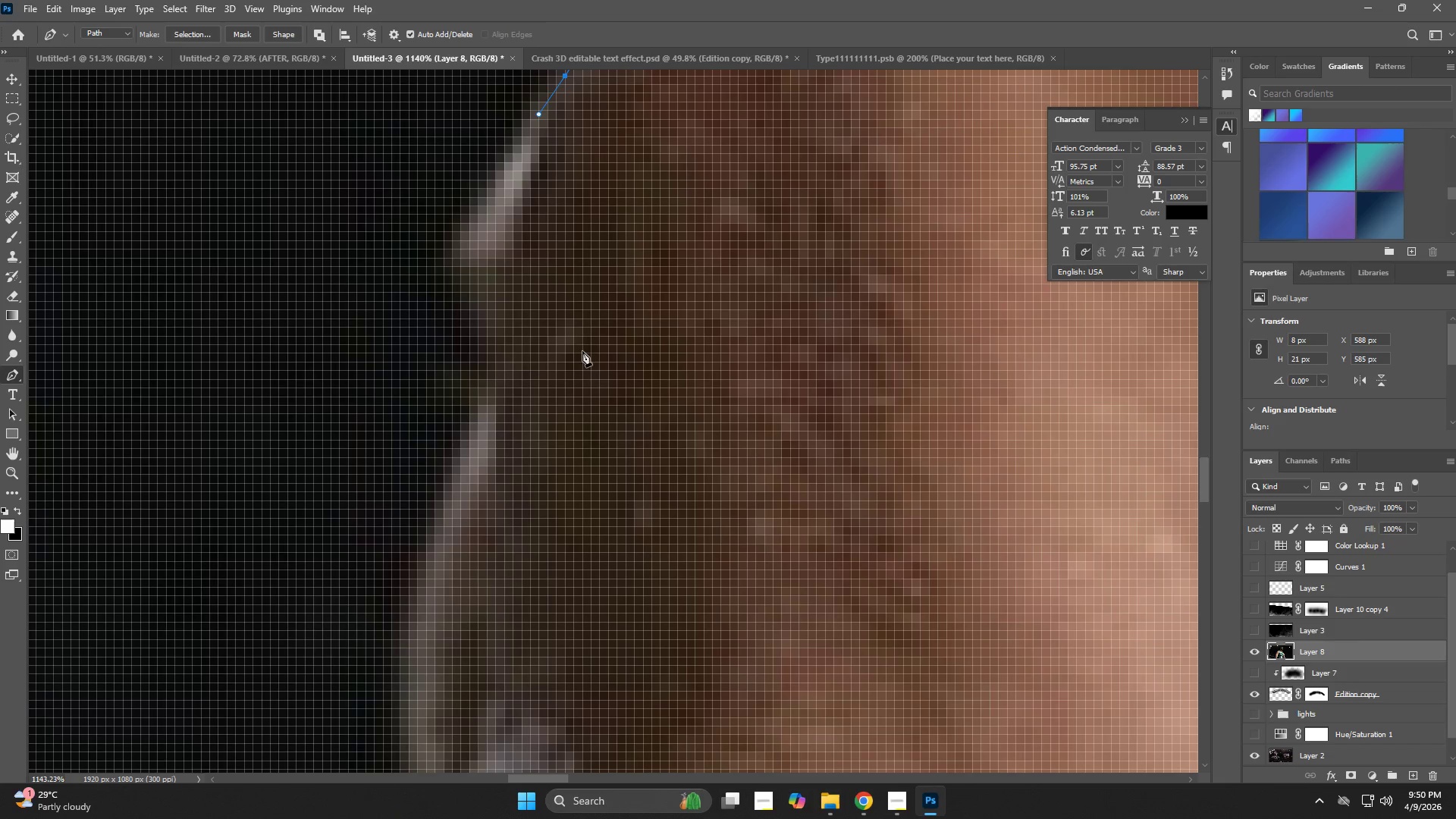 
key(Z)
 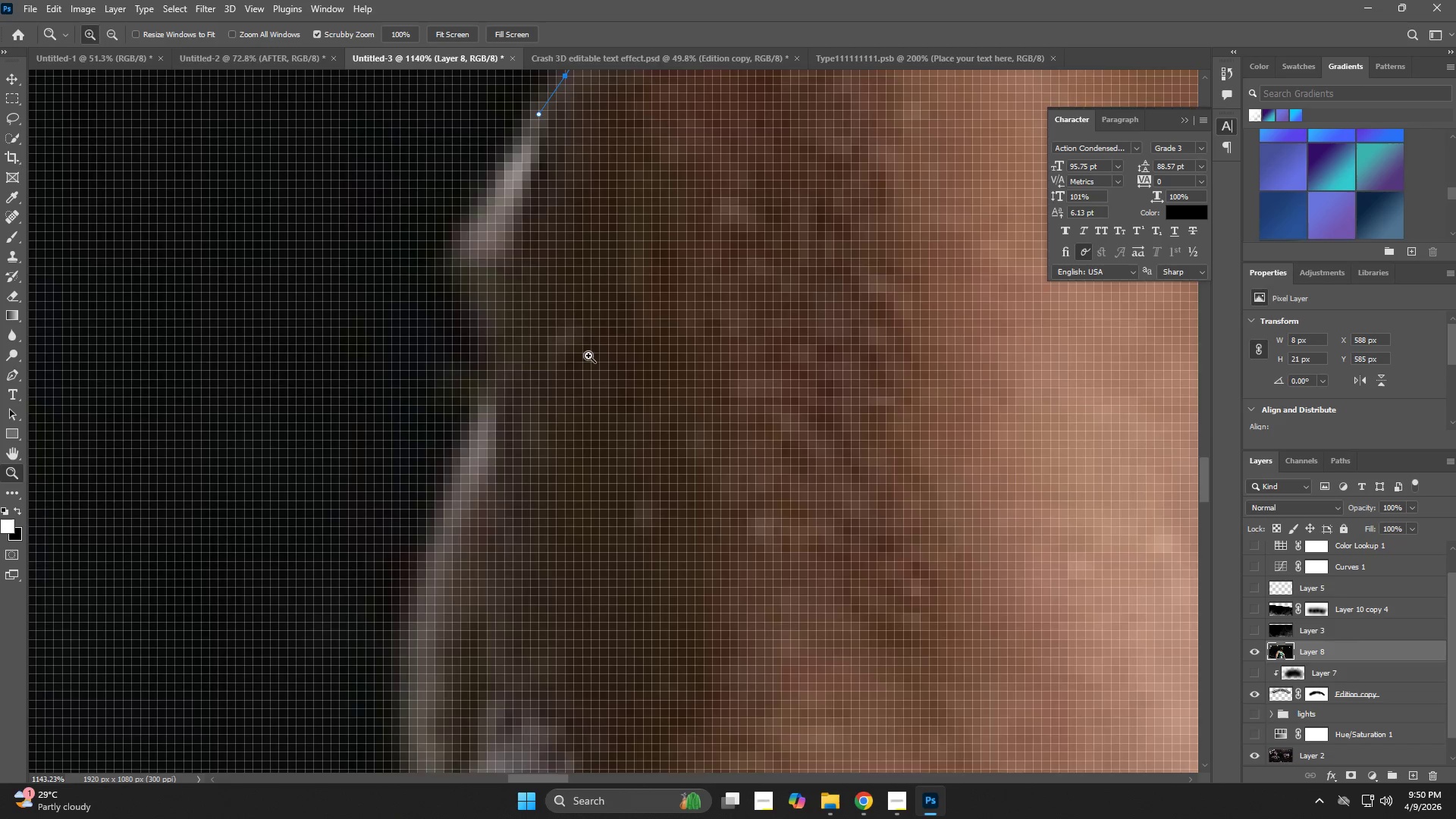 
left_click_drag(start_coordinate=[588, 356], to_coordinate=[517, 381])
 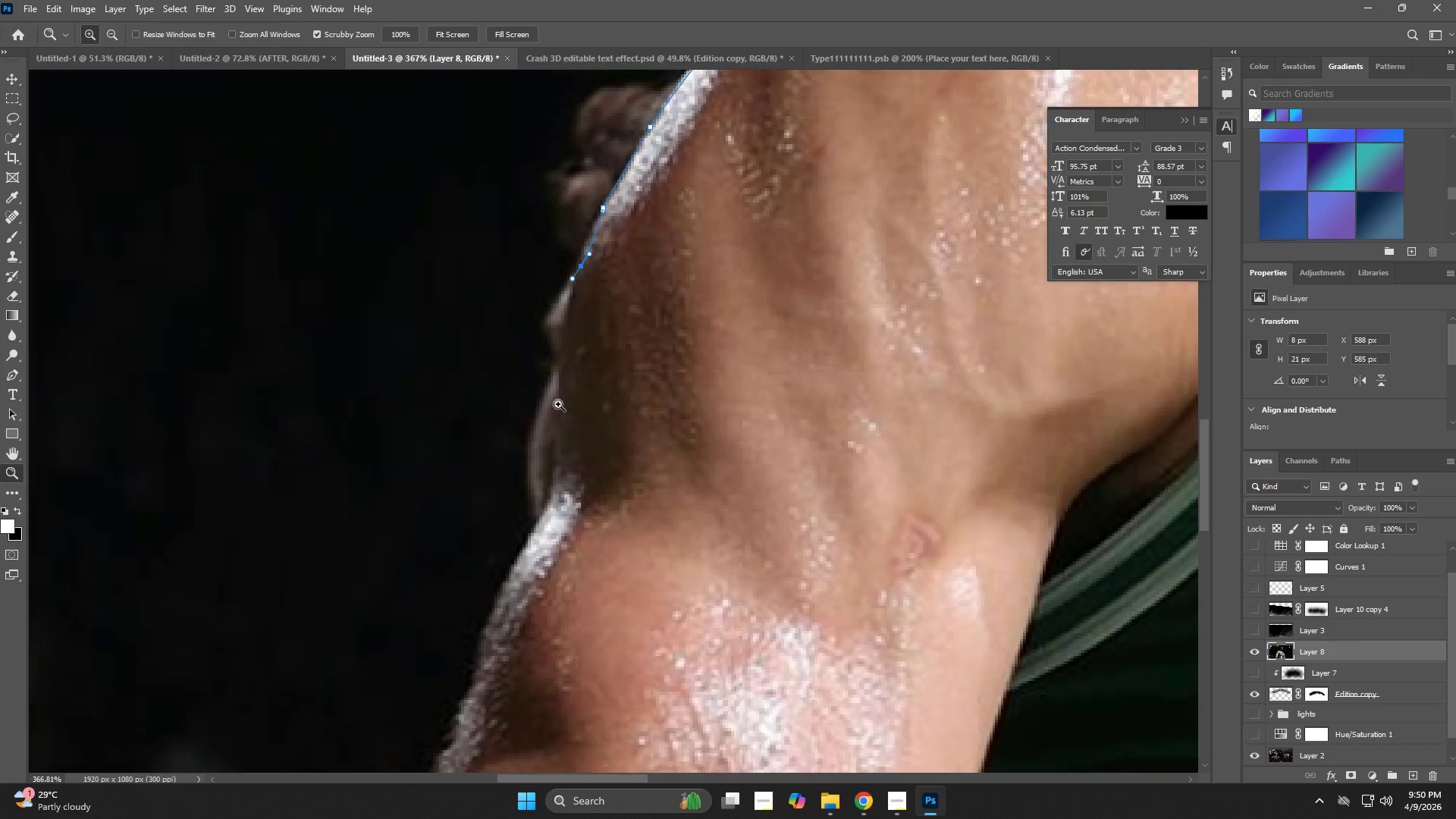 
key(Space)
 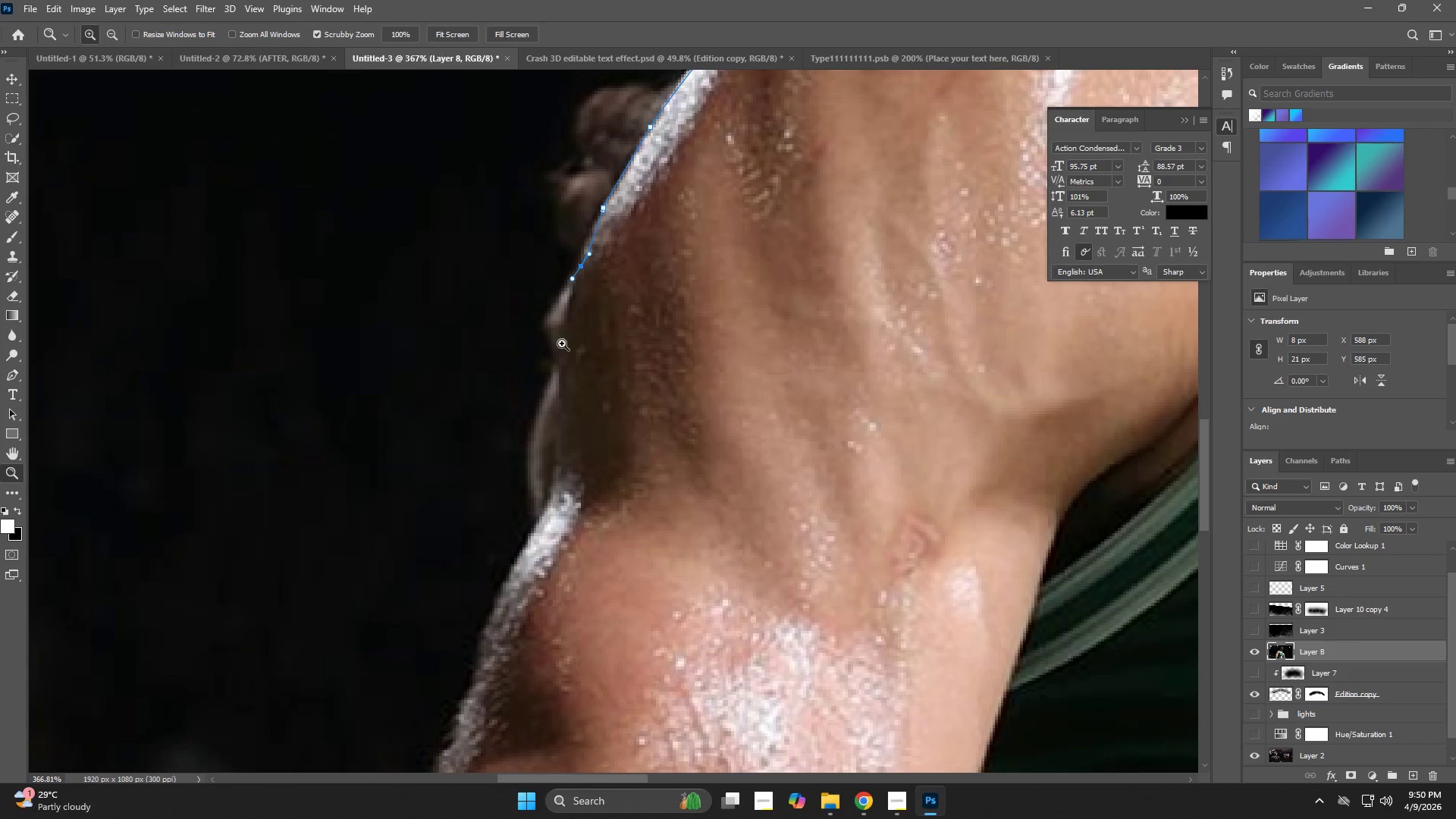 
key(Z)
 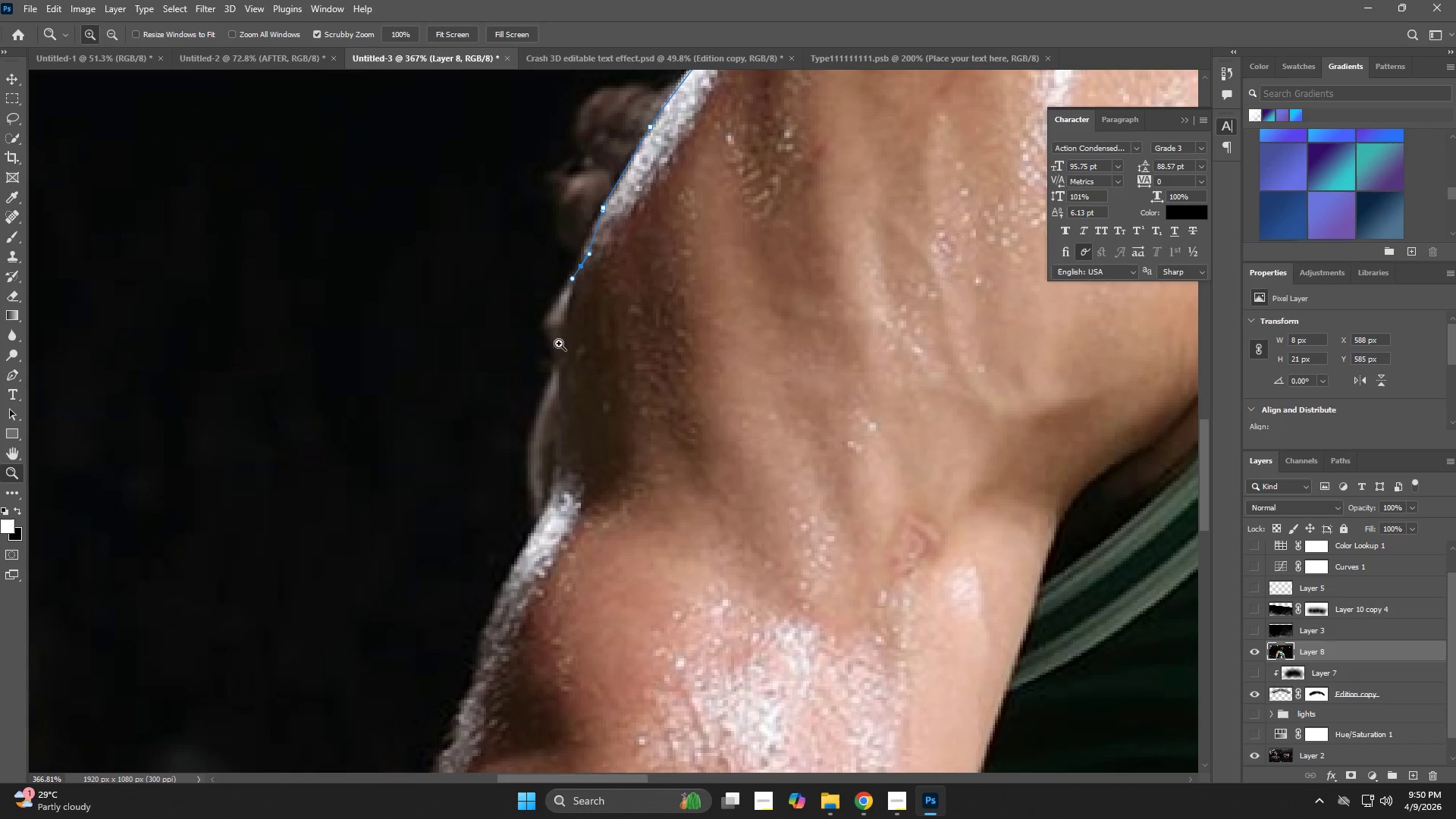 
left_click_drag(start_coordinate=[560, 344], to_coordinate=[603, 364])
 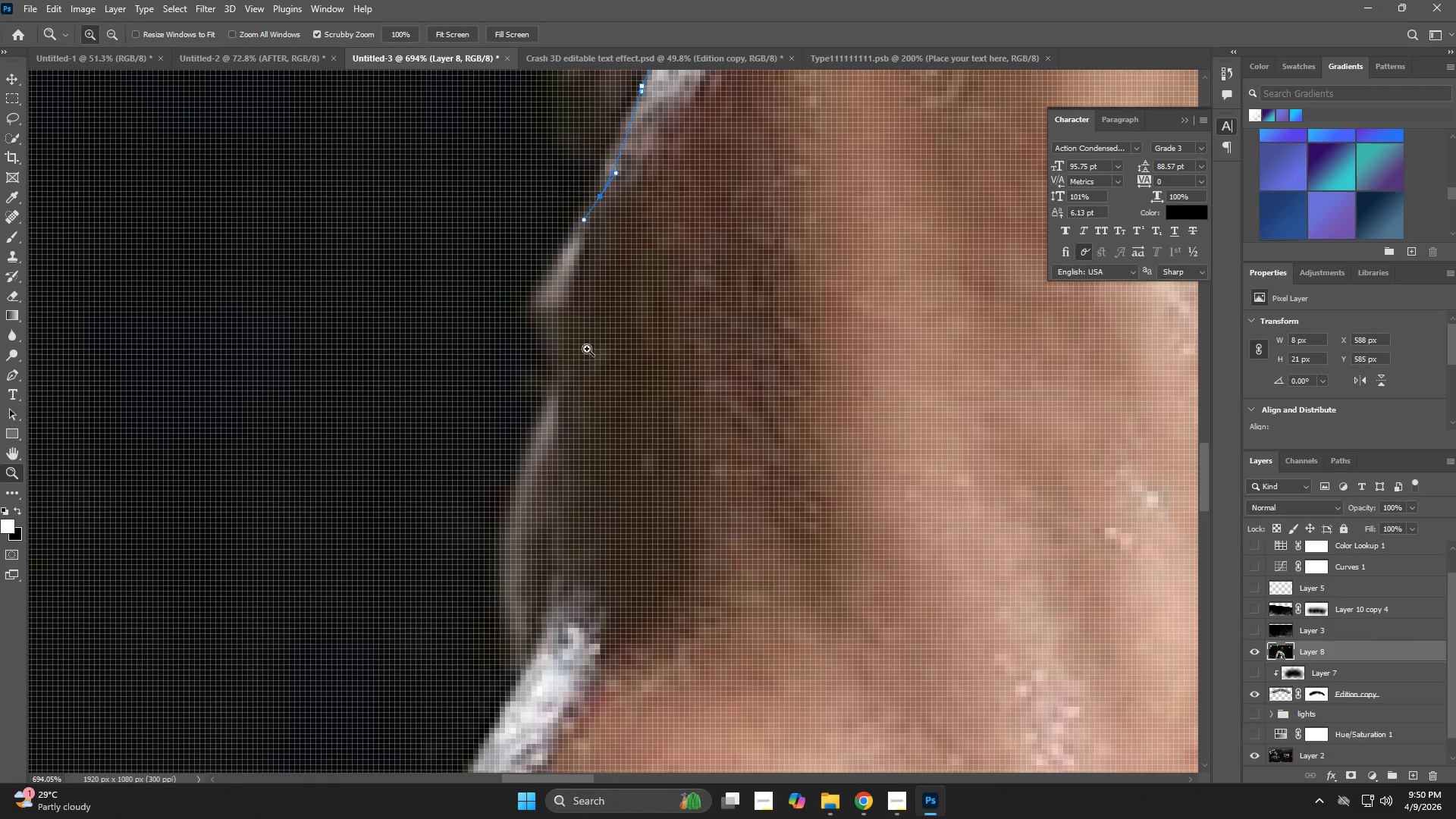 
key(Control+ControlLeft)
 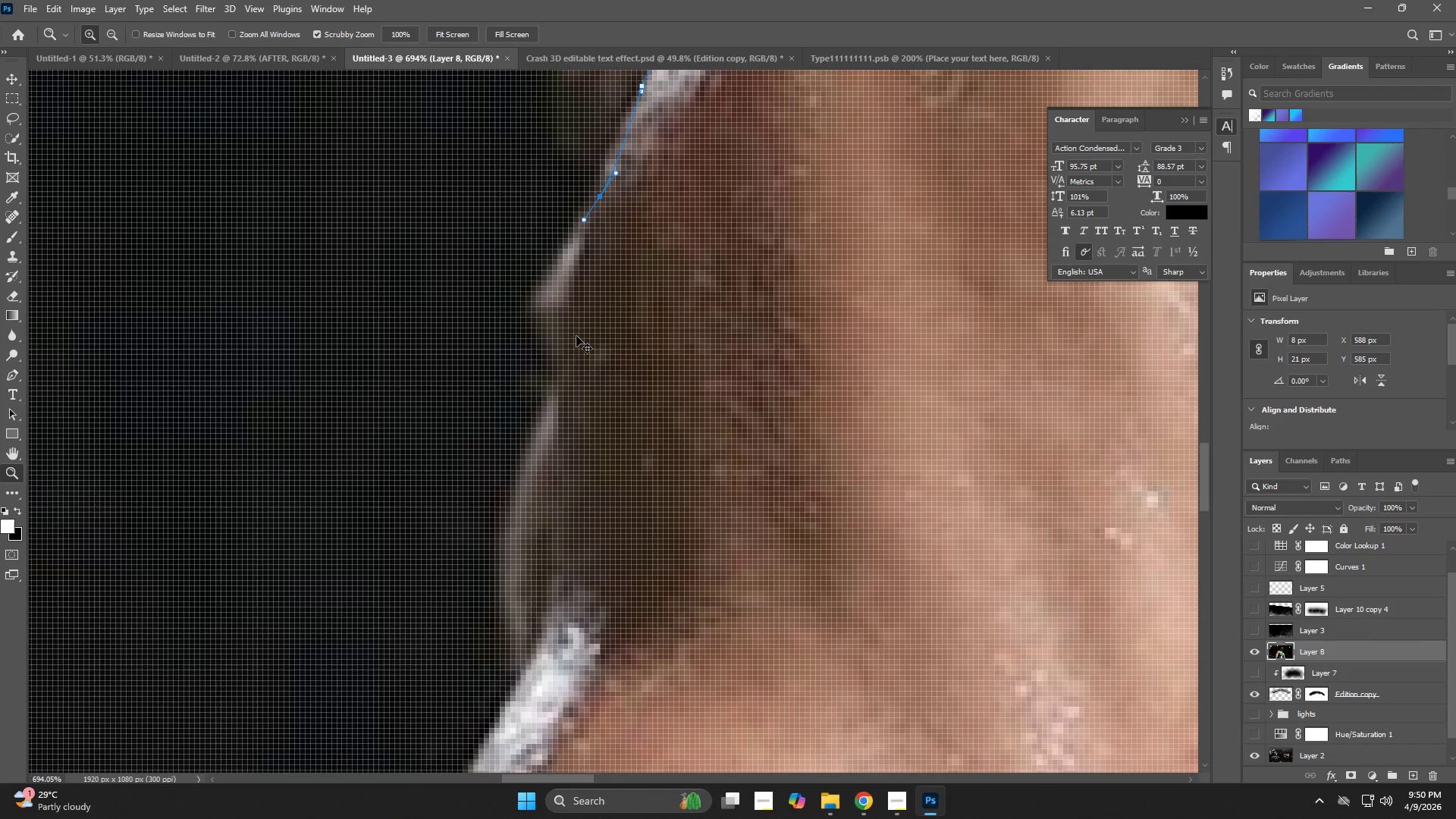 
key(Control+Z)
 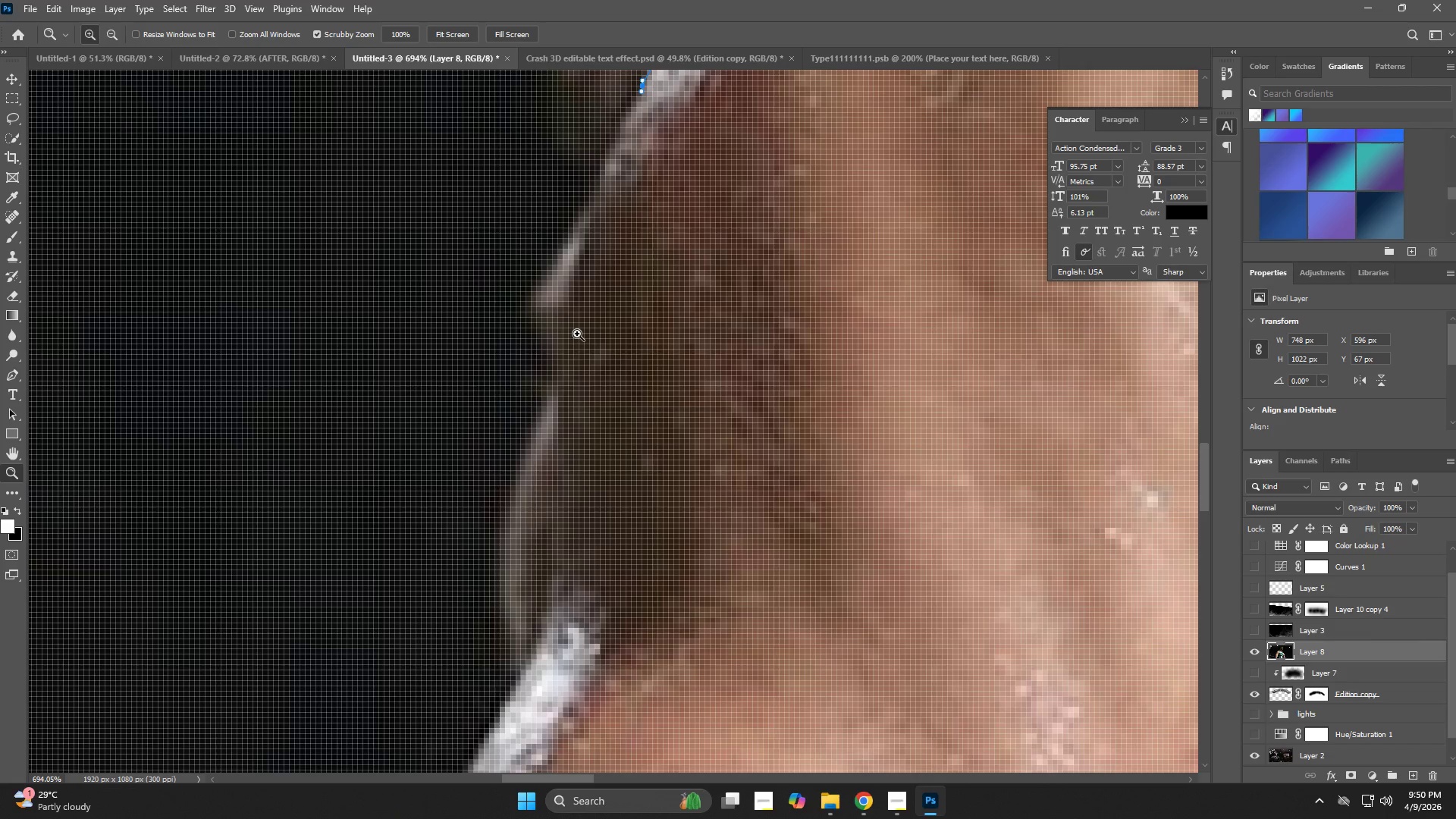 
key(P)
 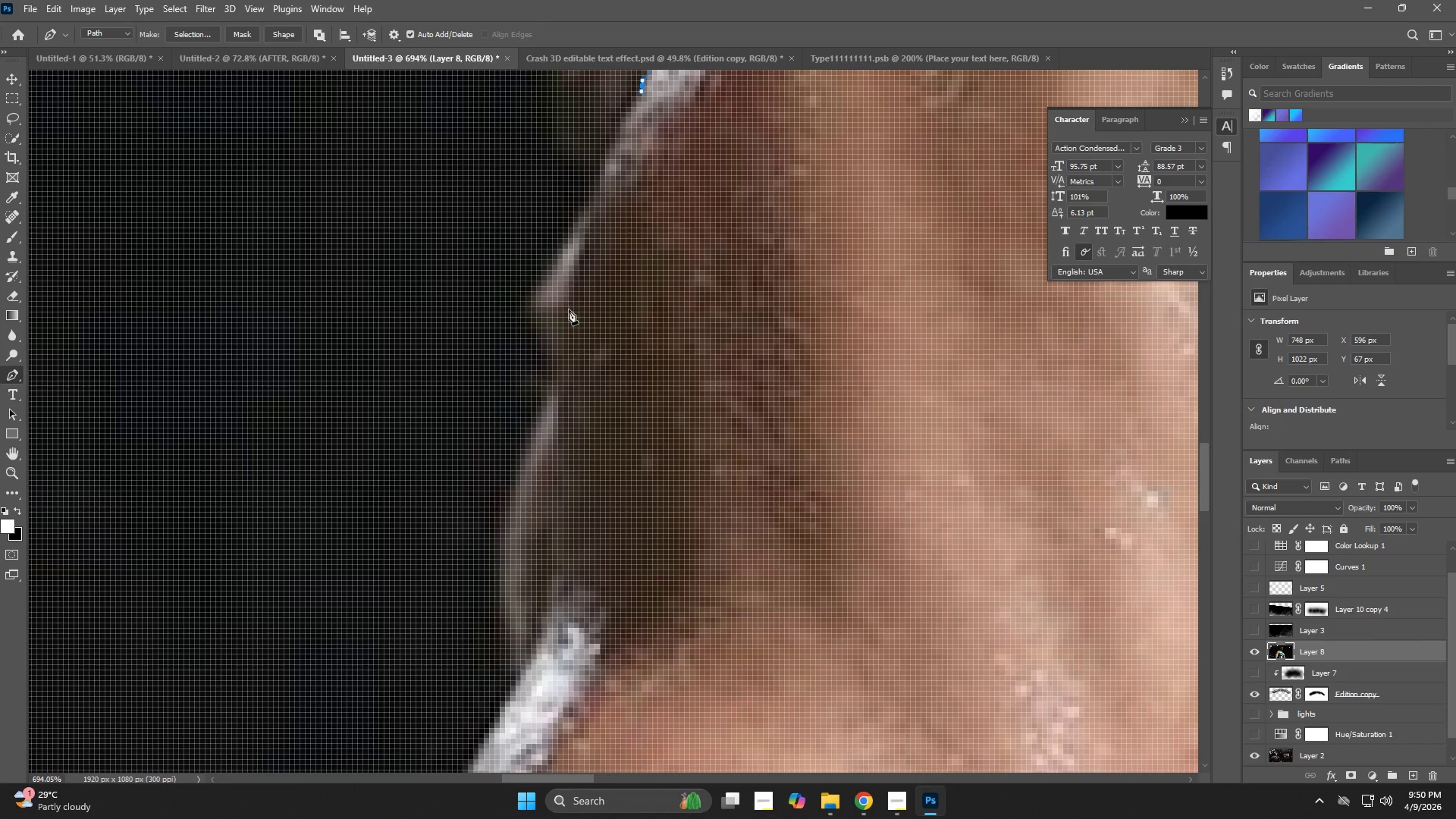 
left_click_drag(start_coordinate=[566, 324], to_coordinate=[561, 379])
 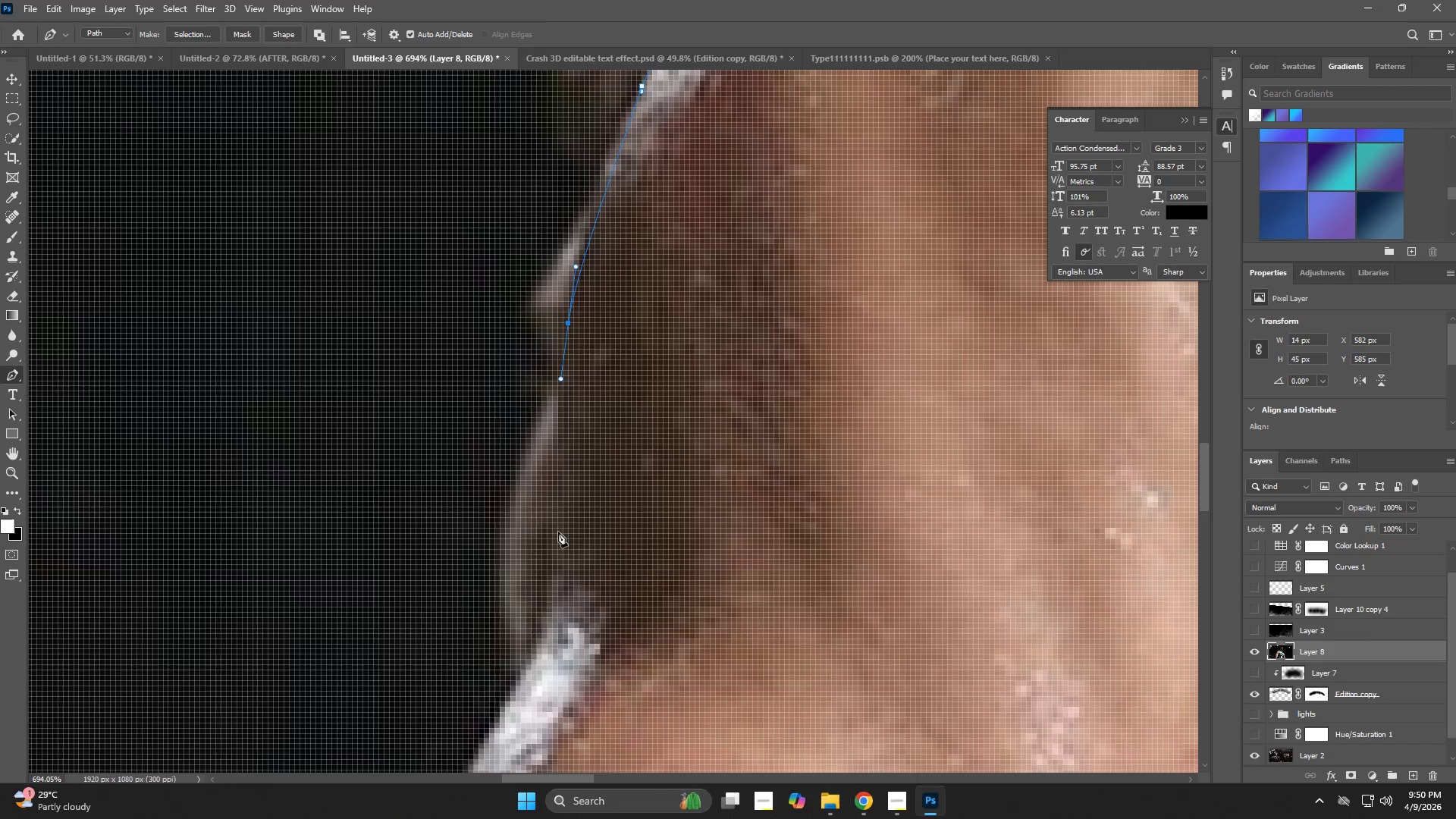 
left_click_drag(start_coordinate=[558, 555], to_coordinate=[556, 591])
 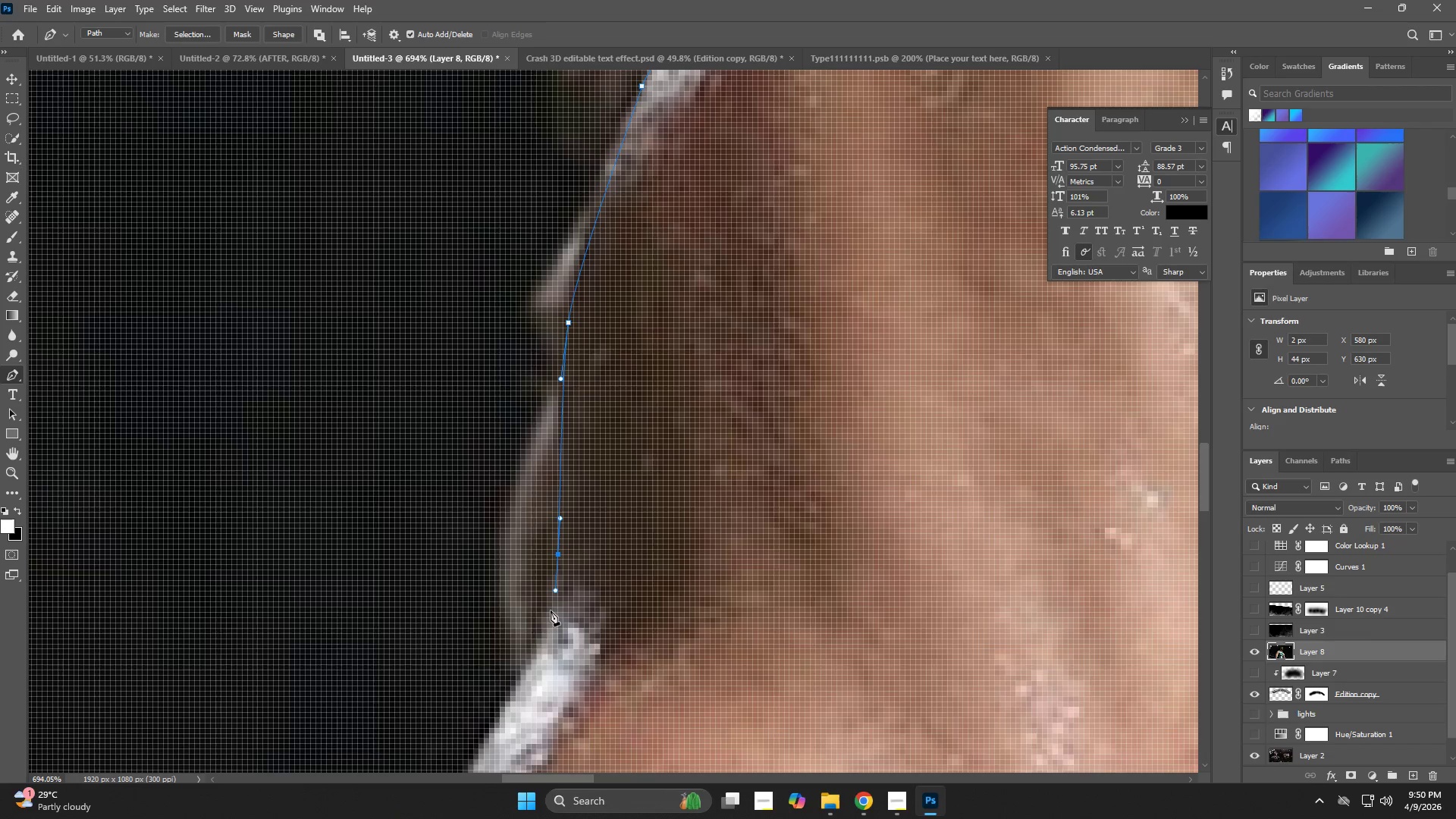 
hold_key(key=Space, duration=0.73)
 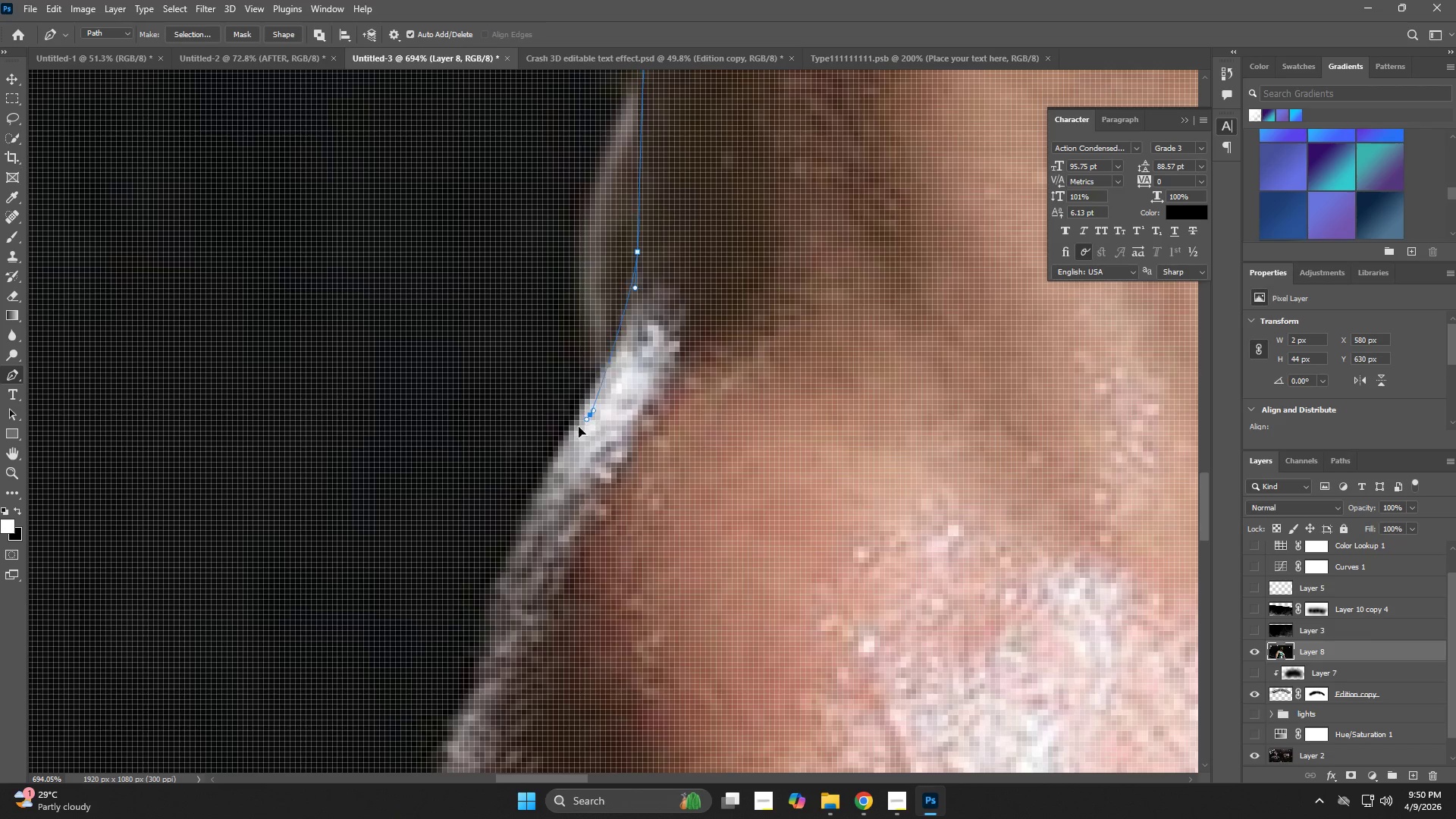 
left_click_drag(start_coordinate=[544, 659], to_coordinate=[622, 373])
 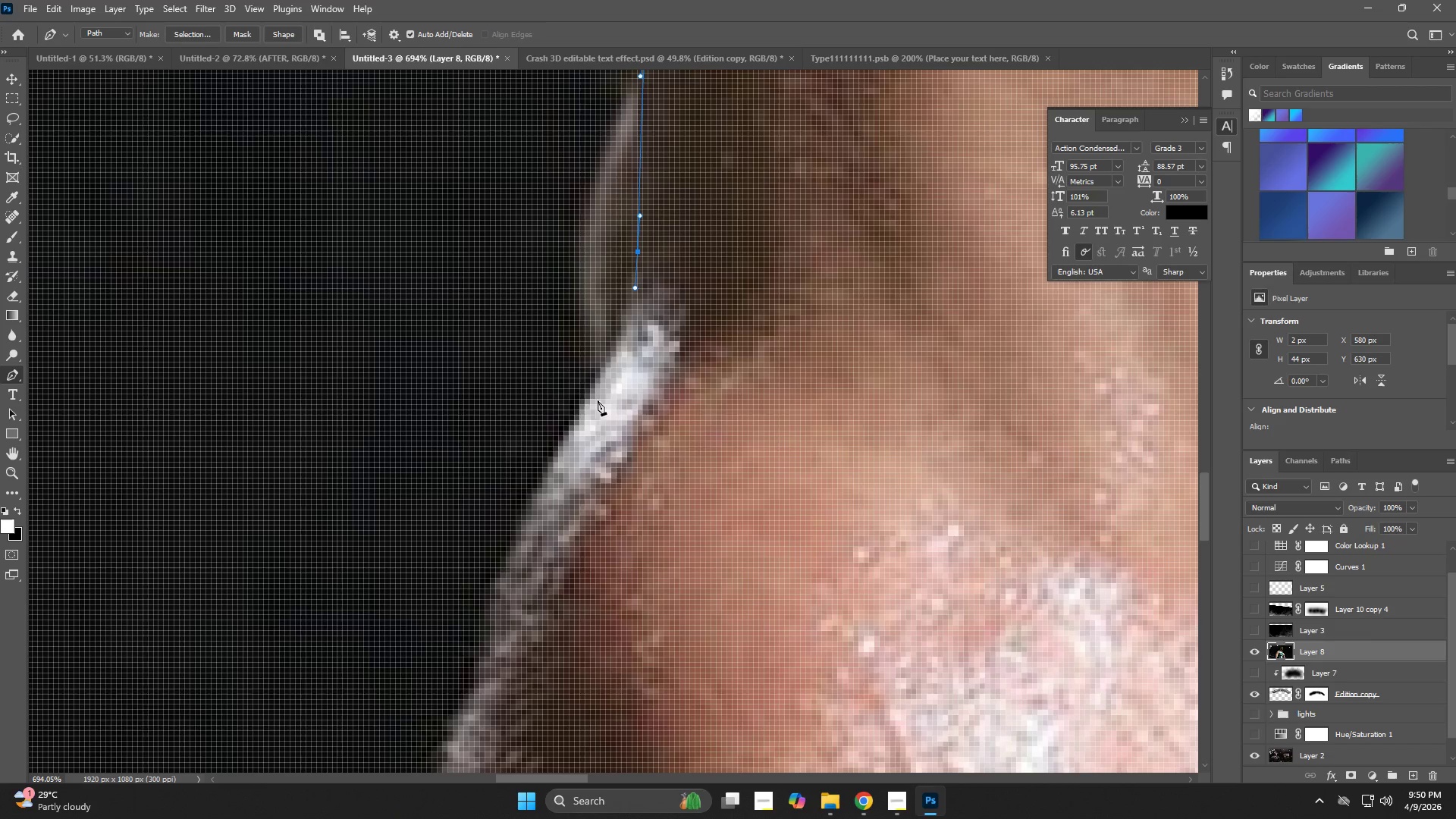 
left_click_drag(start_coordinate=[588, 413], to_coordinate=[564, 453])
 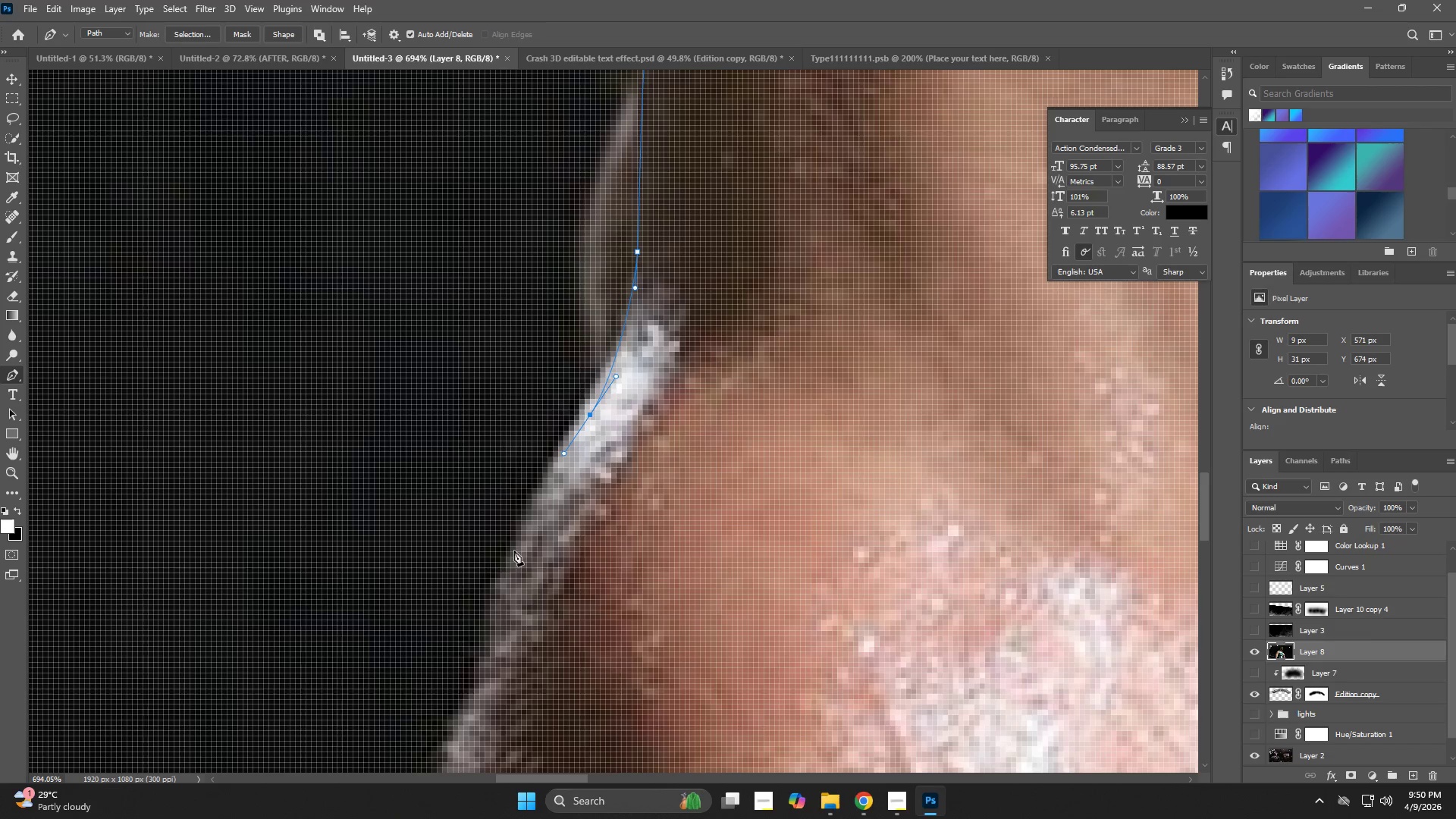 
left_click_drag(start_coordinate=[507, 568], to_coordinate=[503, 582])
 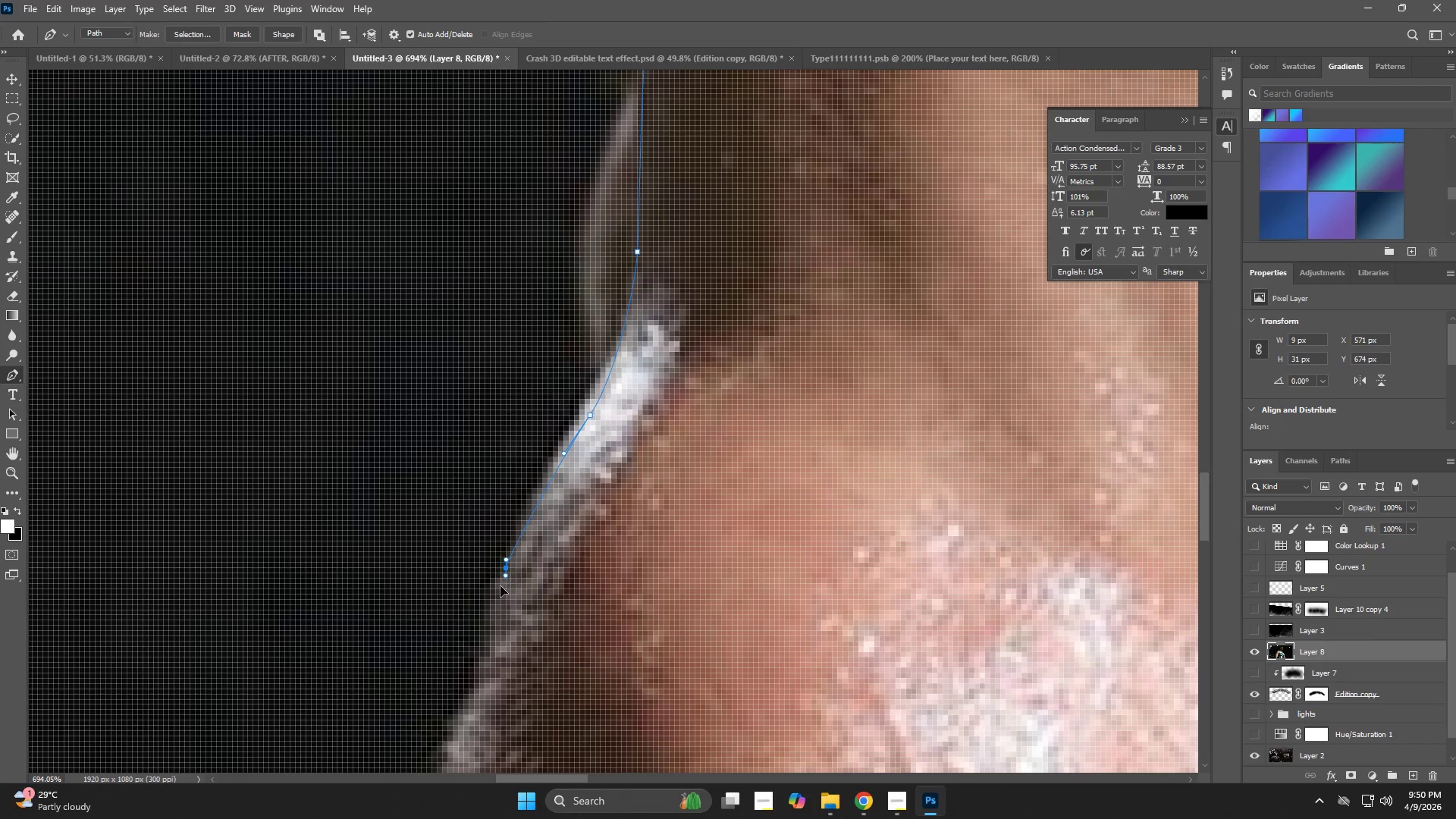 
hold_key(key=Space, duration=0.8)
 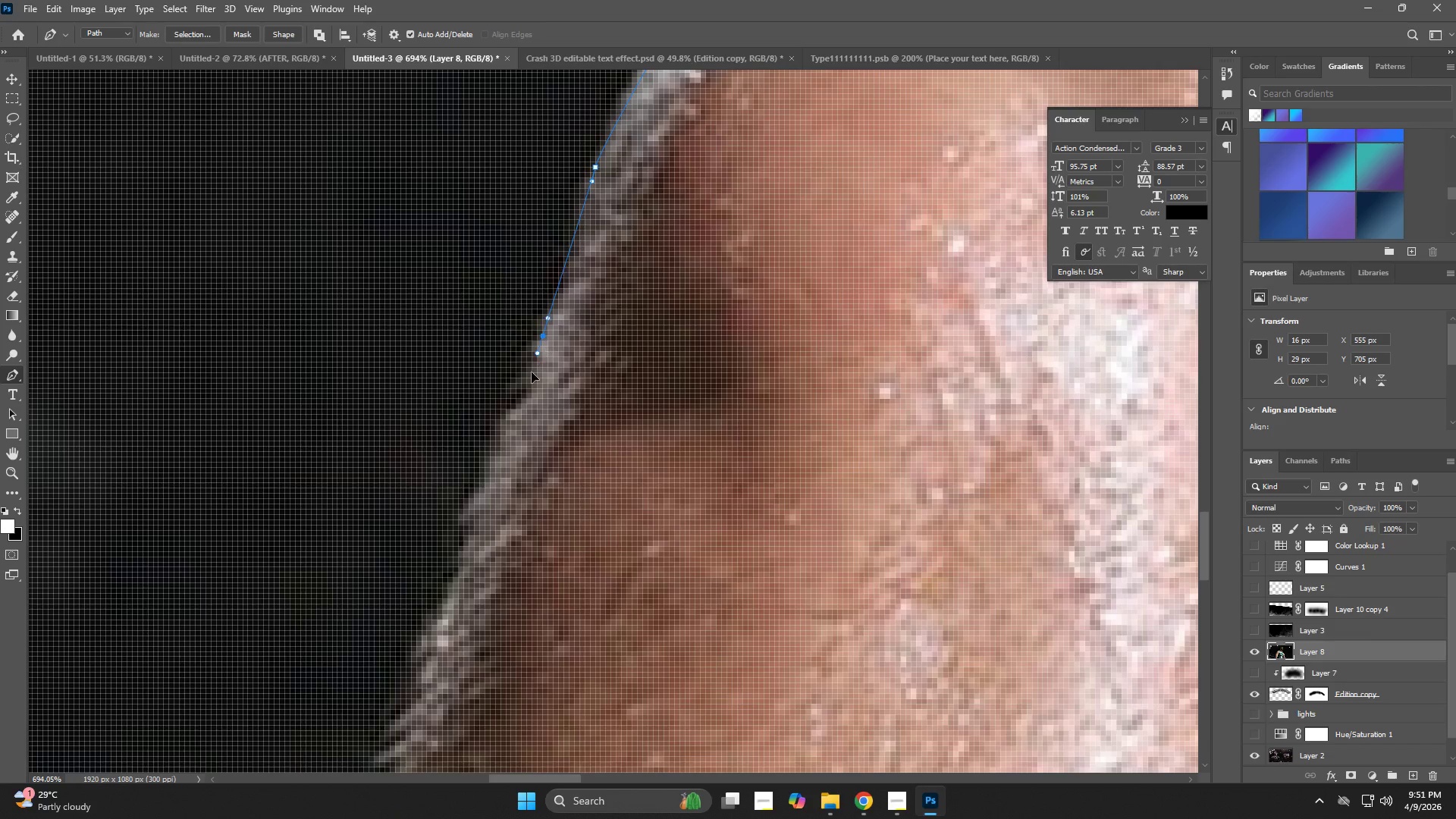 
left_click_drag(start_coordinate=[455, 661], to_coordinate=[542, 279])
 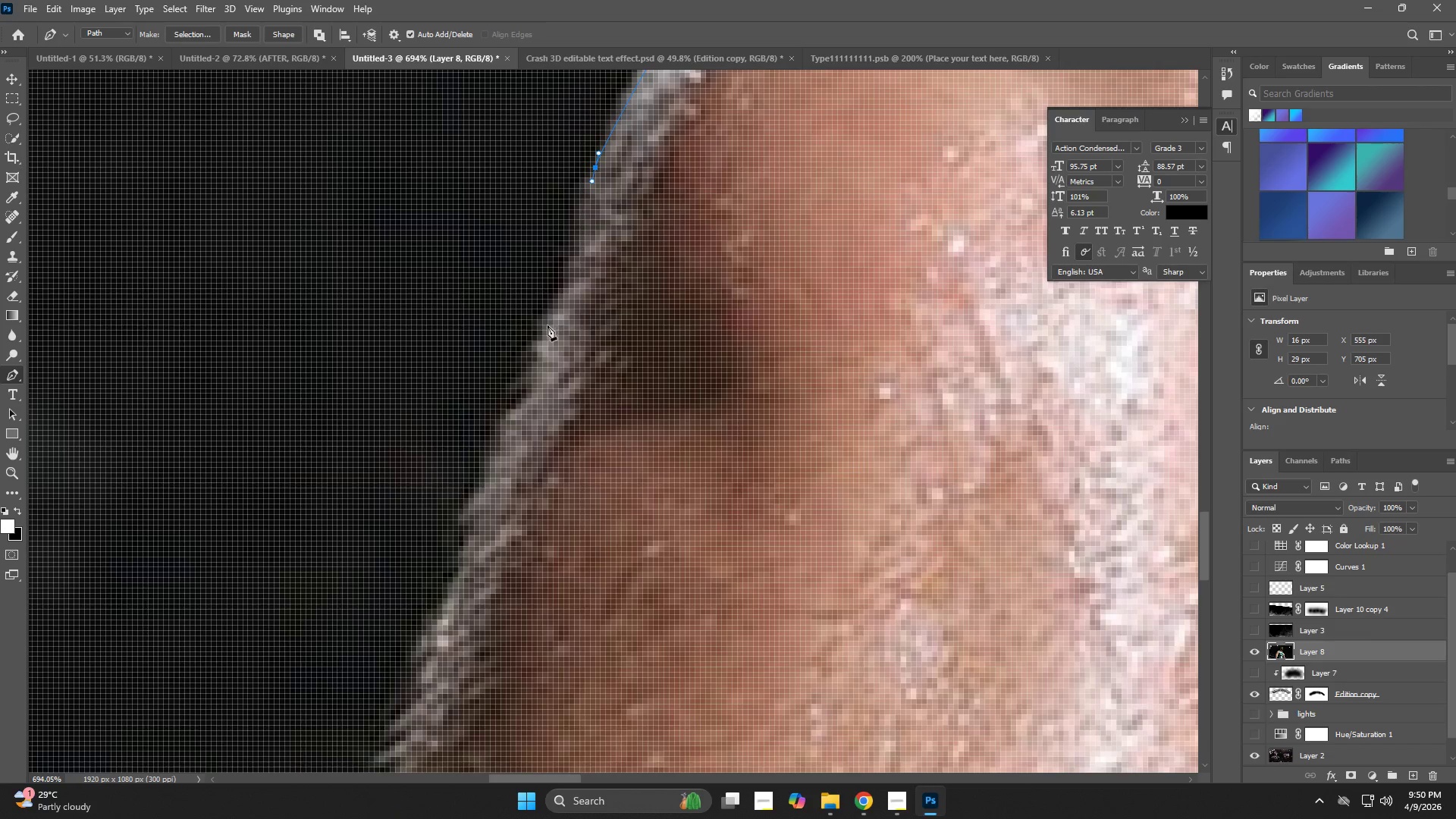 
left_click_drag(start_coordinate=[545, 334], to_coordinate=[531, 378])
 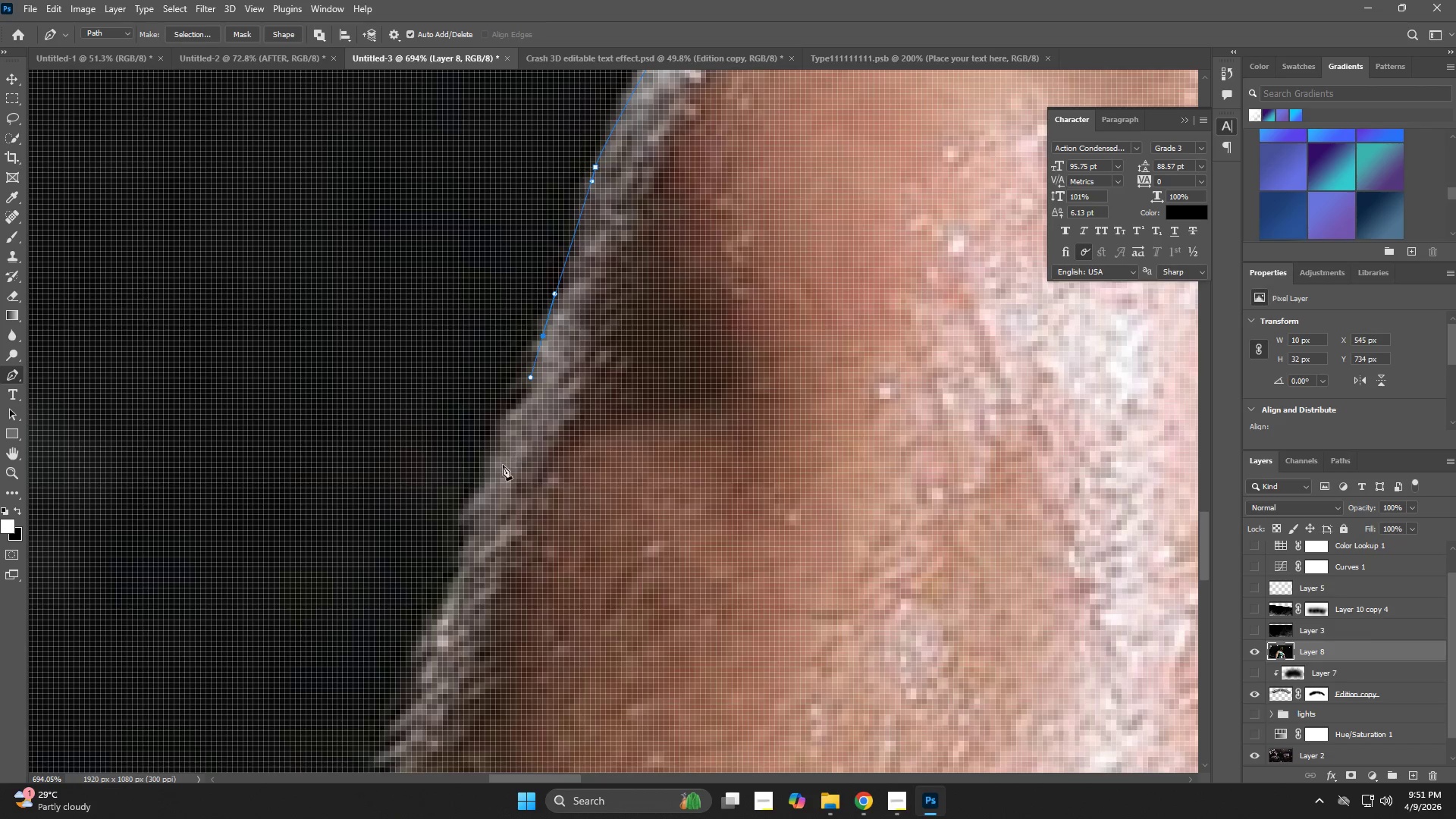 
left_click_drag(start_coordinate=[500, 475], to_coordinate=[494, 494])
 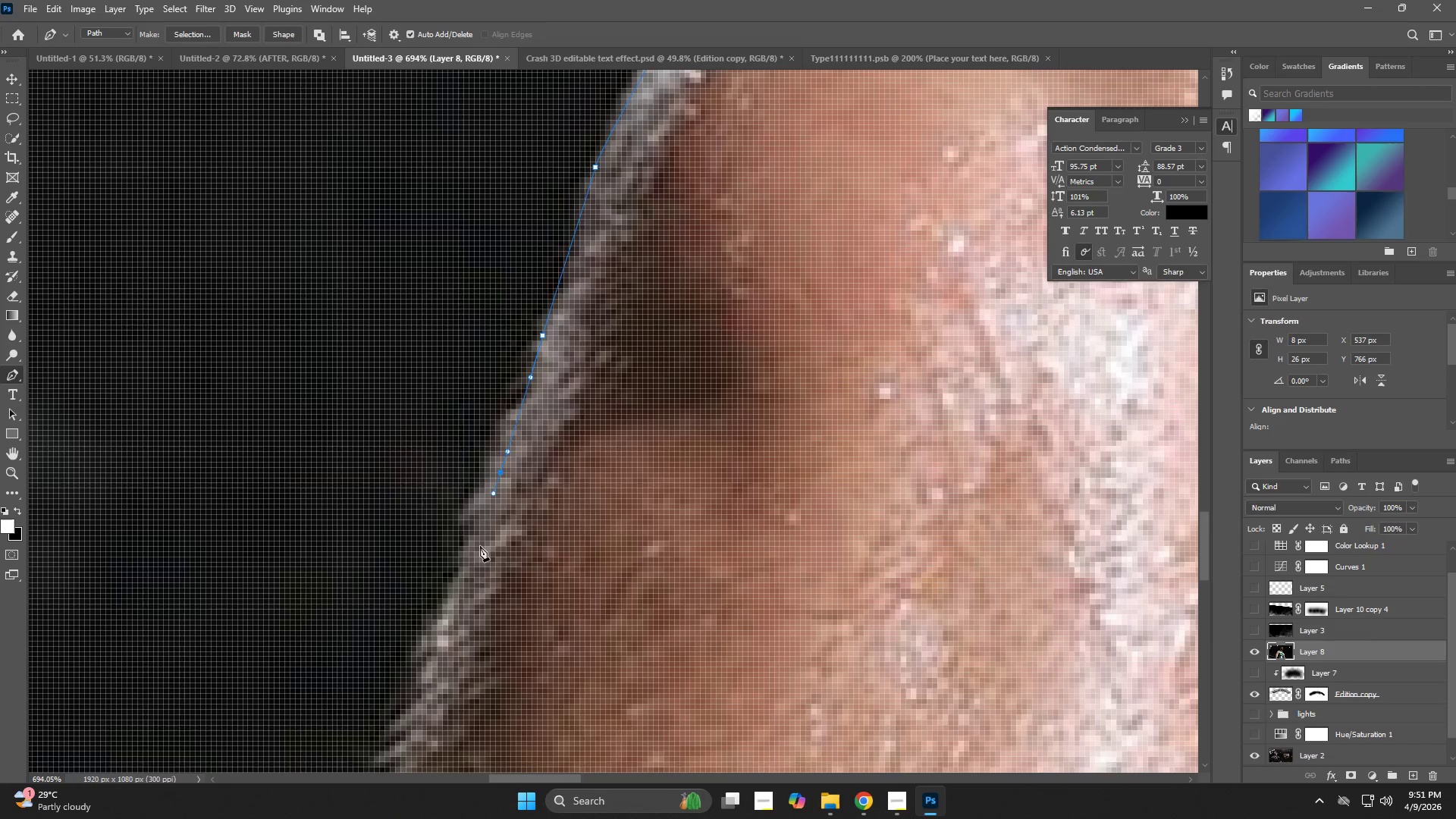 
hold_key(key=Space, duration=0.61)
 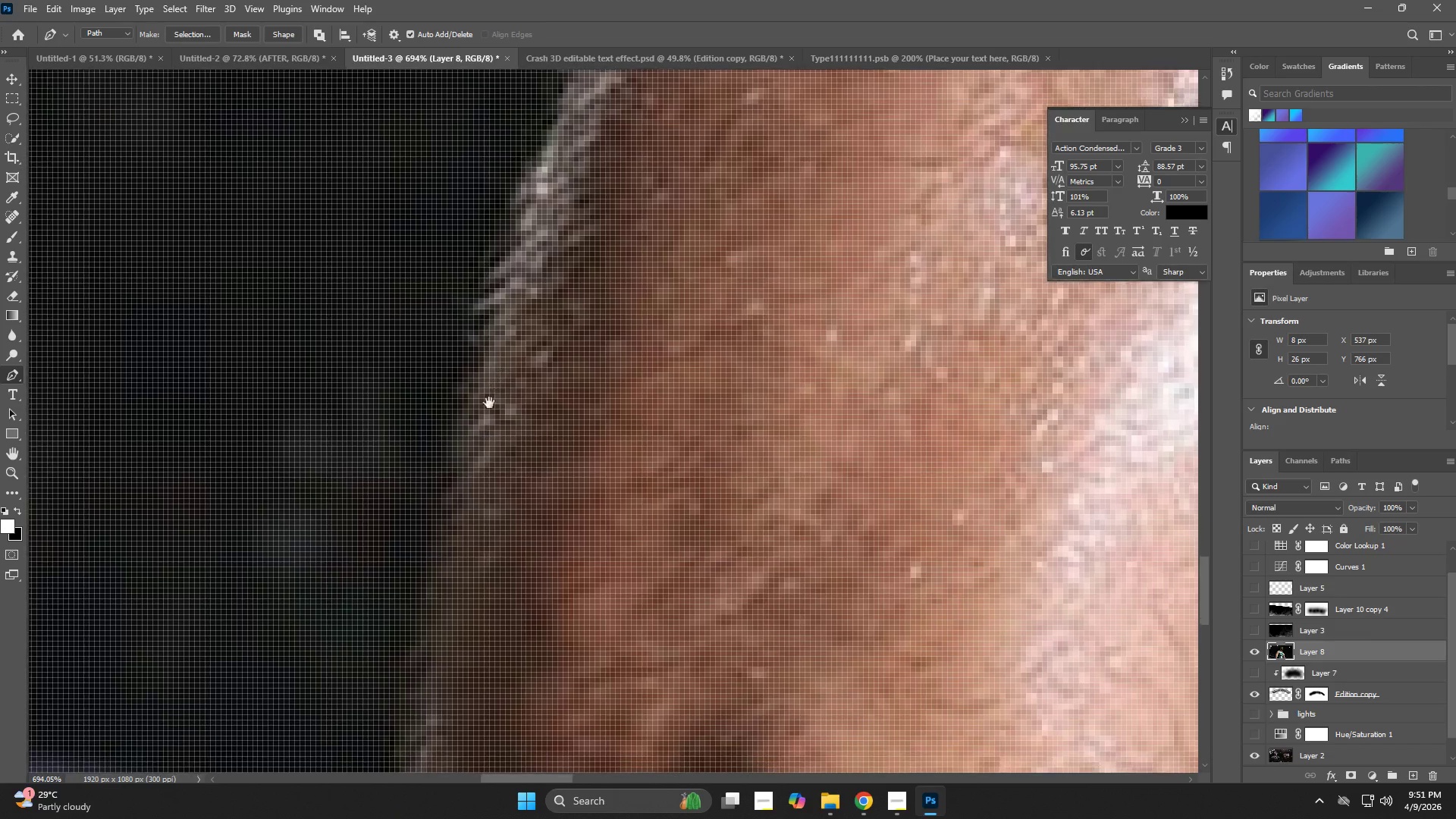 
left_click_drag(start_coordinate=[450, 599], to_coordinate=[537, 231])
 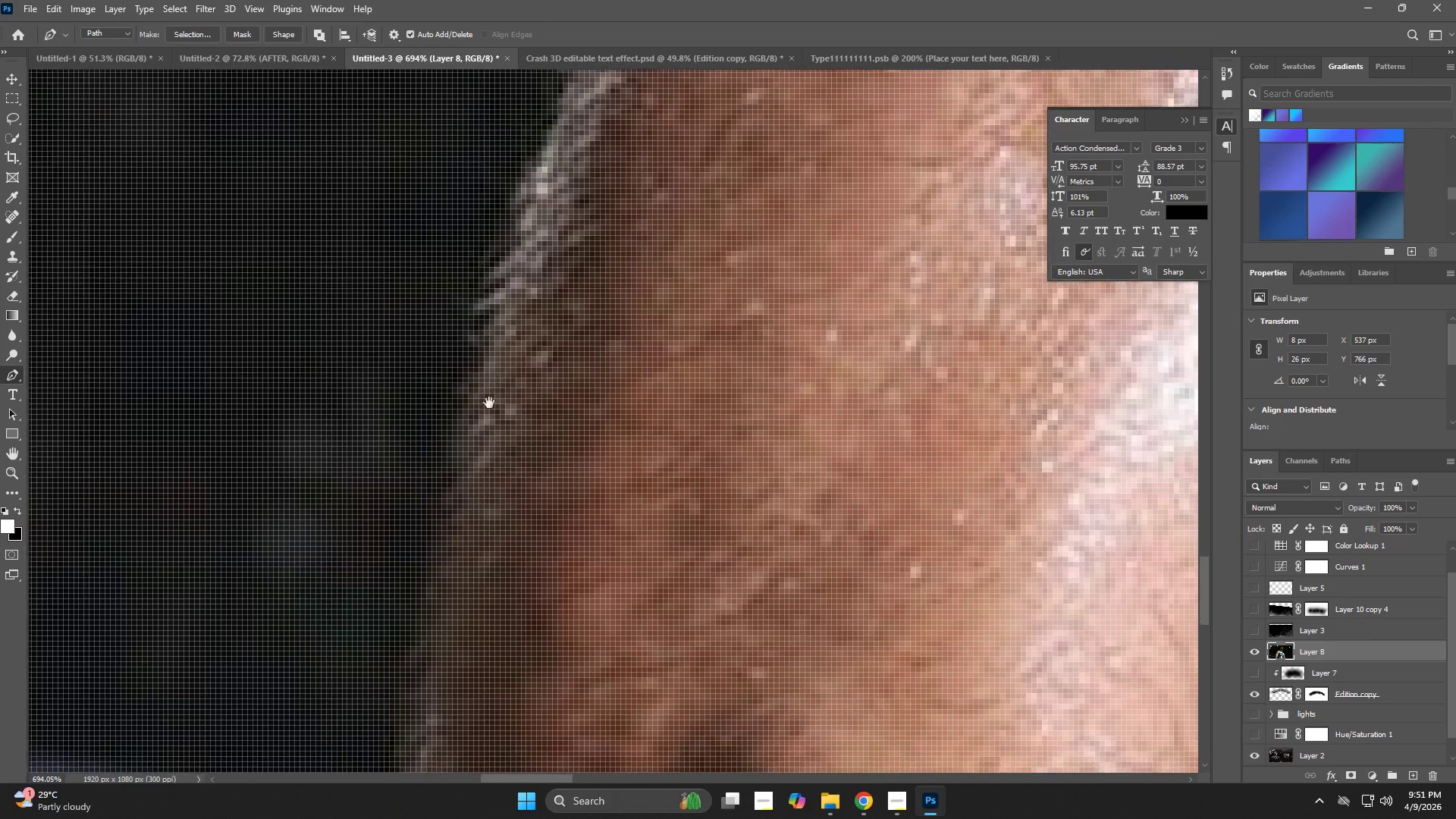 
left_click_drag(start_coordinate=[479, 425], to_coordinate=[467, 466])
 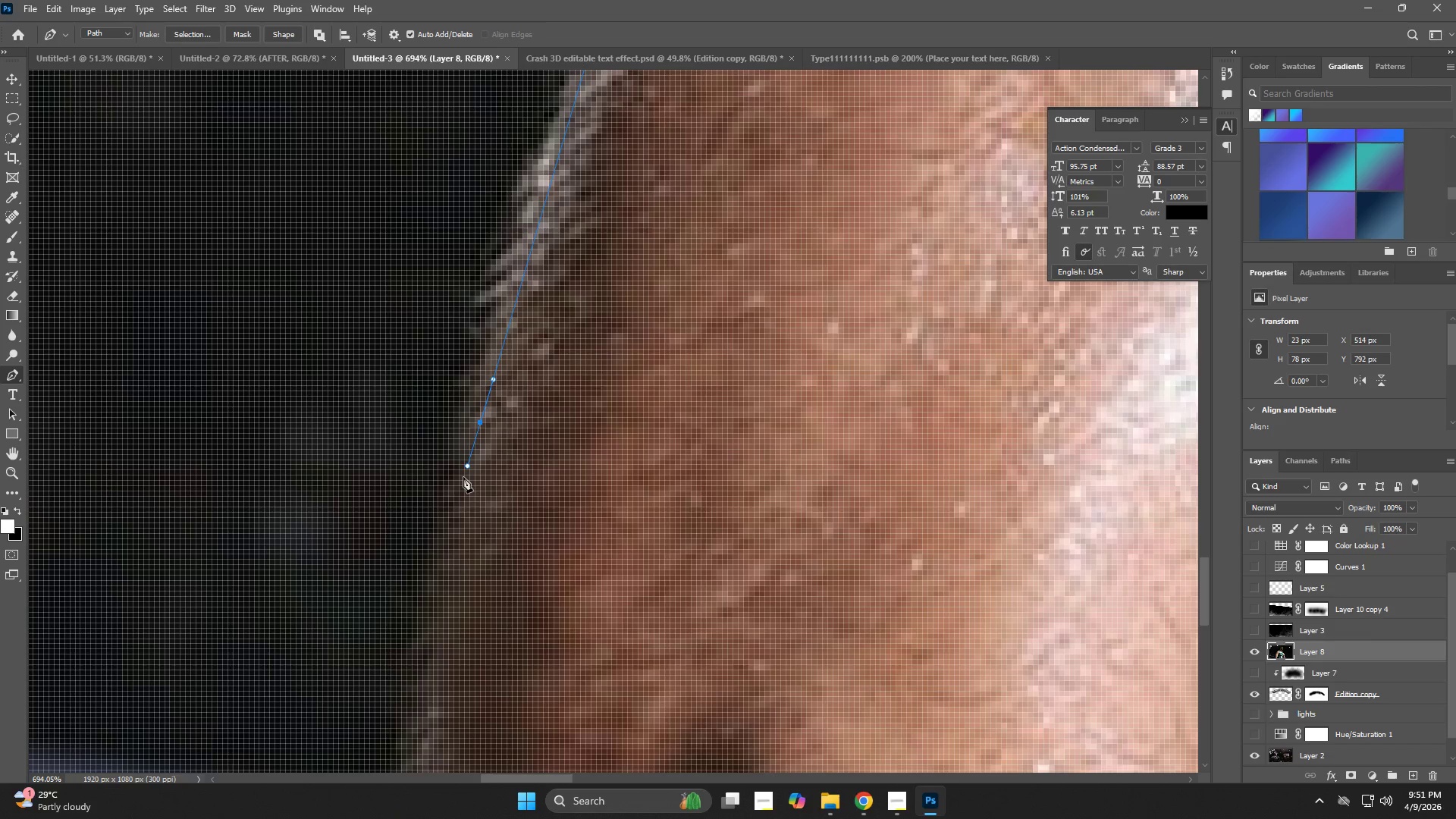 
hold_key(key=Space, duration=0.58)
 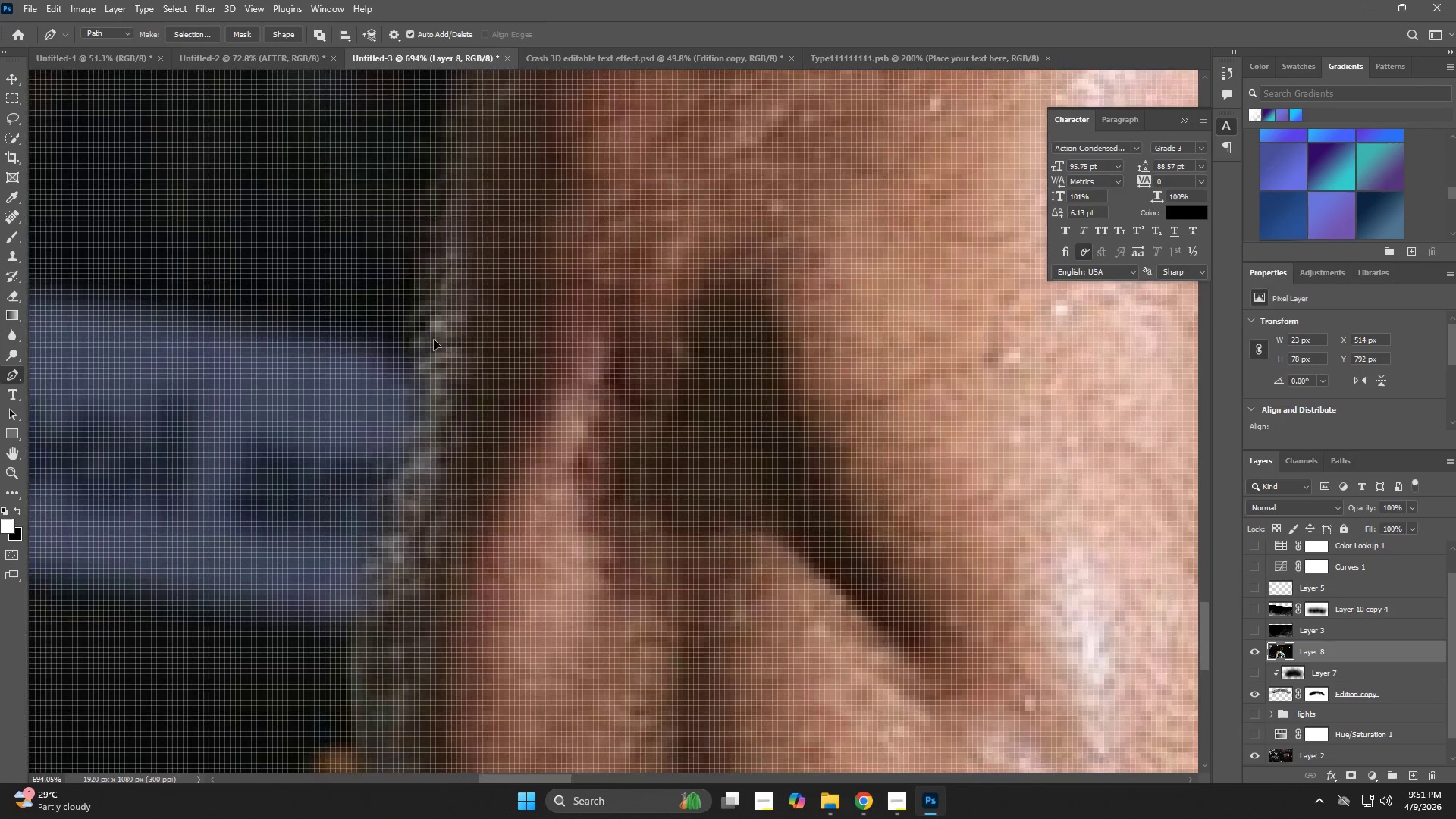 
left_click_drag(start_coordinate=[474, 471], to_coordinate=[481, 117])
 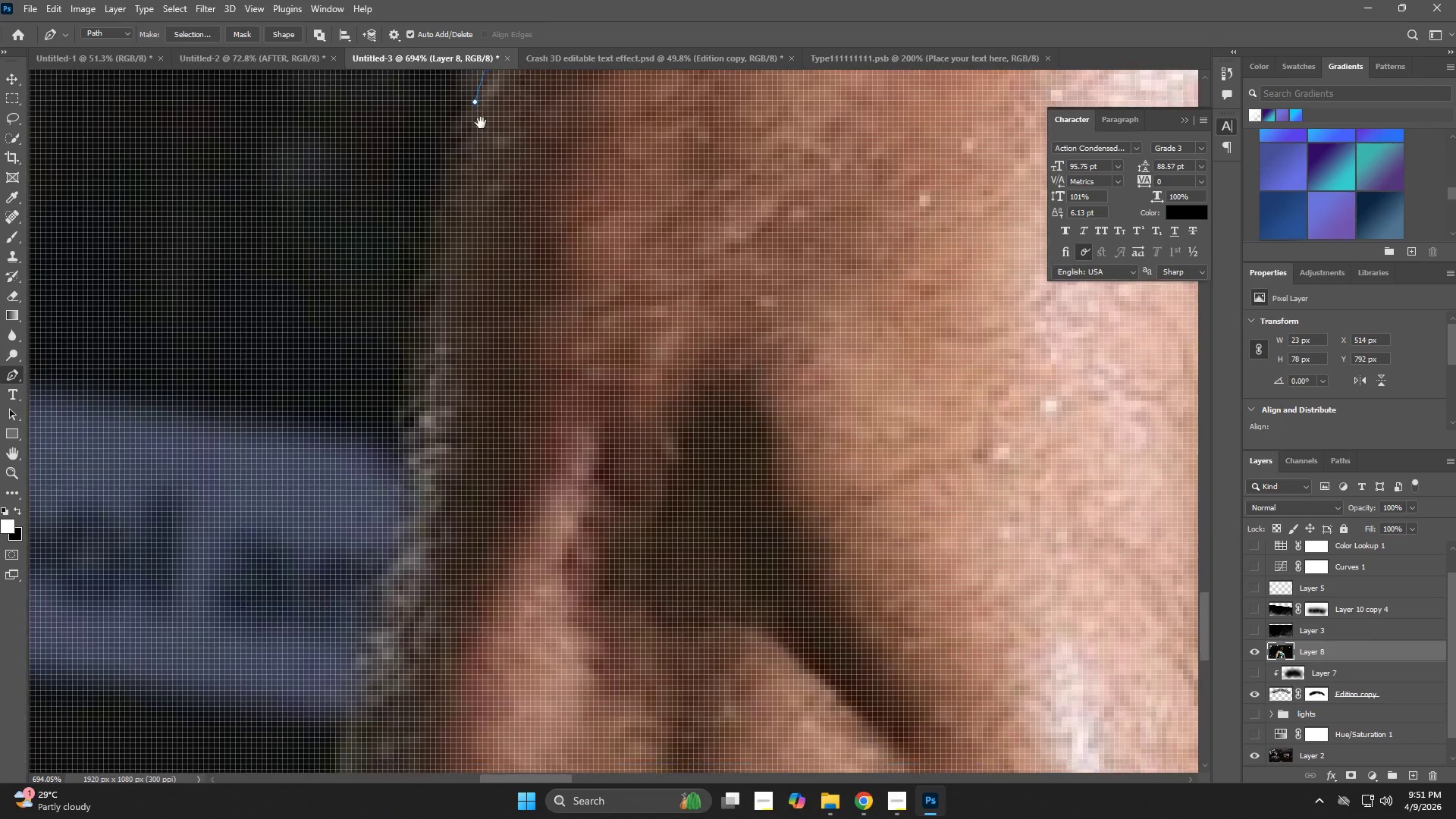 
hold_key(key=Space, duration=1.5)
 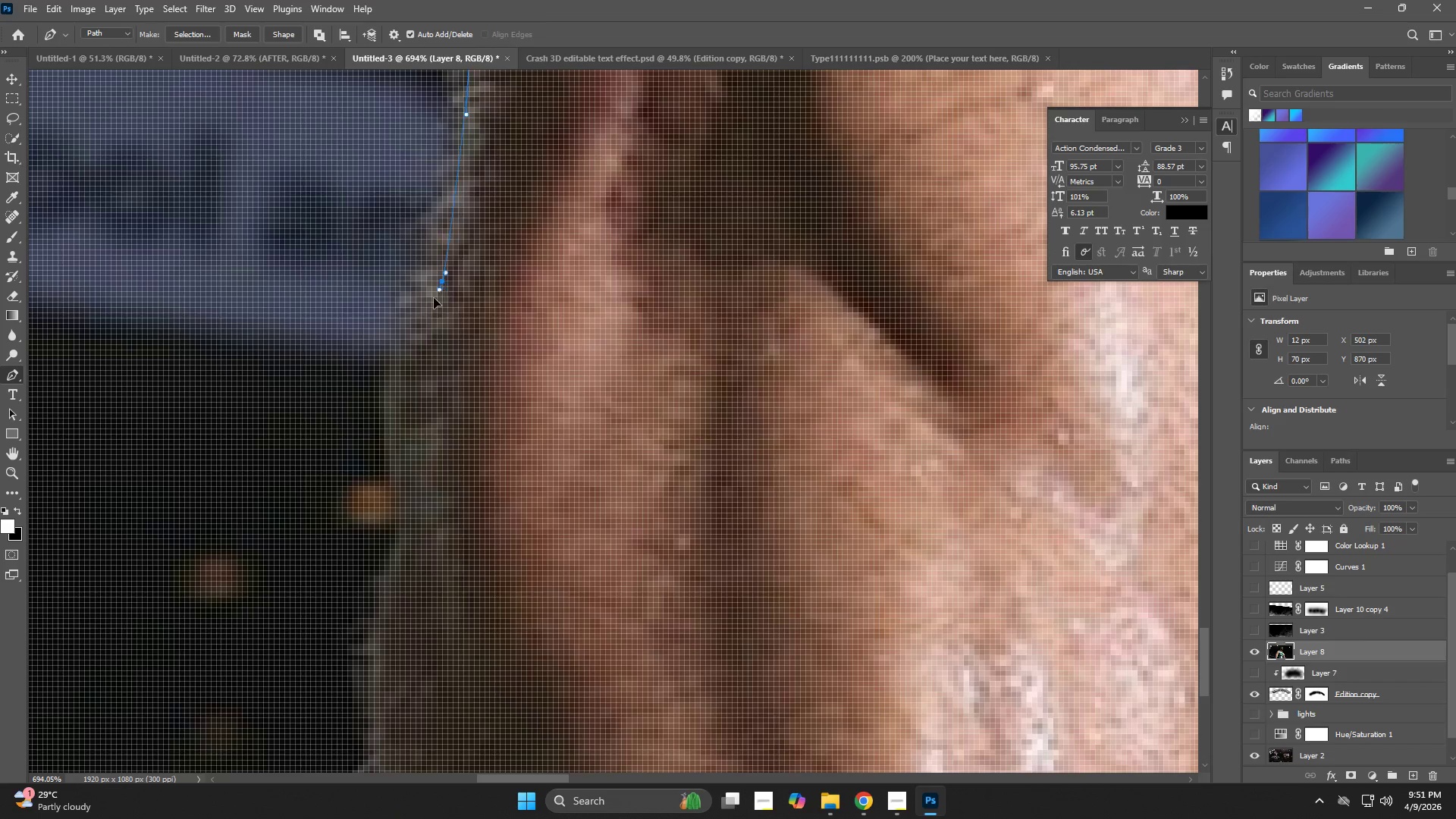 
left_click_drag(start_coordinate=[434, 329], to_coordinate=[433, 381])
 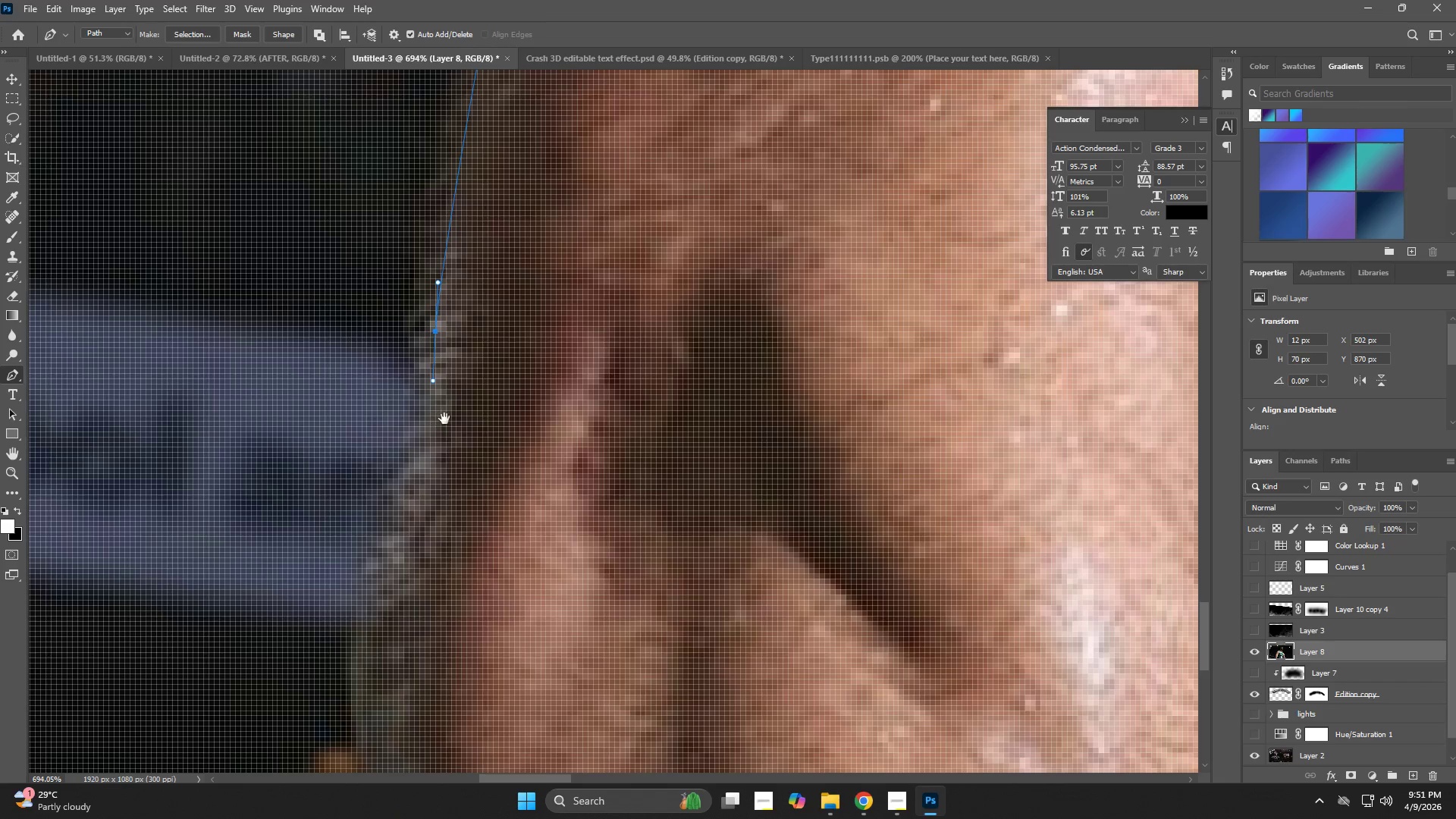 
left_click_drag(start_coordinate=[444, 419], to_coordinate=[474, 174])
 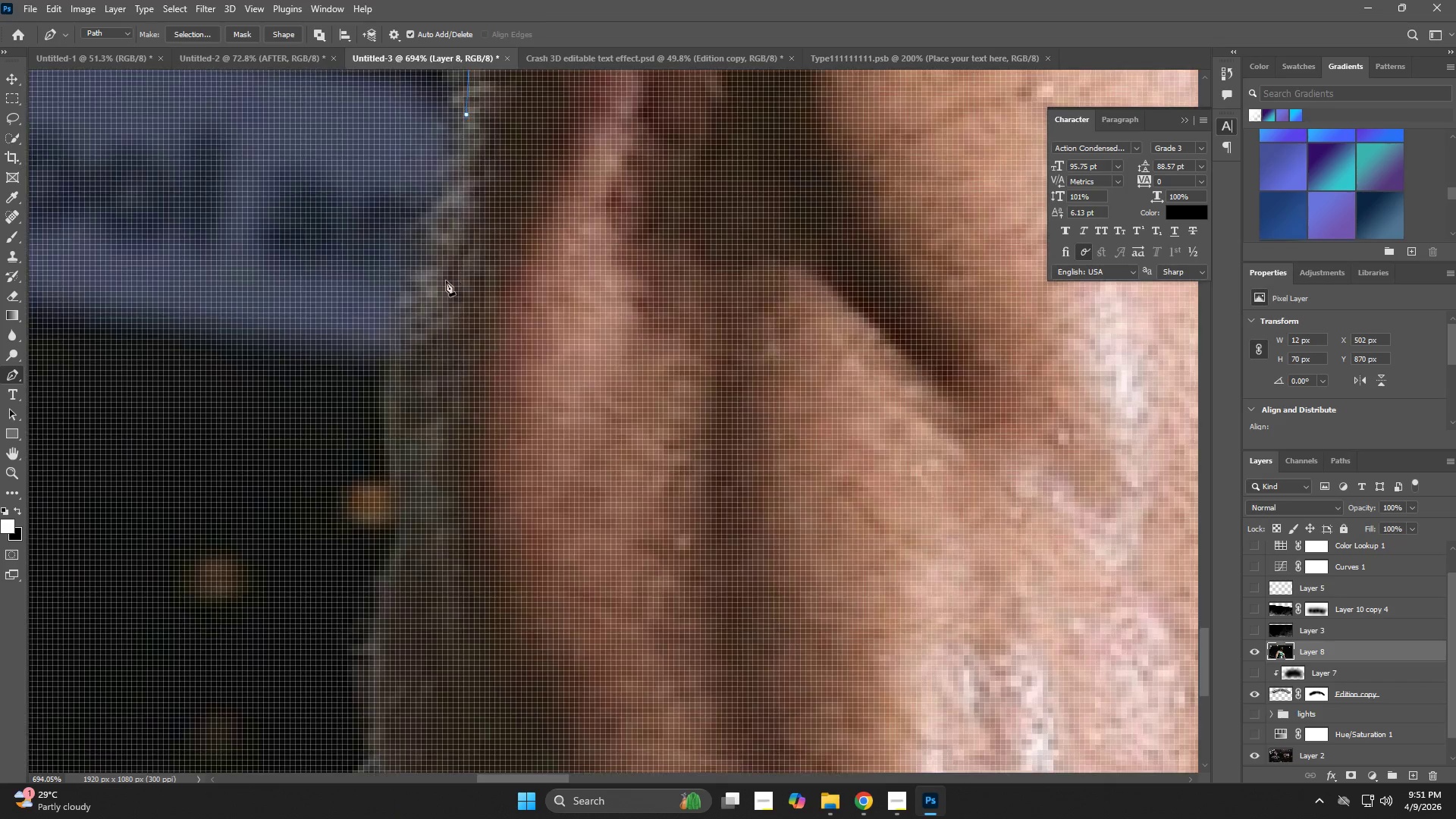 
left_click_drag(start_coordinate=[443, 283], to_coordinate=[433, 303])
 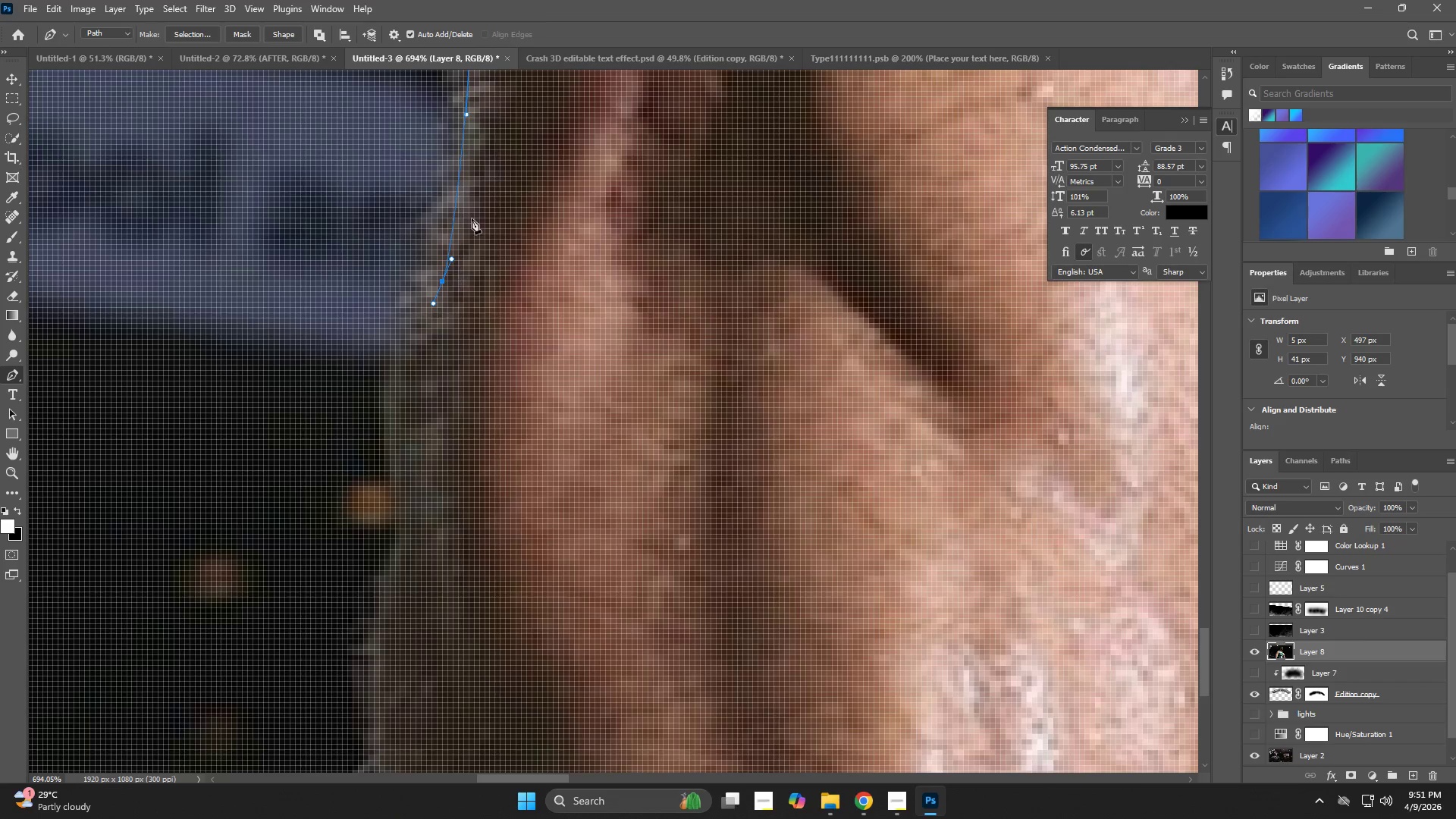 
key(Control+ControlLeft)
 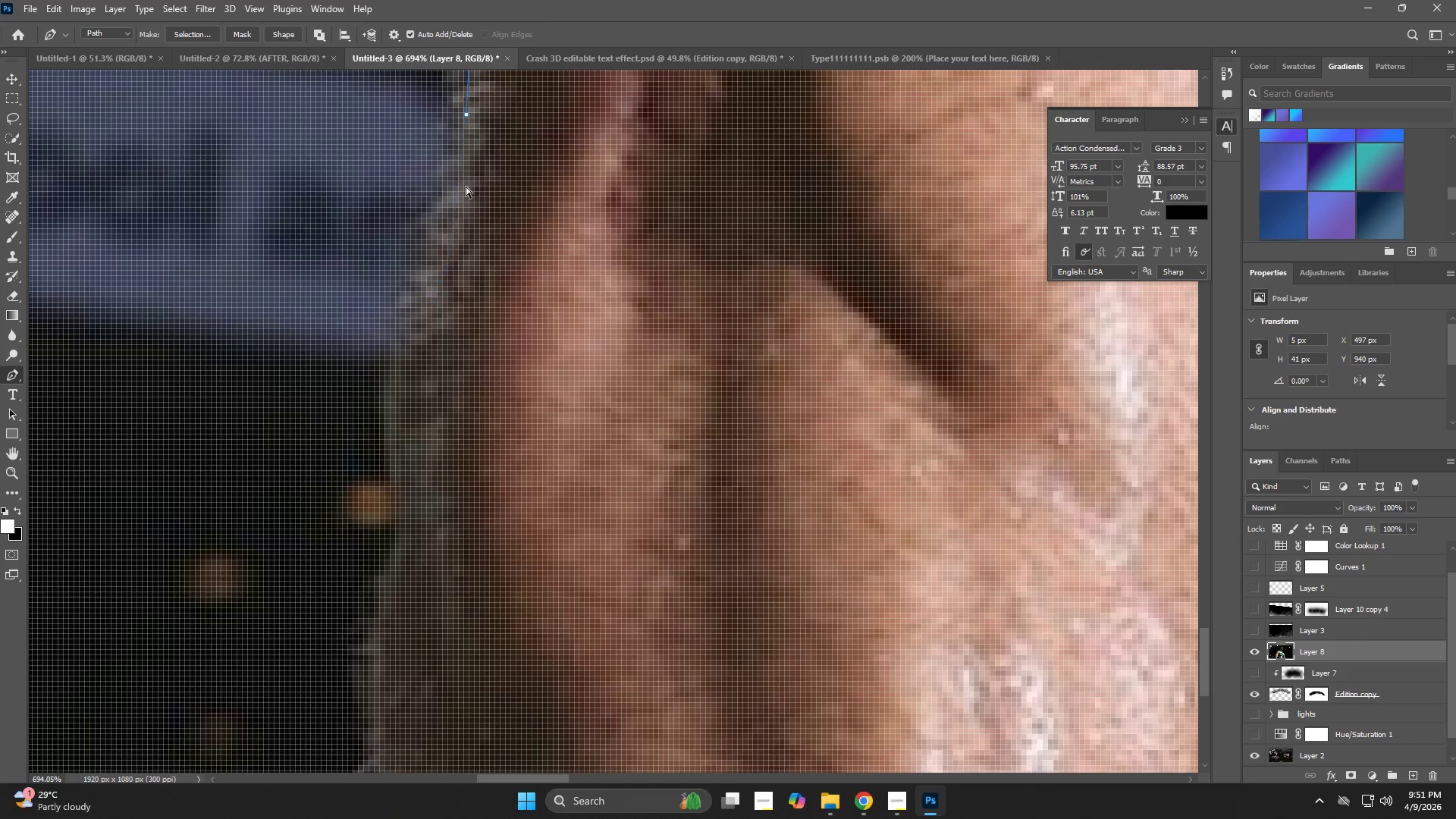 
key(Control+Z)
 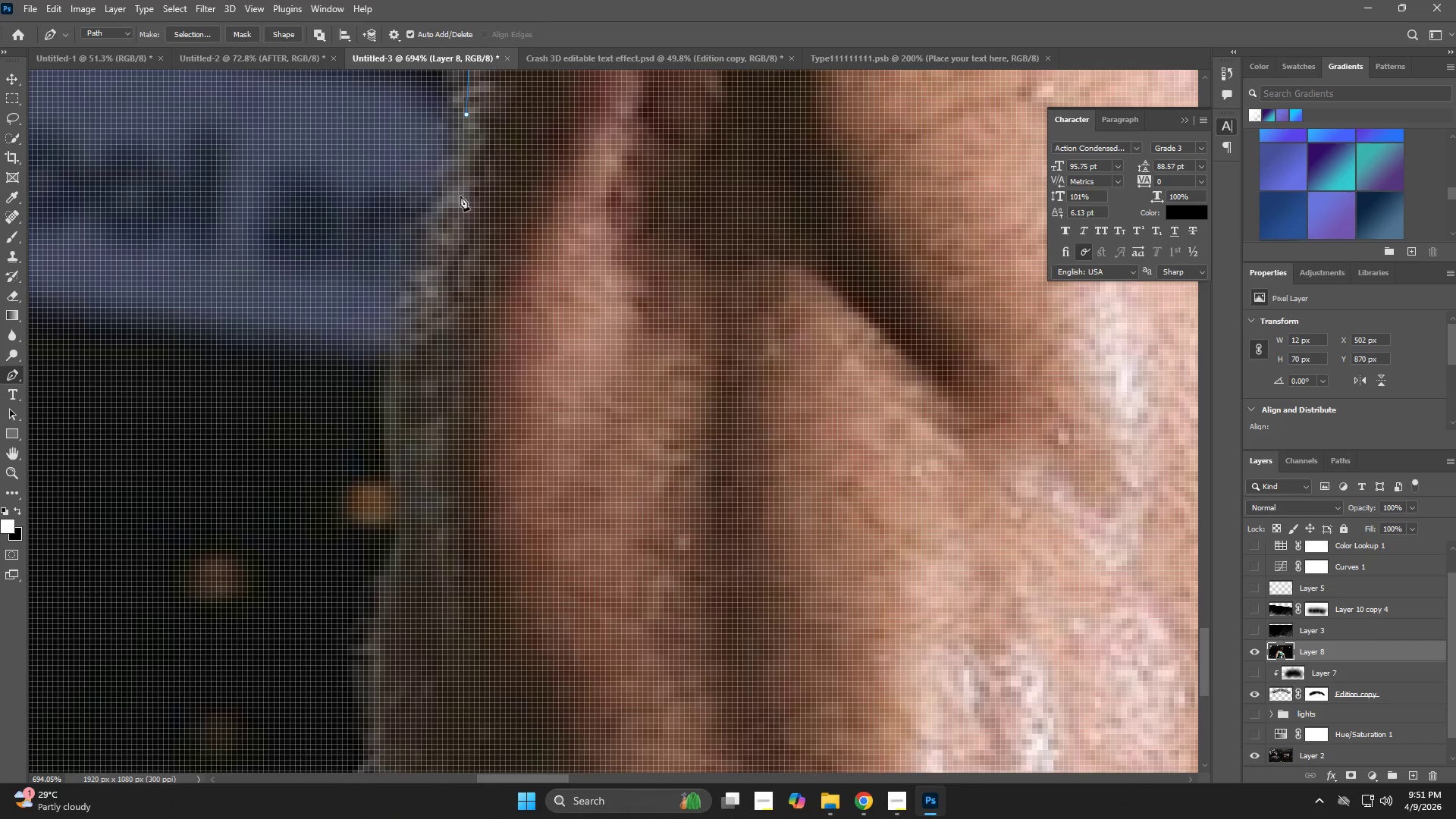 
left_click_drag(start_coordinate=[460, 196], to_coordinate=[448, 230])
 